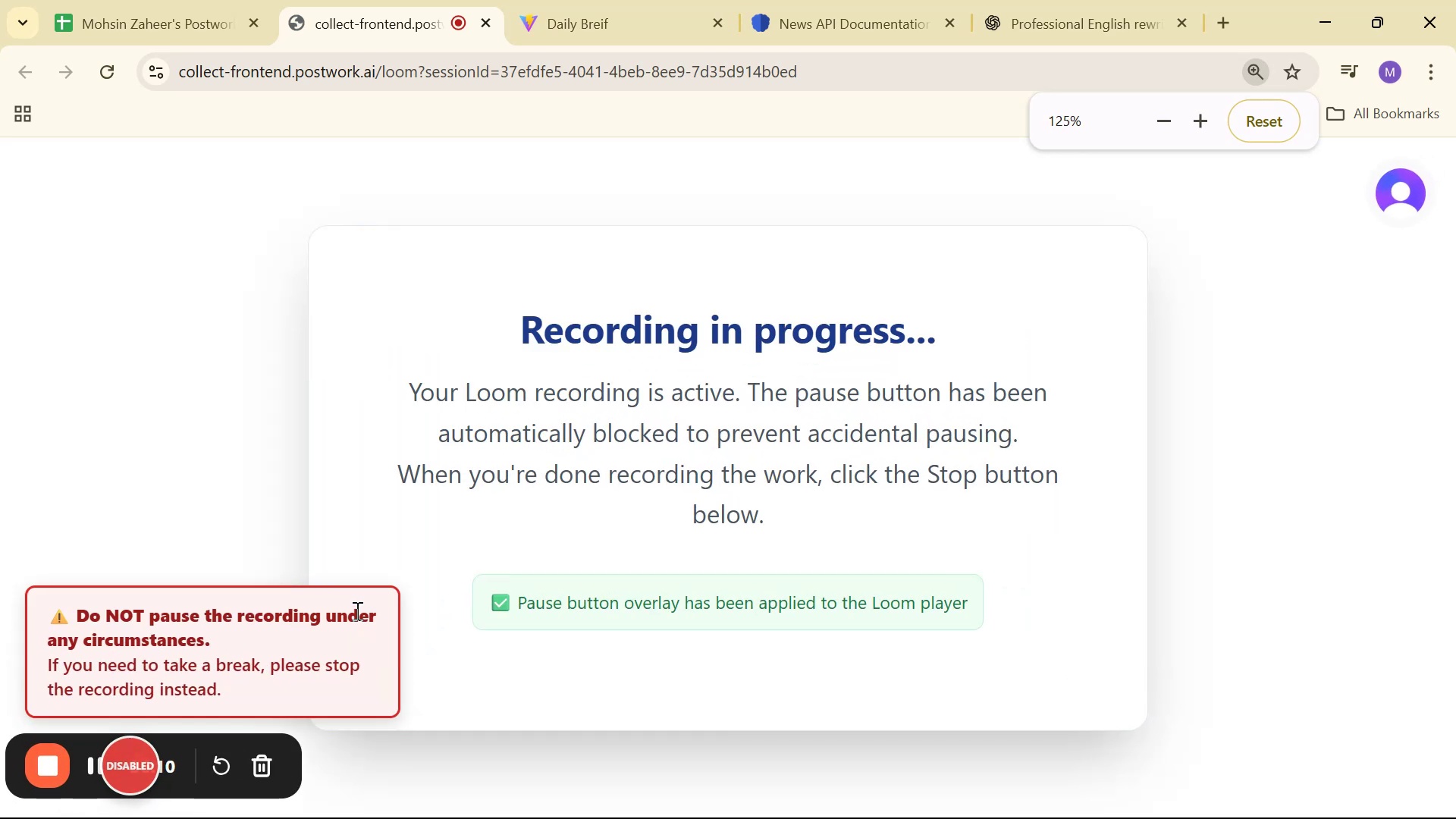 
key(Control+Equal)
 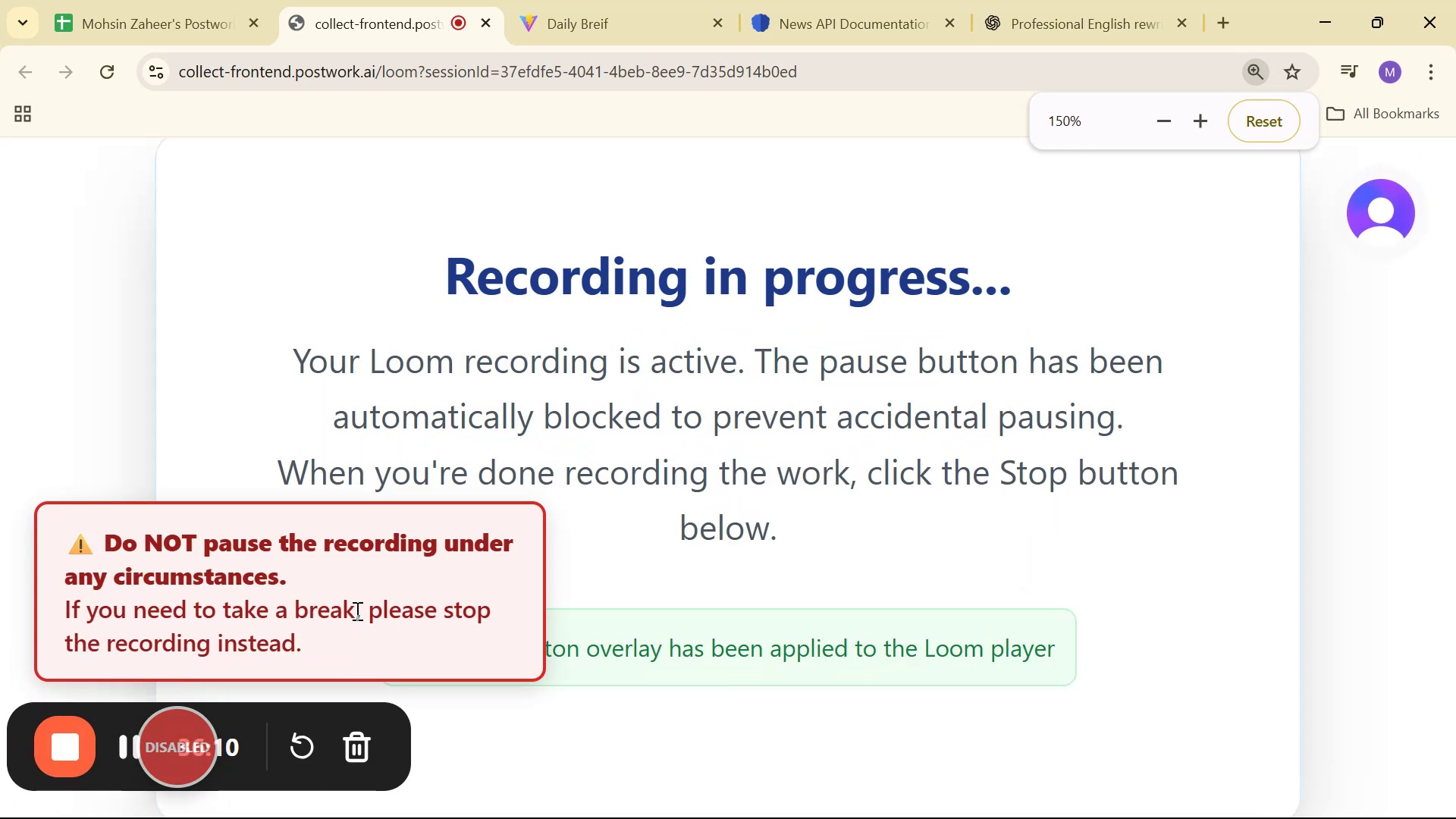 
key(Control+Equal)
 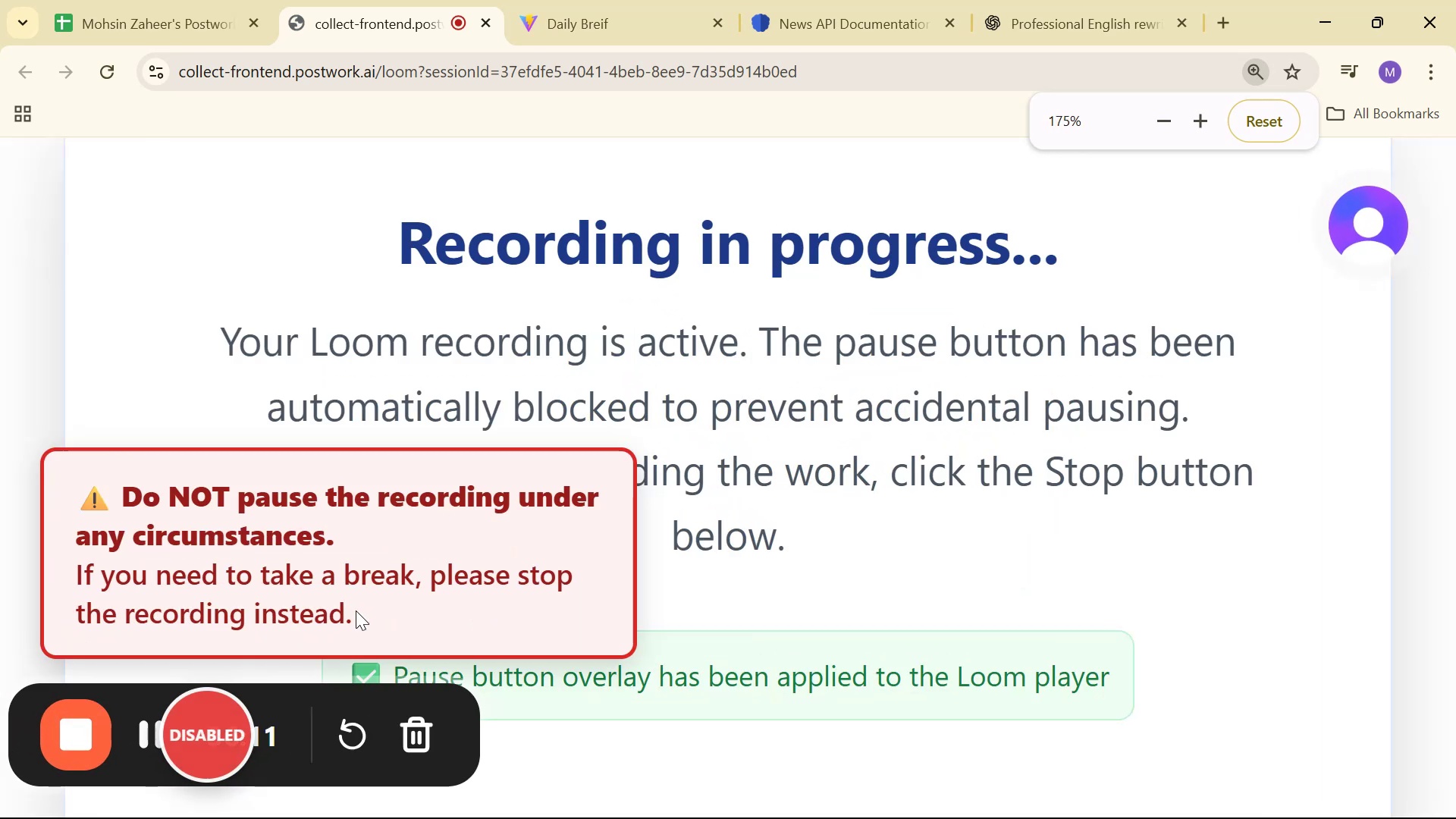 
key(Control+Minus)
 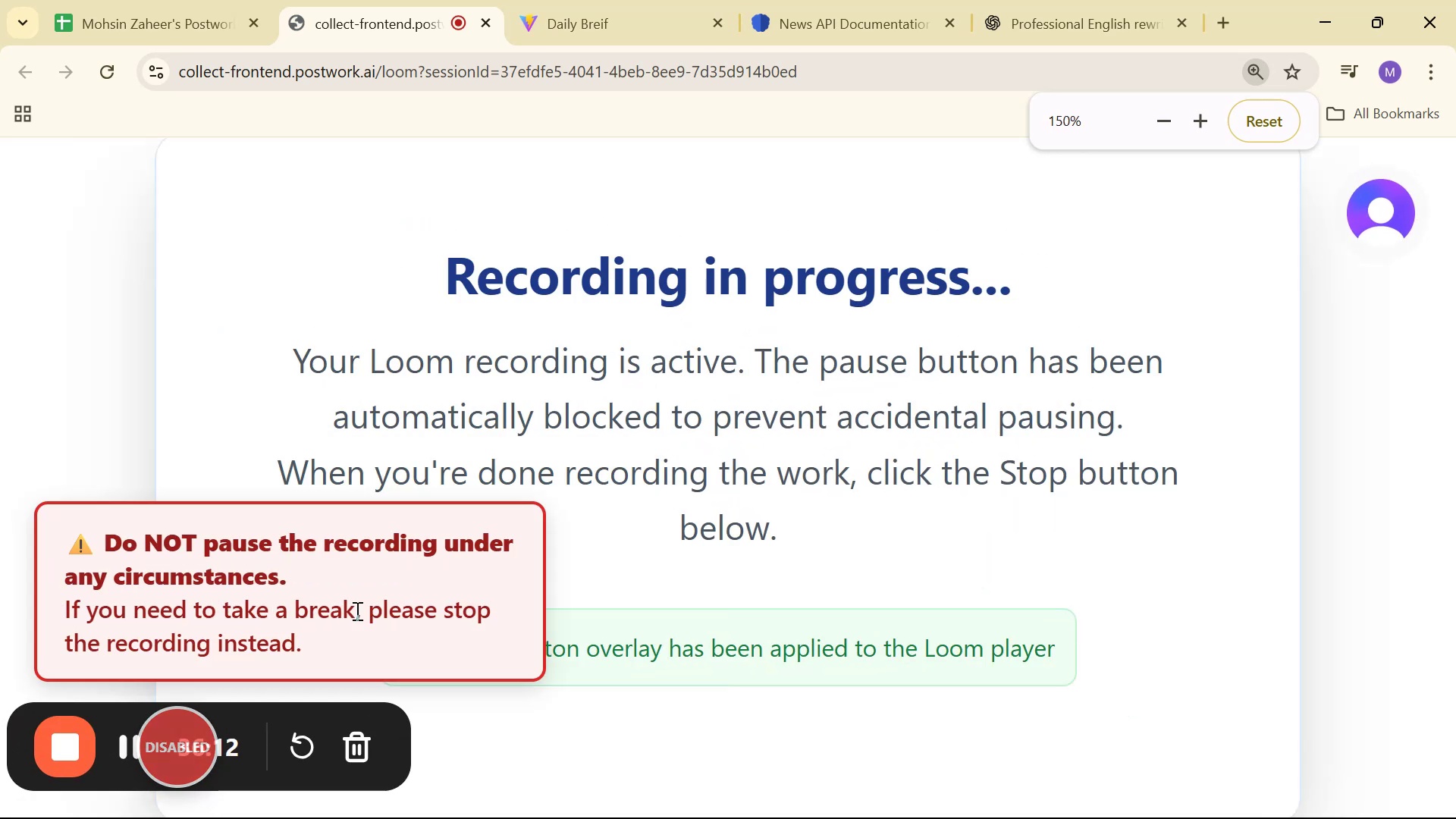 
key(Control+Minus)
 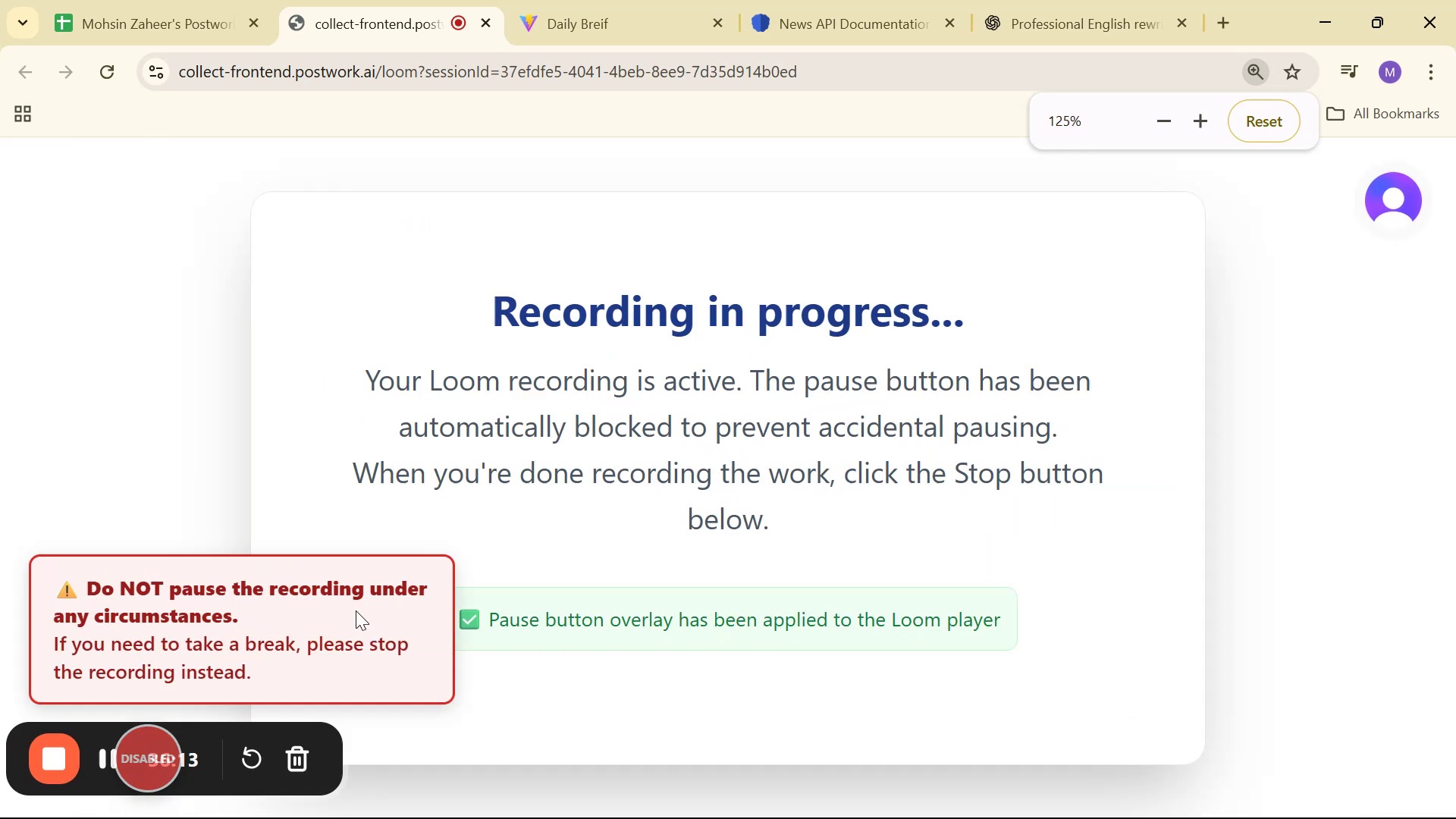 
key(Control+Minus)
 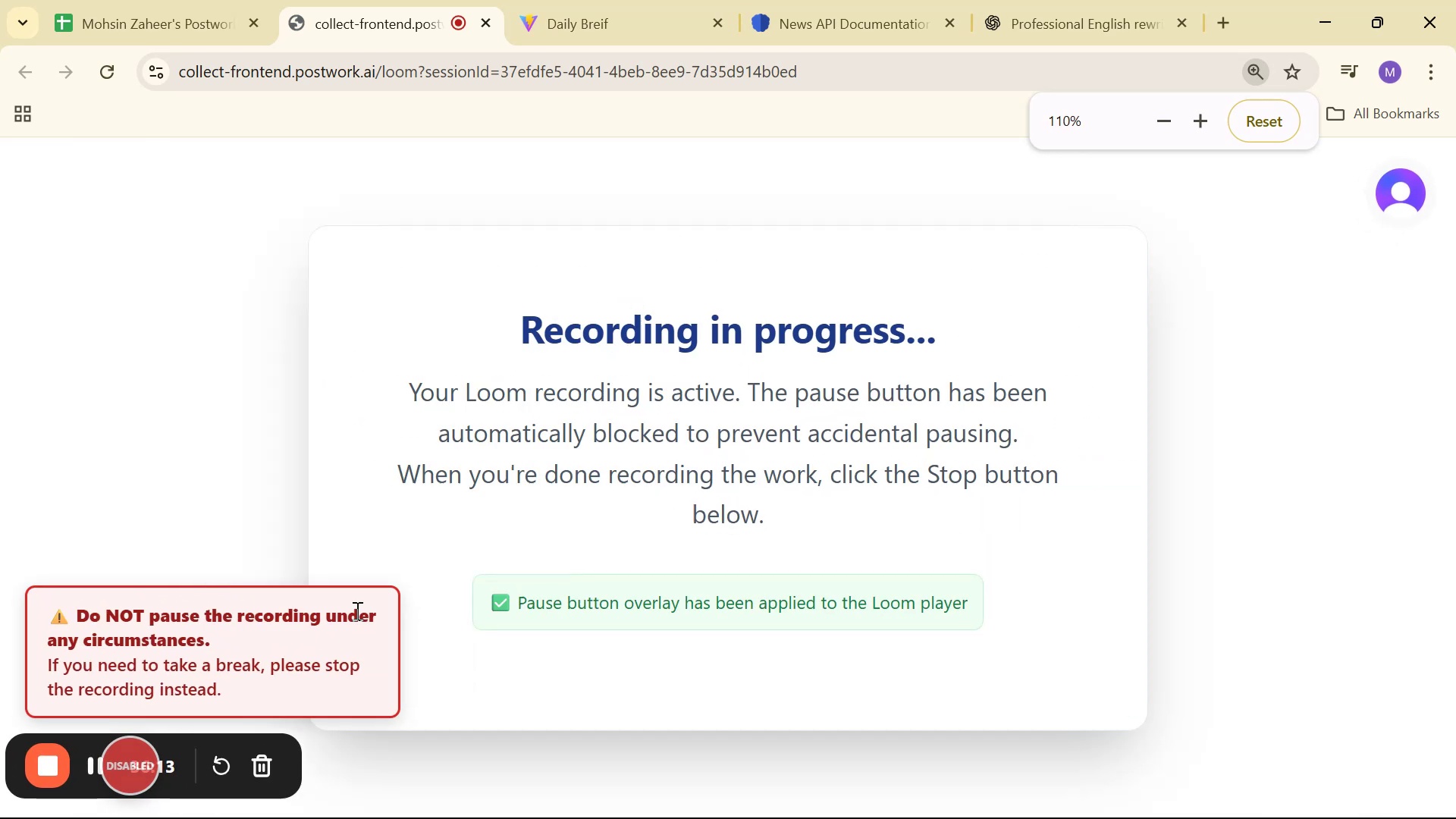 
key(Control+Minus)
 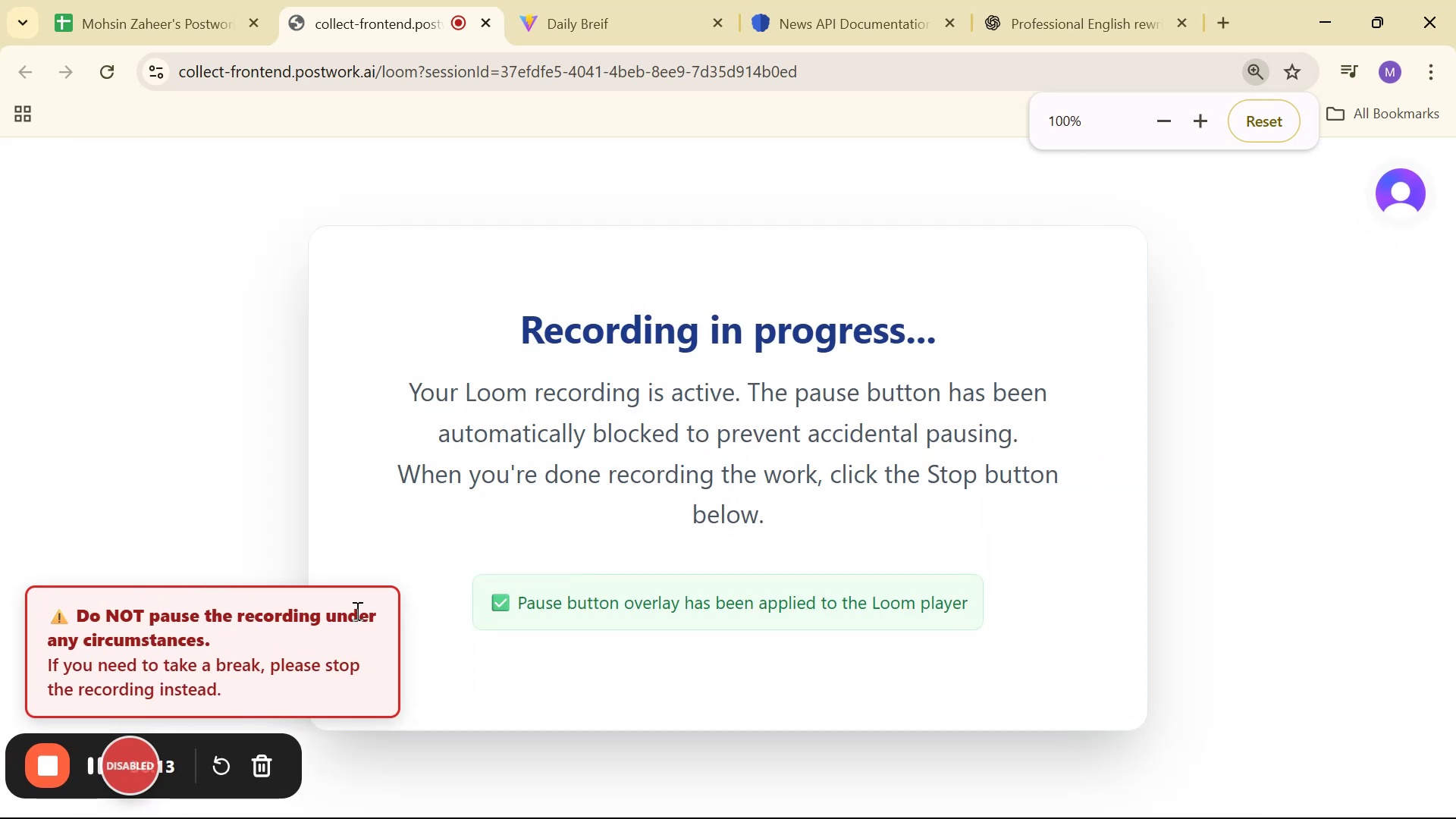 
key(Control+Minus)
 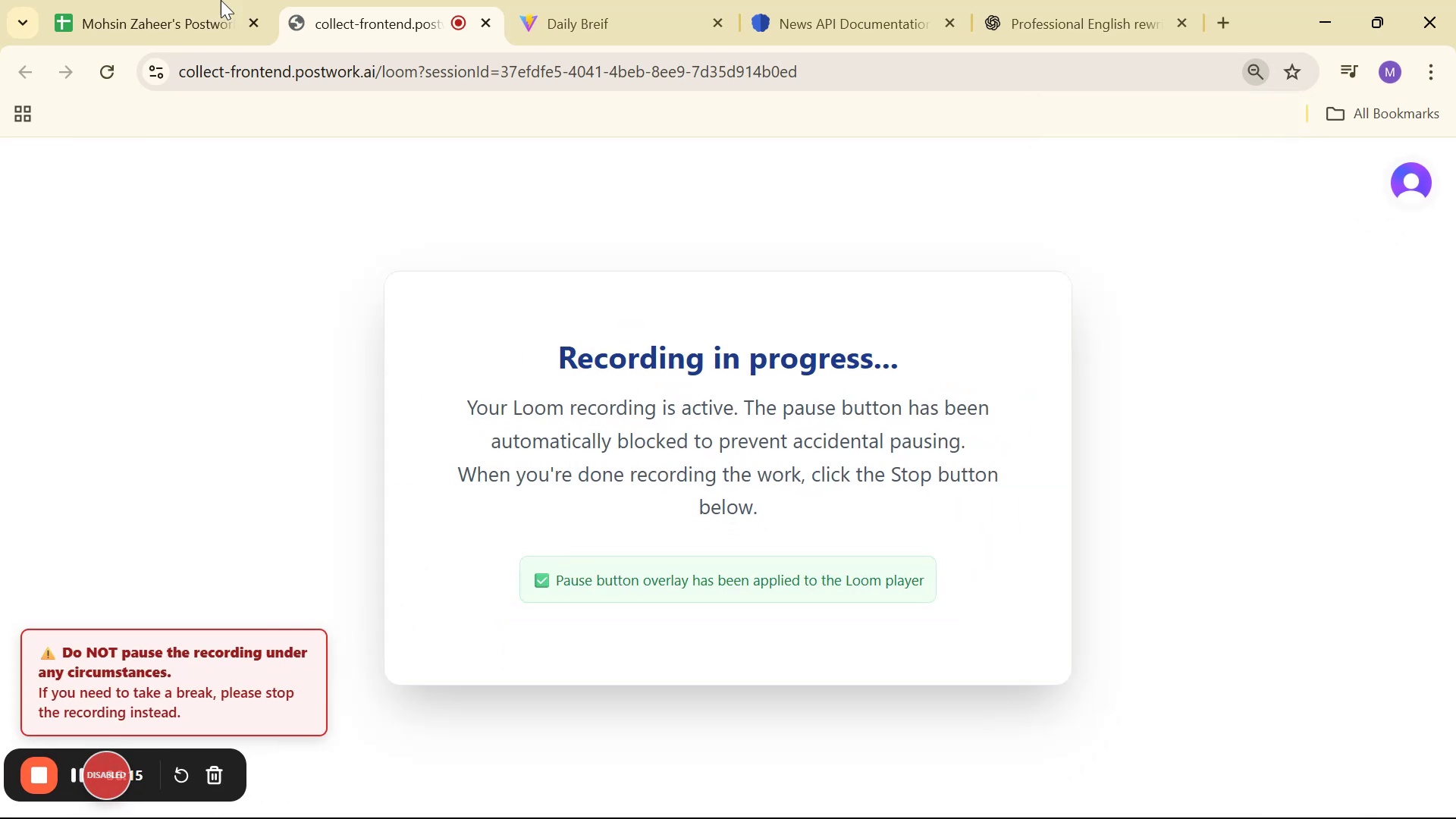 
left_click([610, 0])
 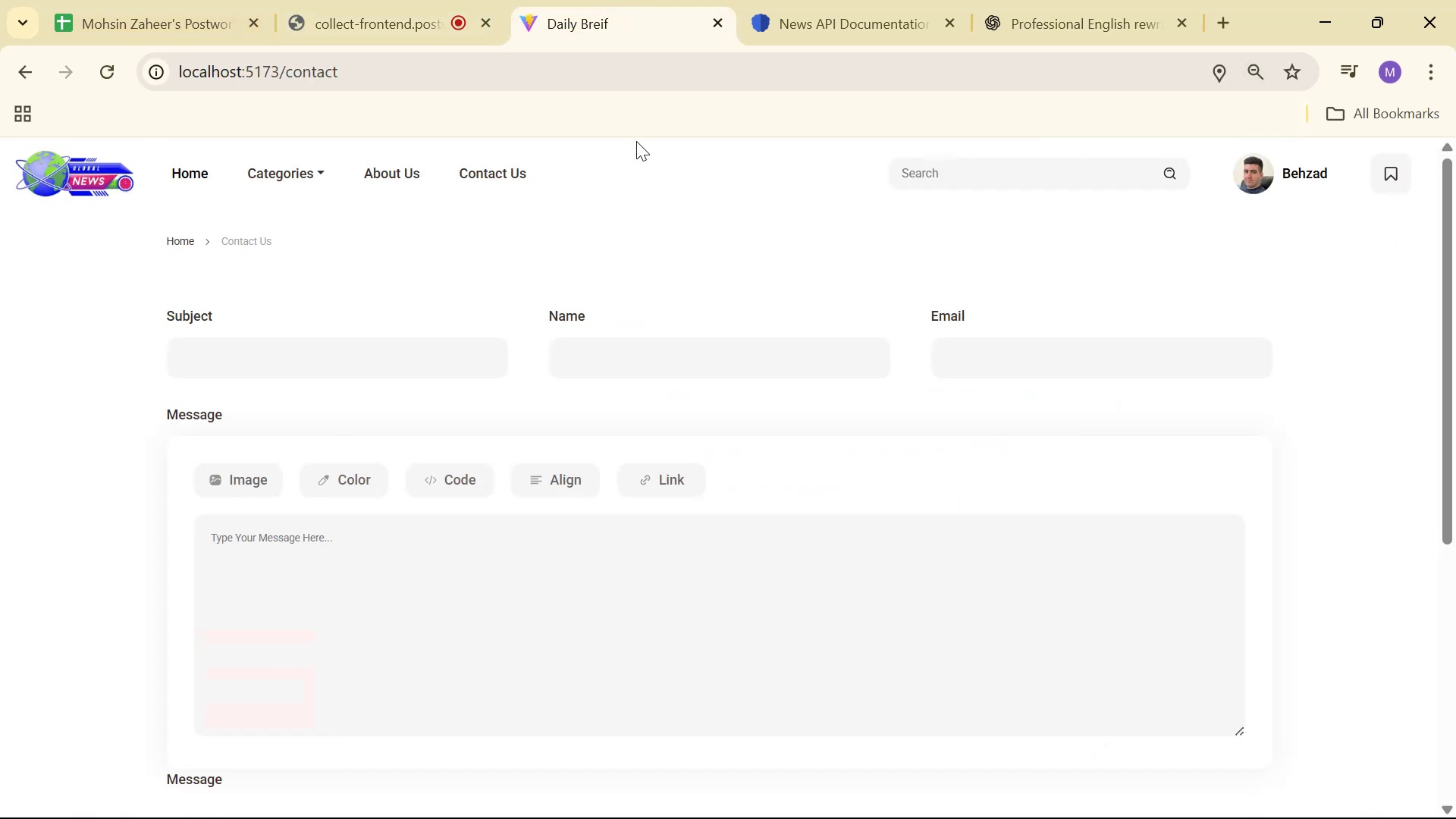 
key(Alt+AltLeft)
 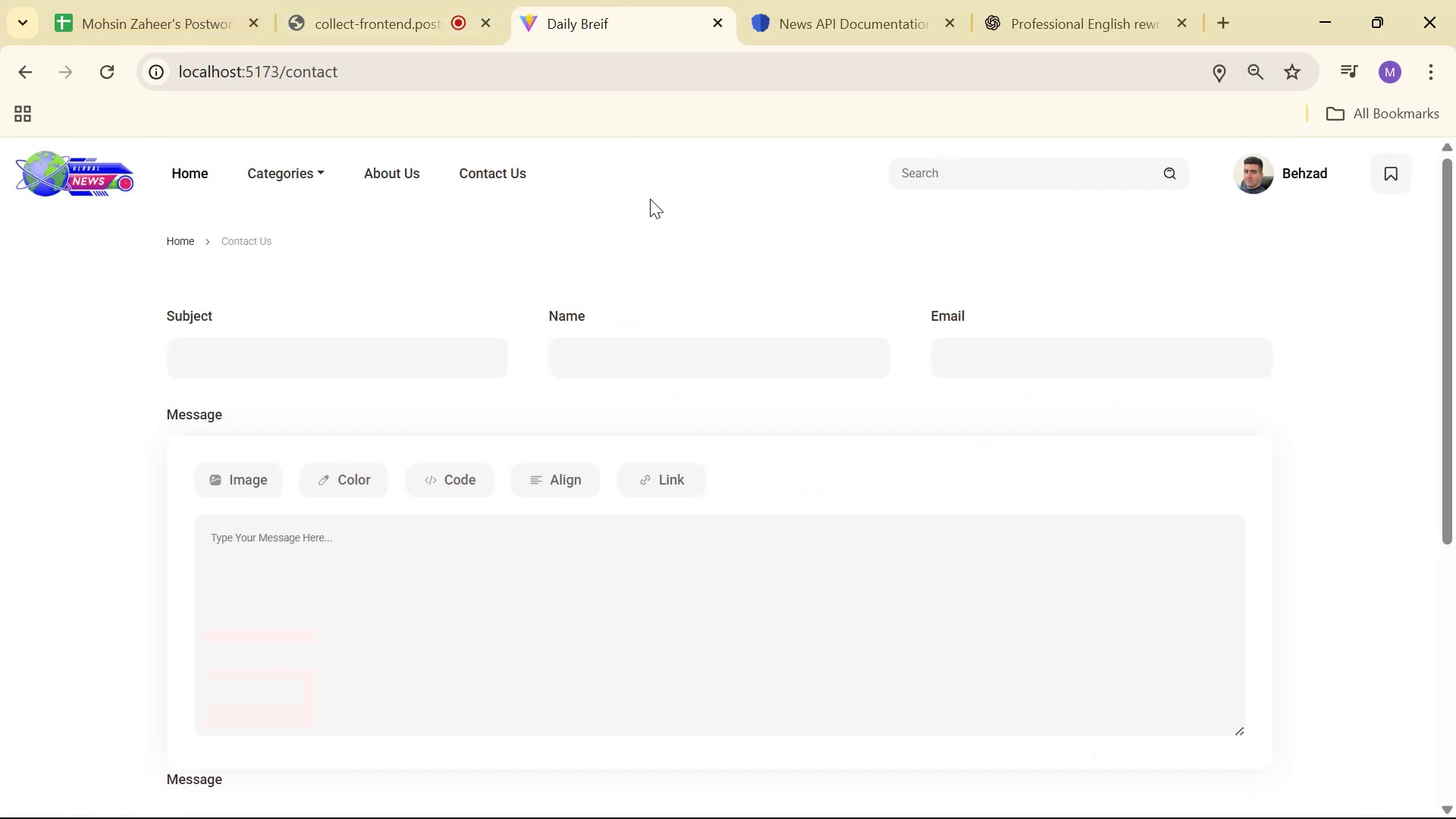 
key(Alt+Tab)
 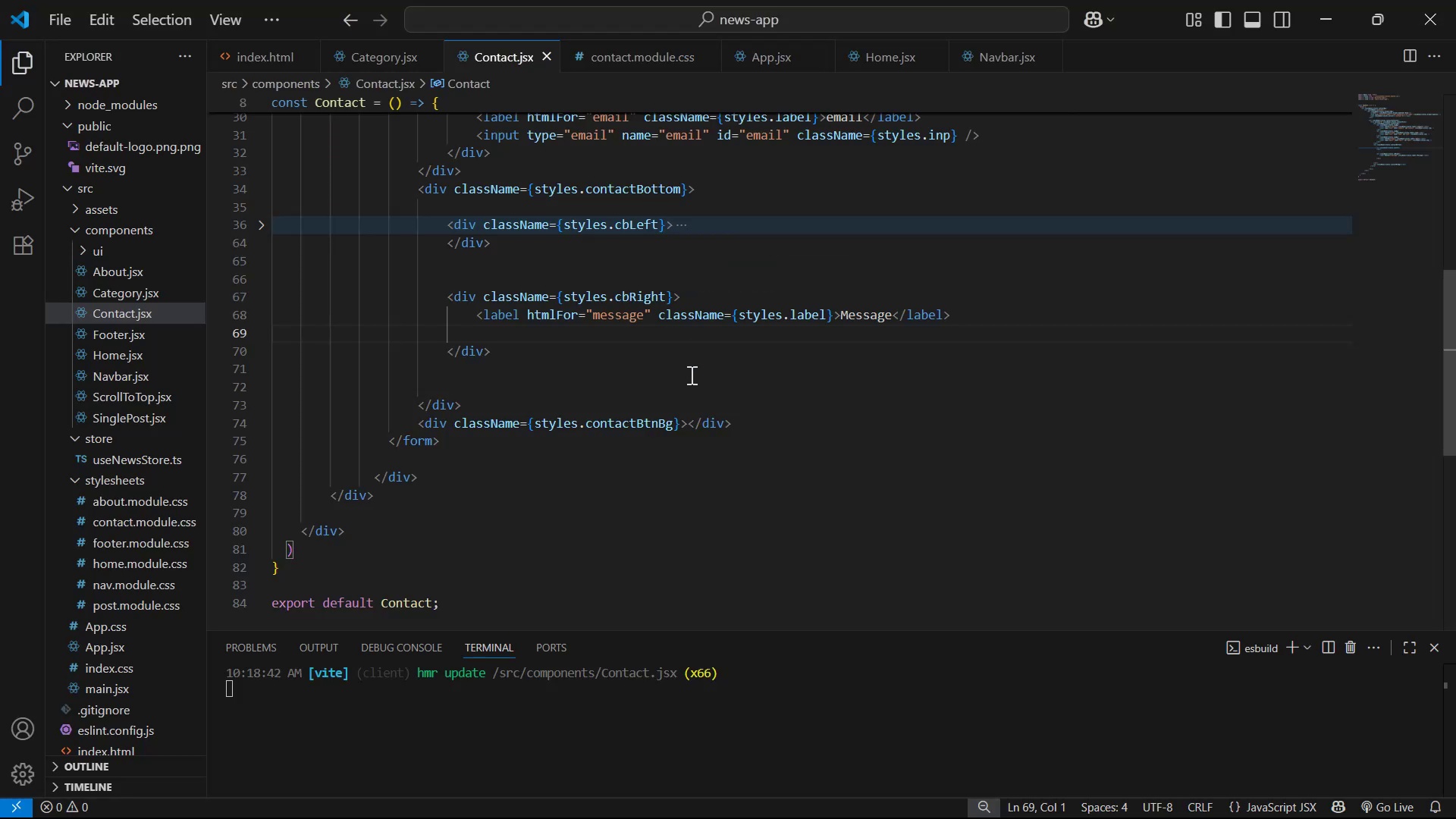 
left_click([690, 376])
 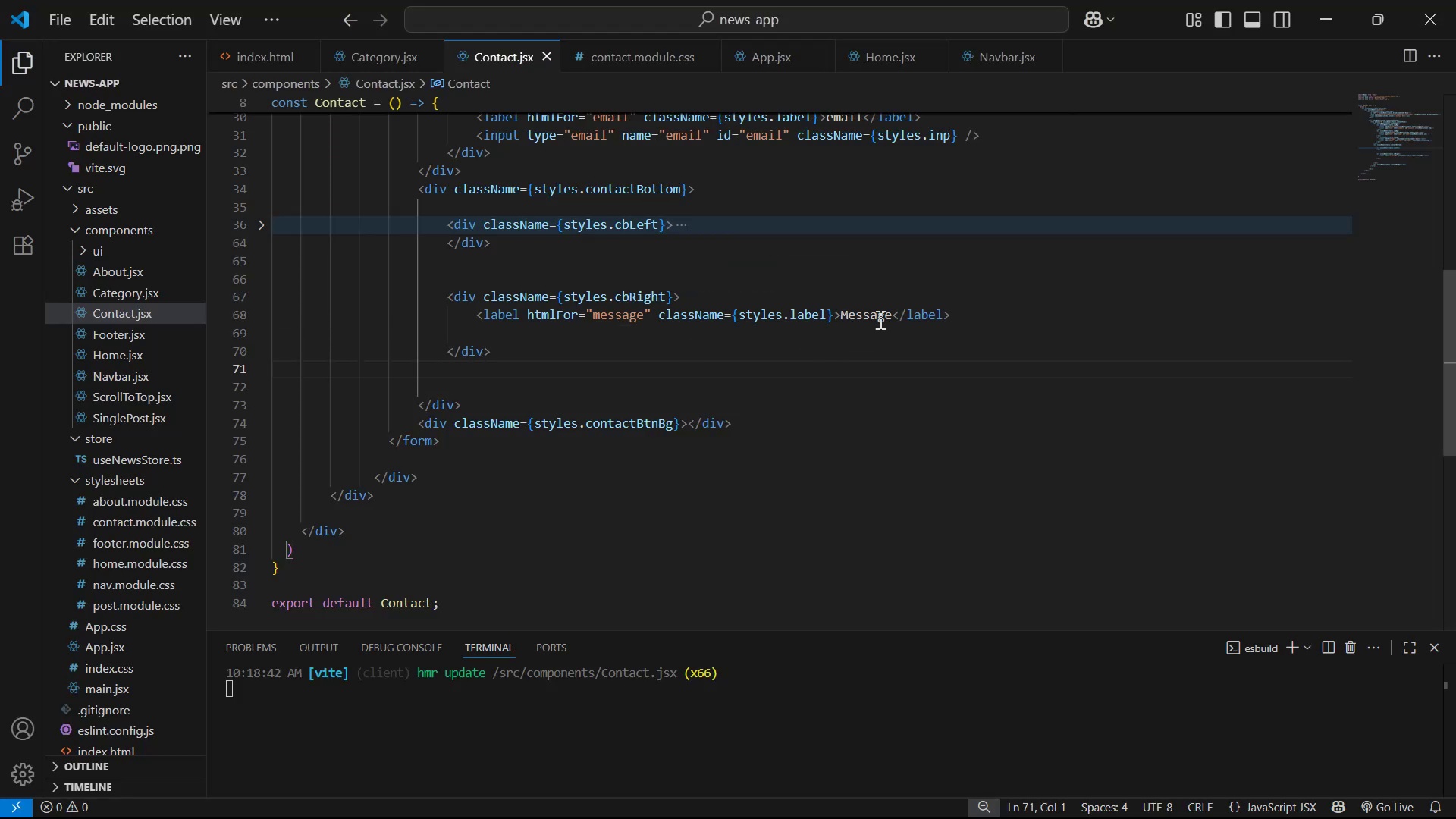 
key(Alt+Tab)
 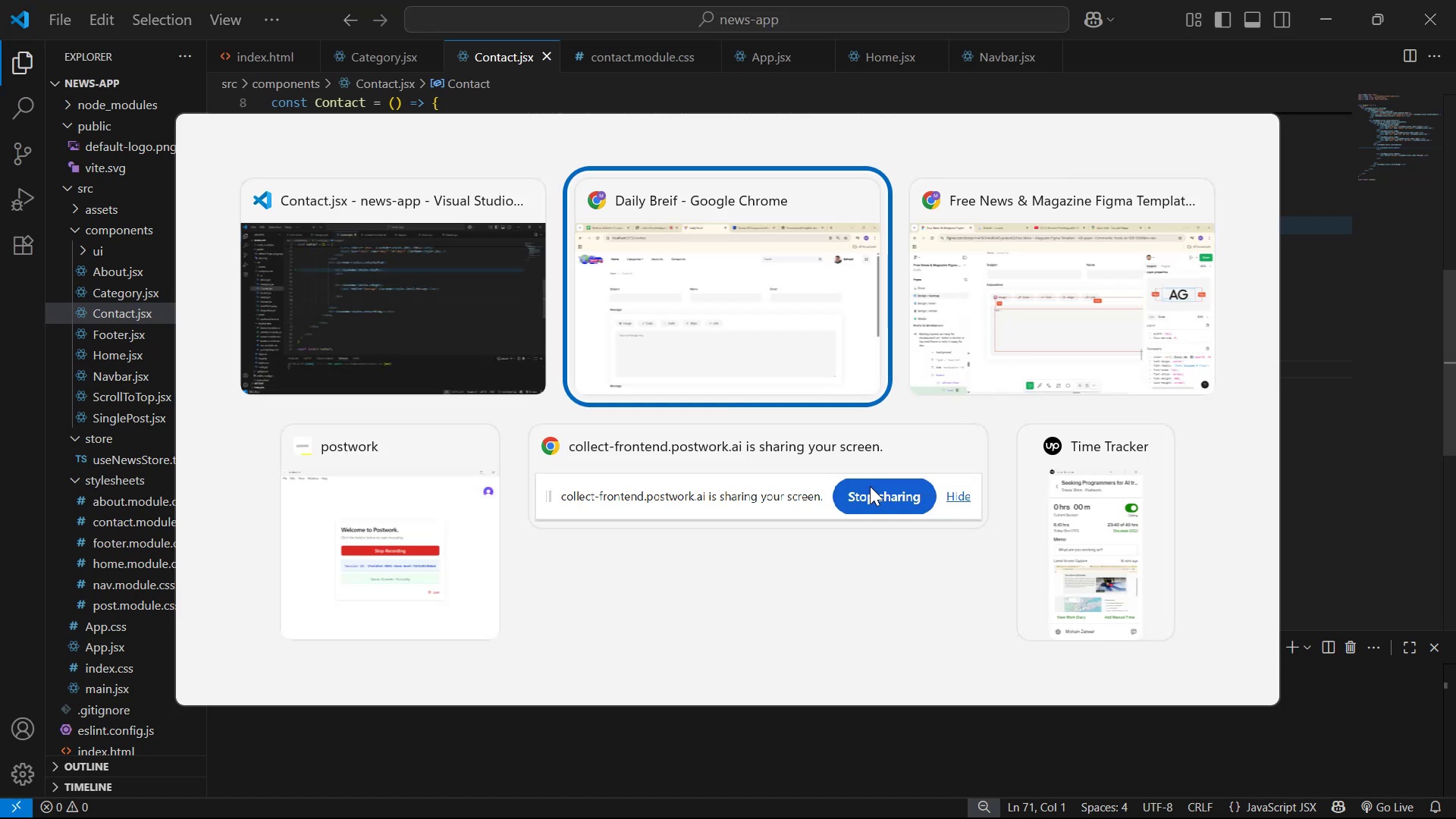 
key(Alt+Tab)
 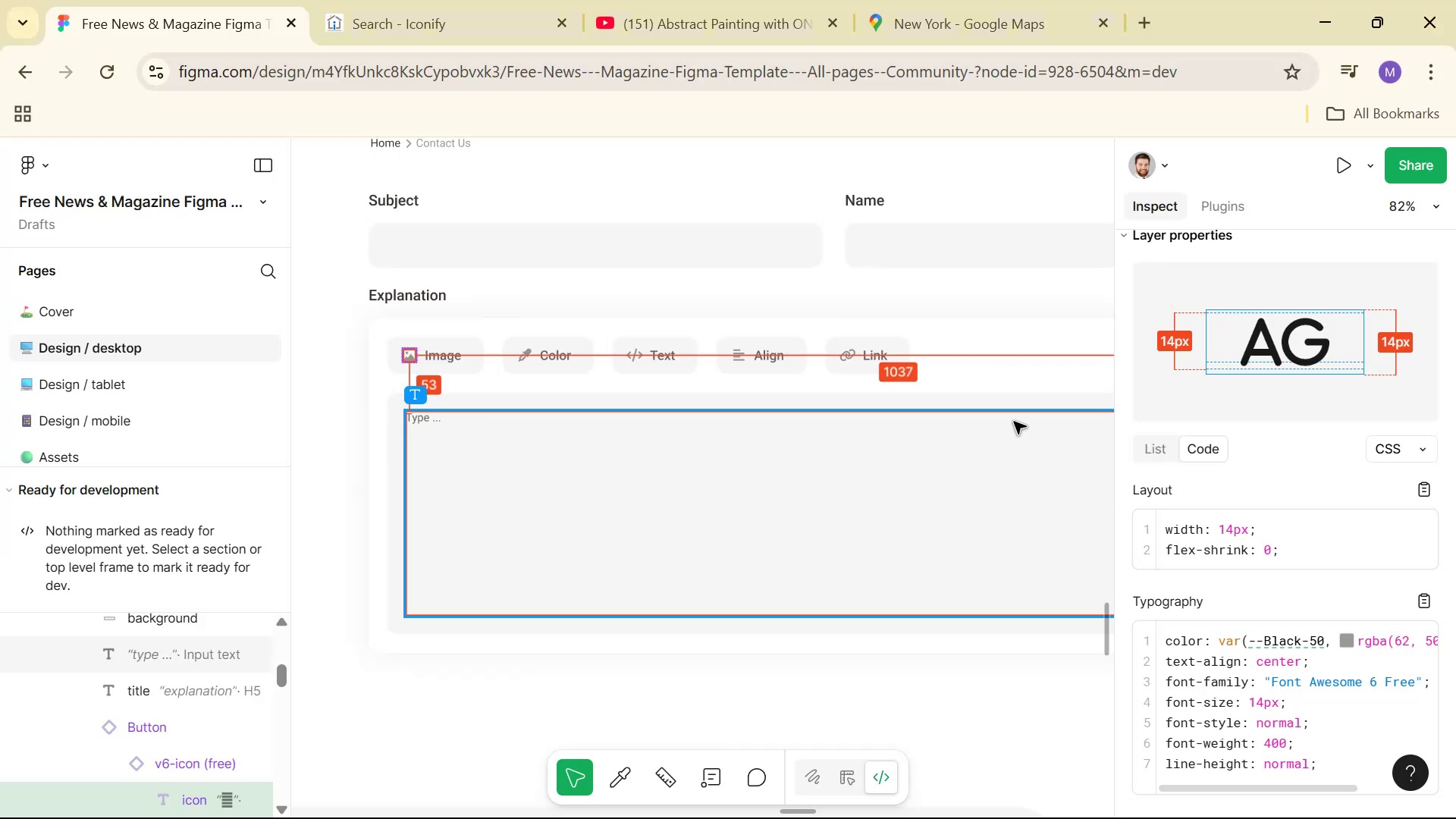 
hold_key(key=Space, duration=0.61)
 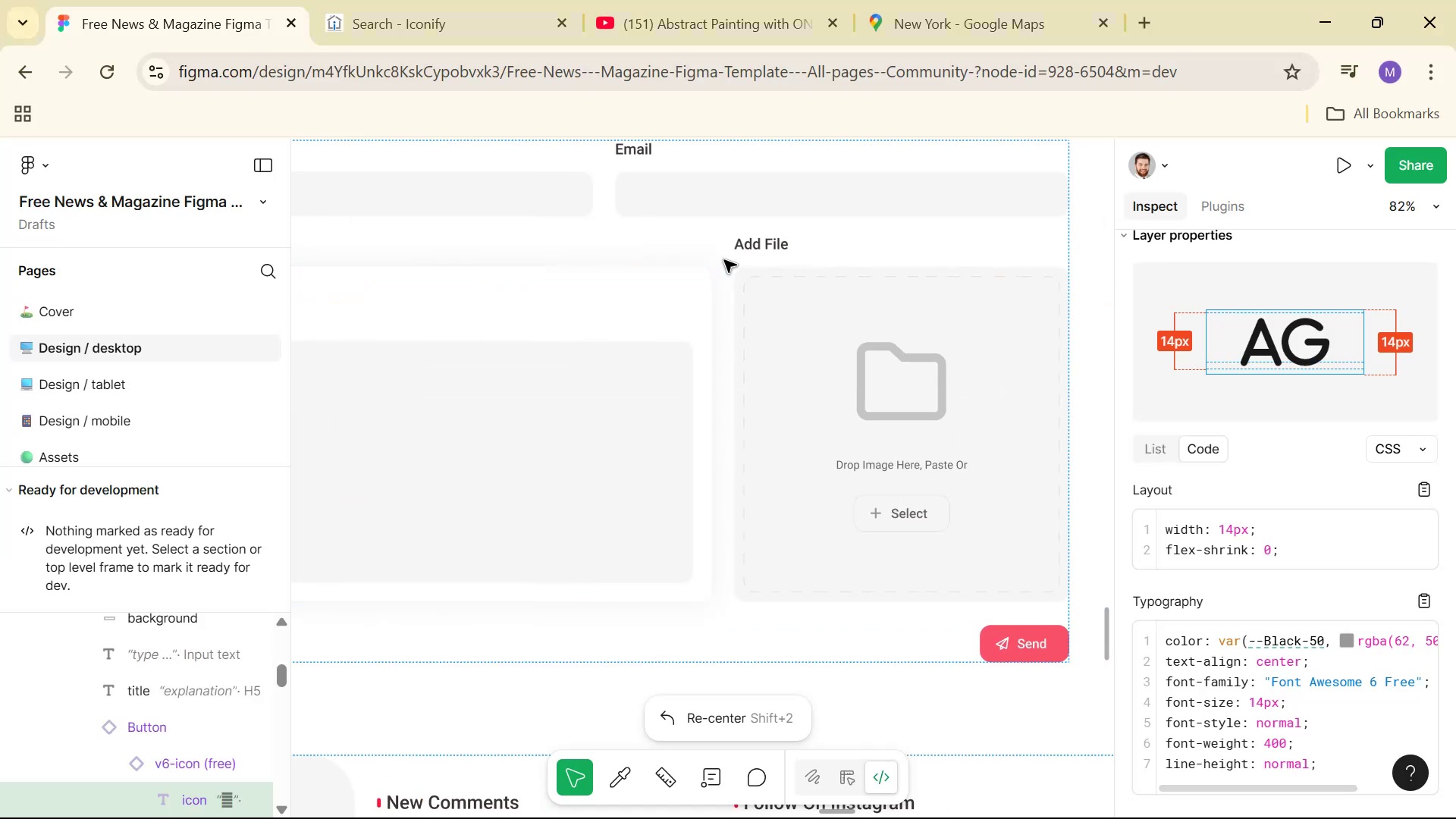 
double_click([750, 249])
 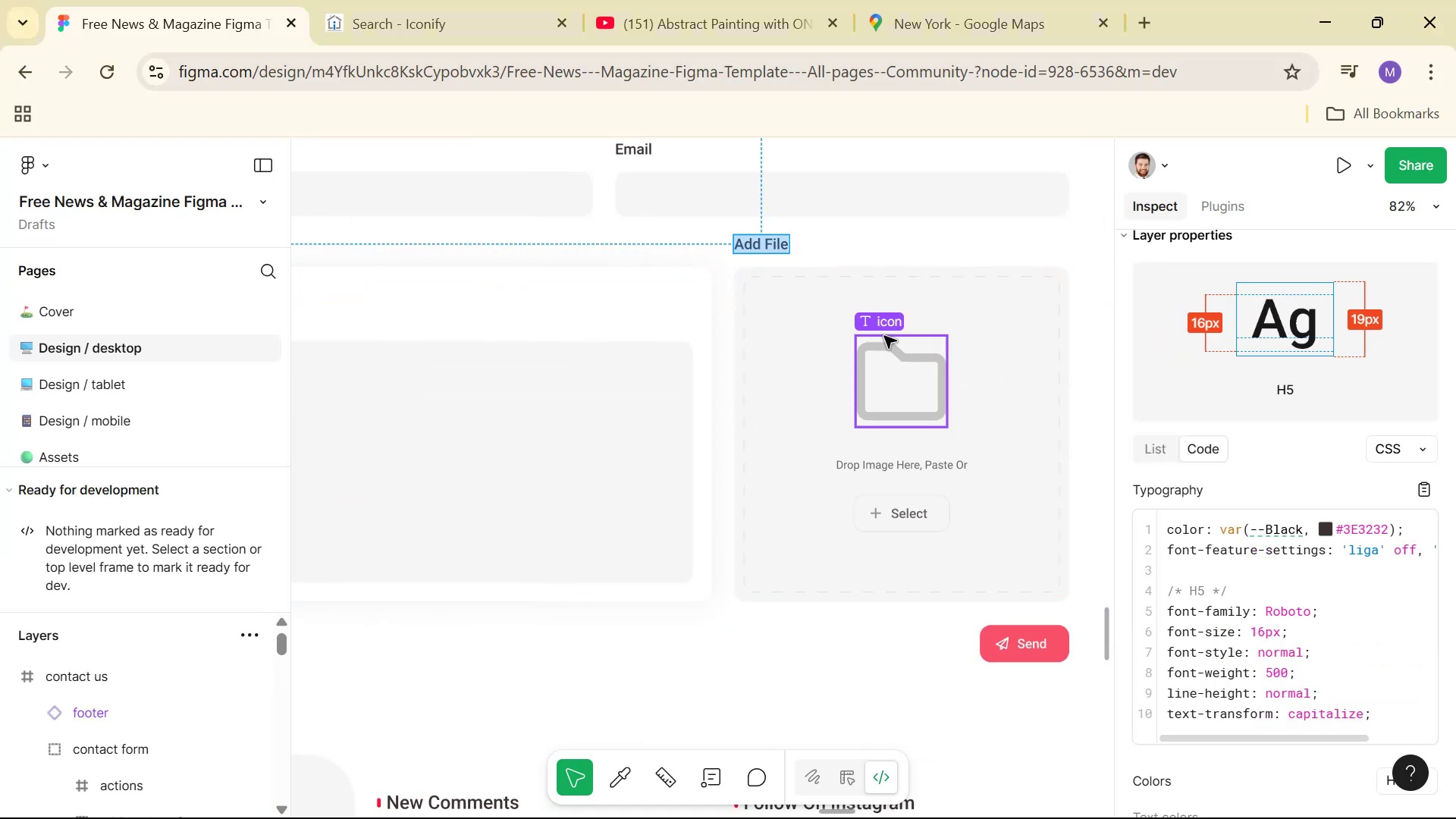 
key(Control+C)
 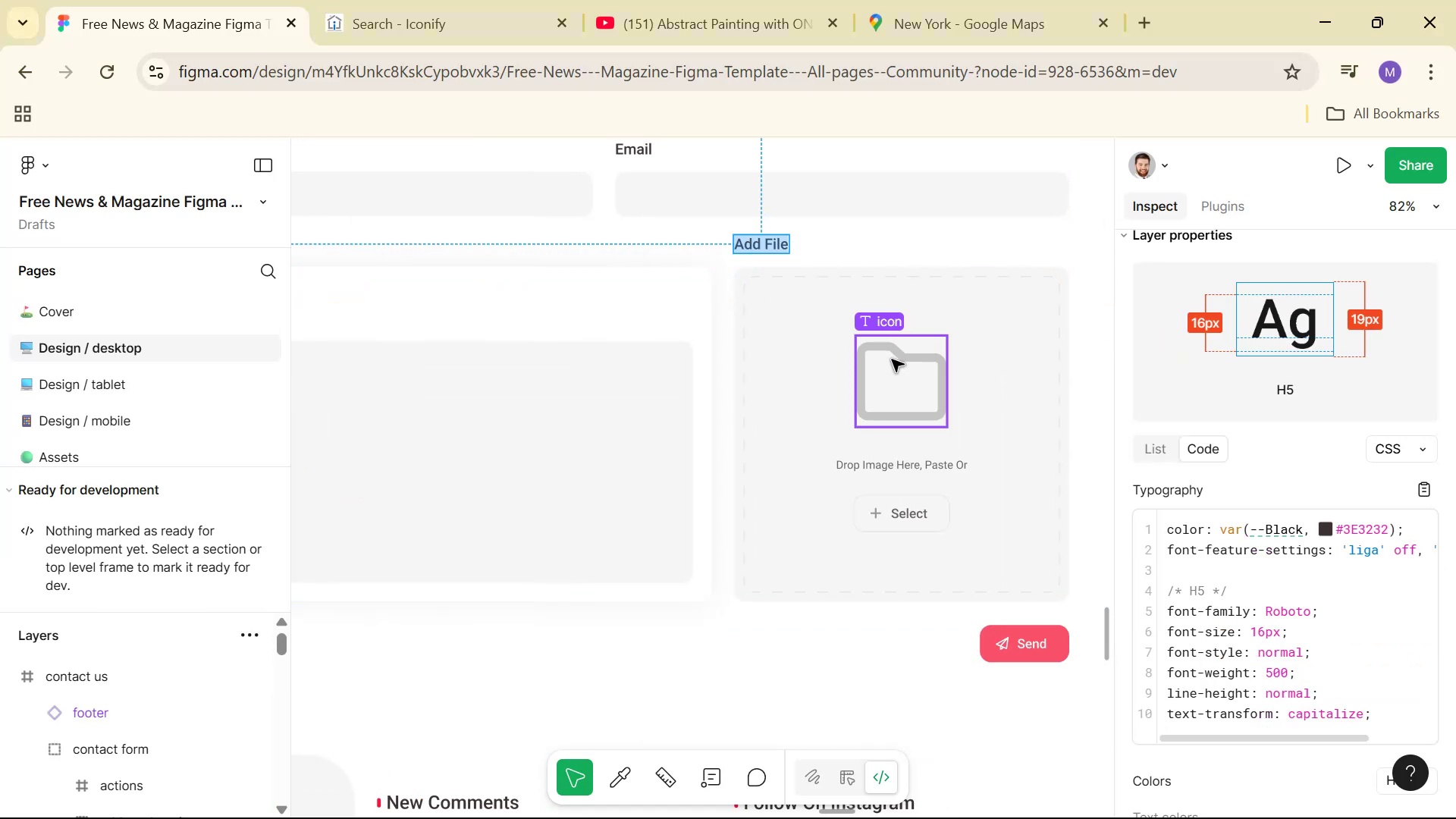 
key(Alt+AltLeft)
 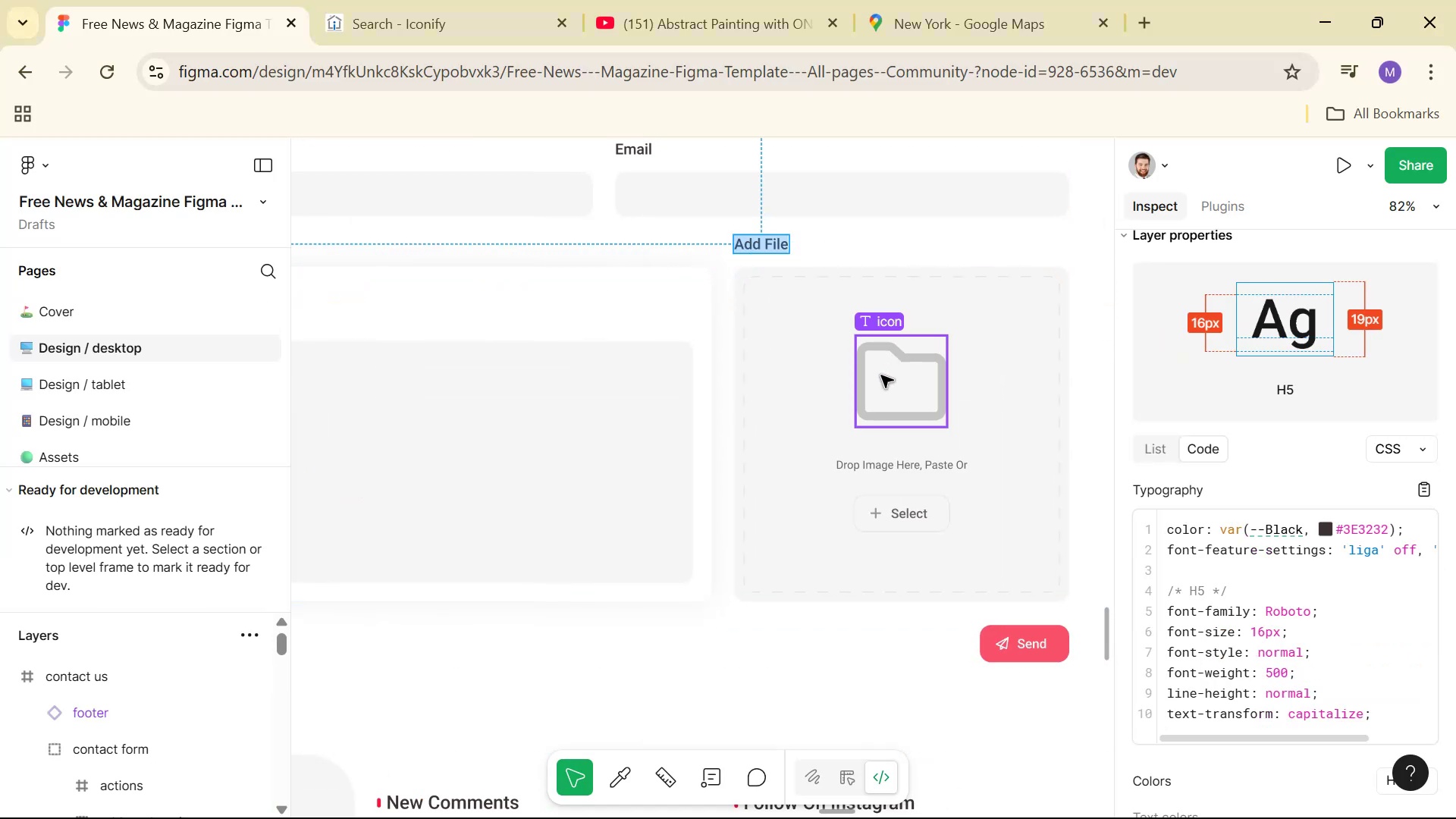 
key(Alt+Tab)
 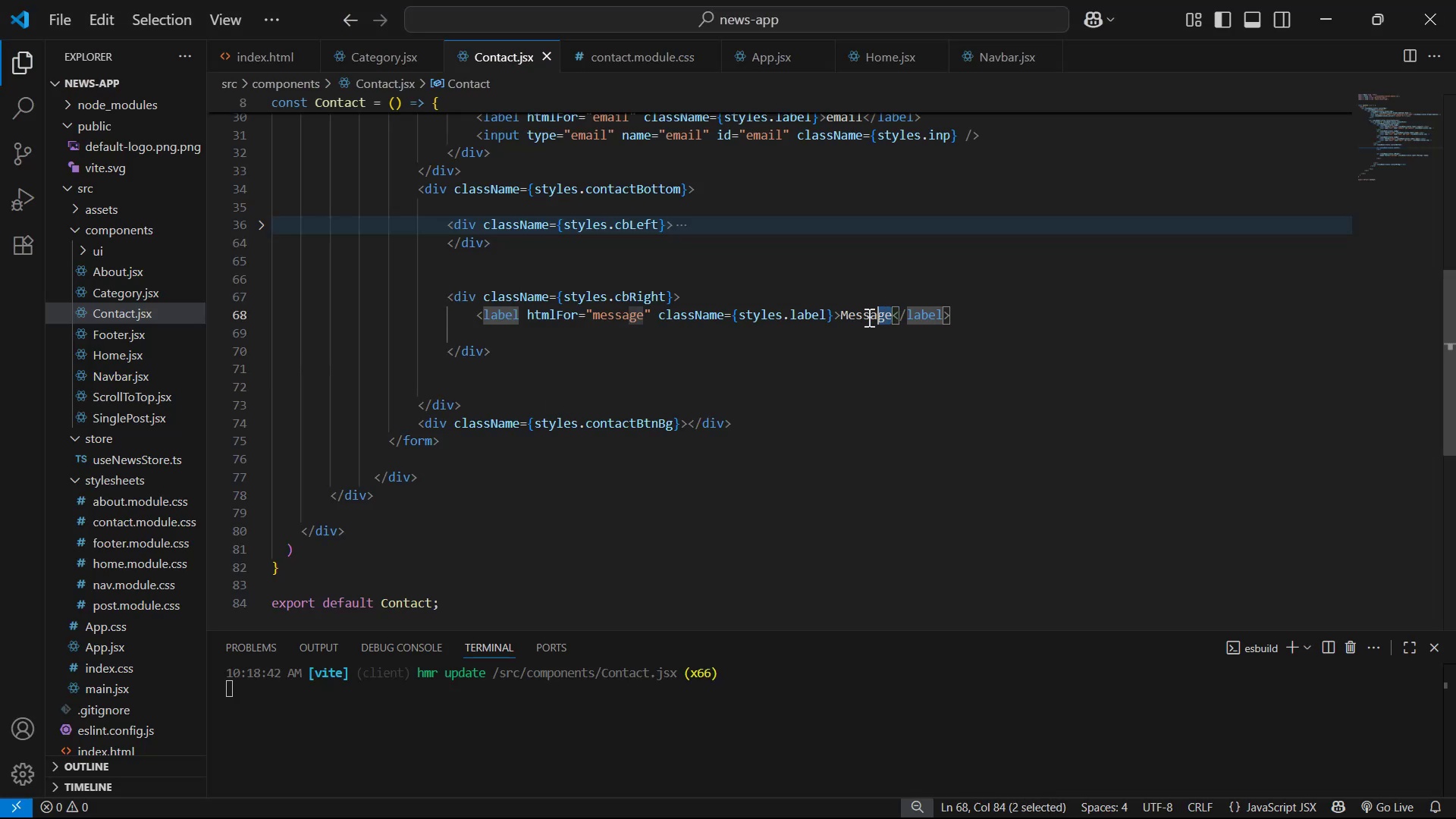 
double_click([838, 319])
 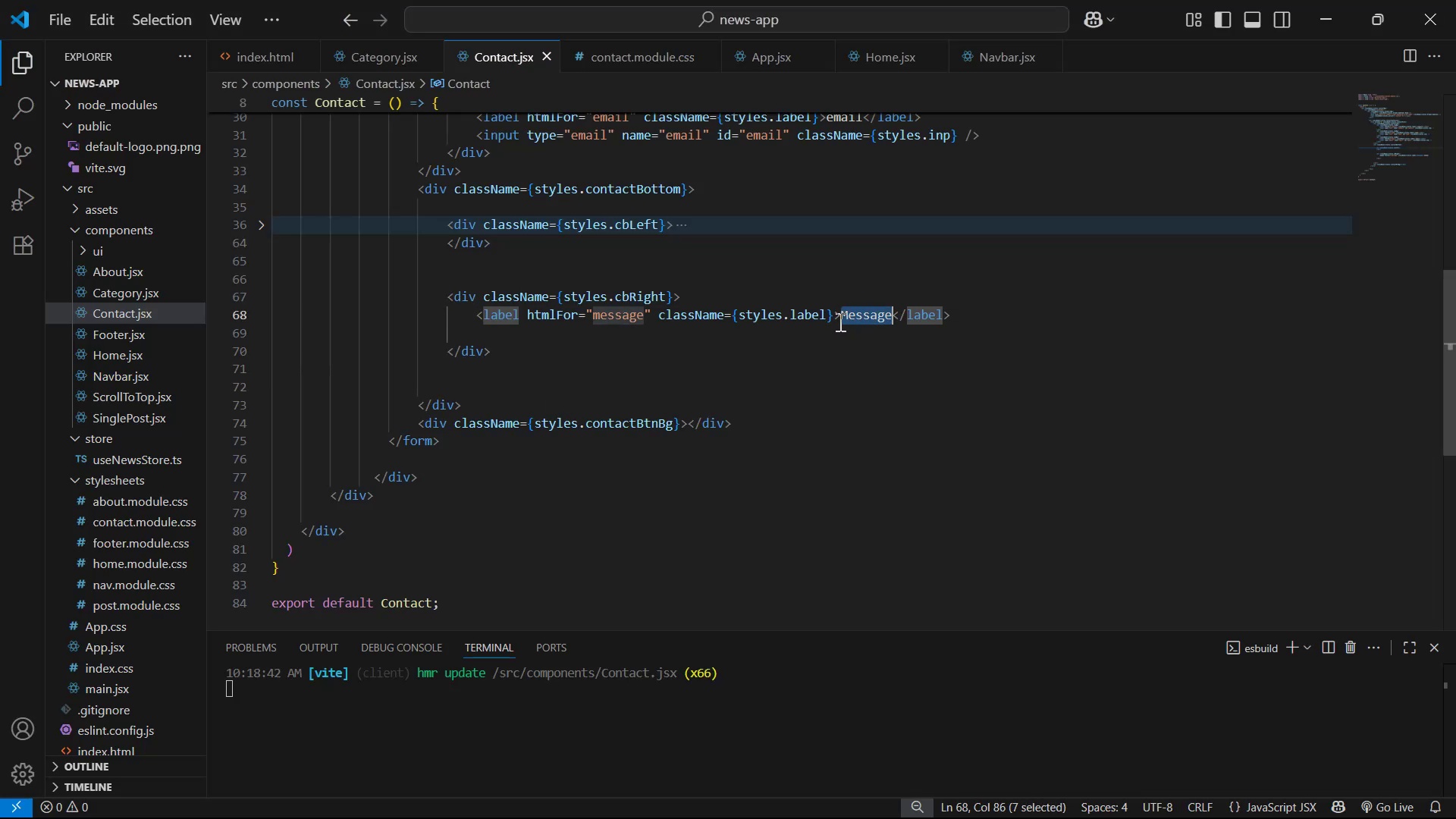 
hold_key(key=ControlLeft, duration=0.53)
 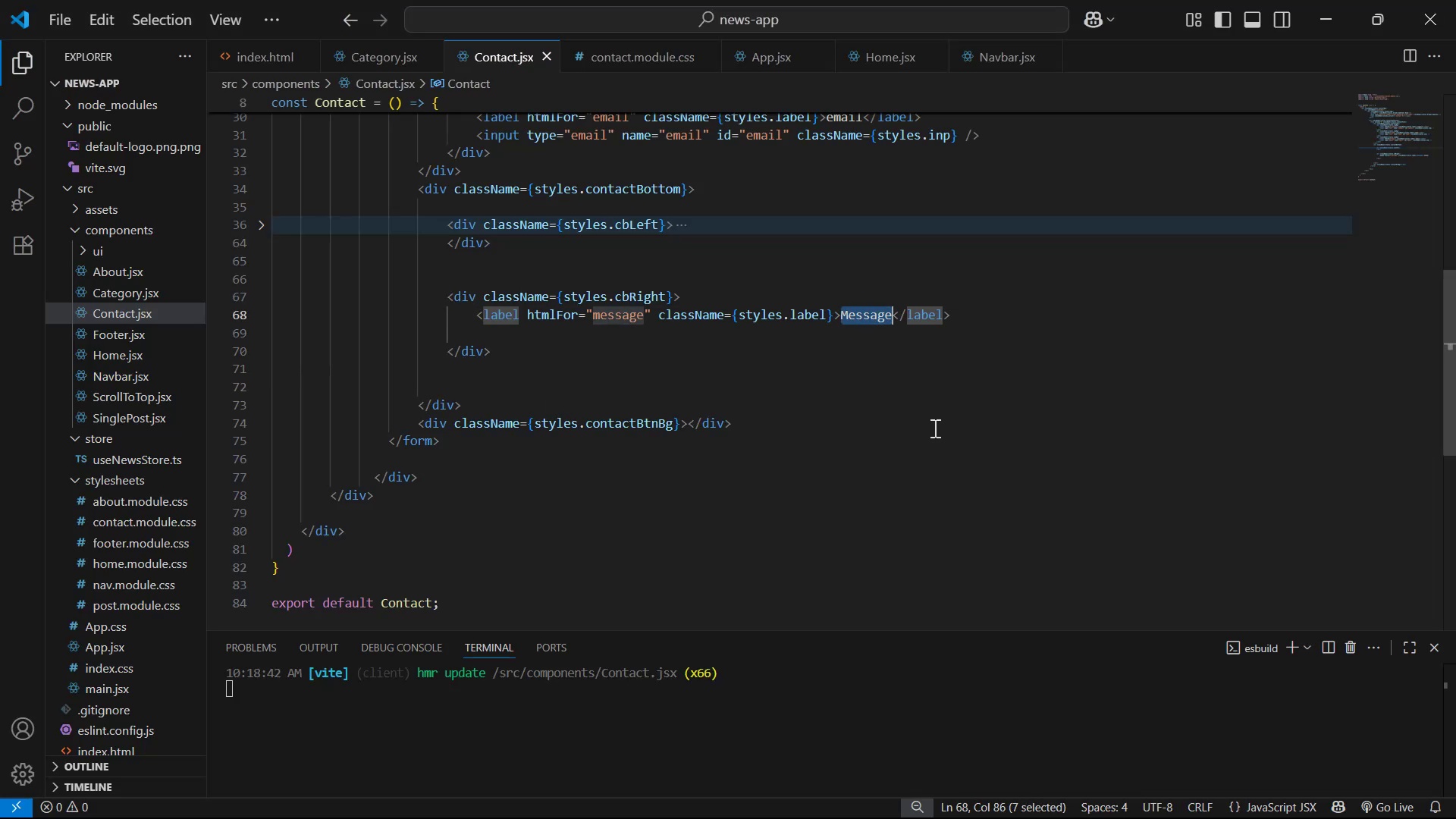 
key(ArrowRight)
 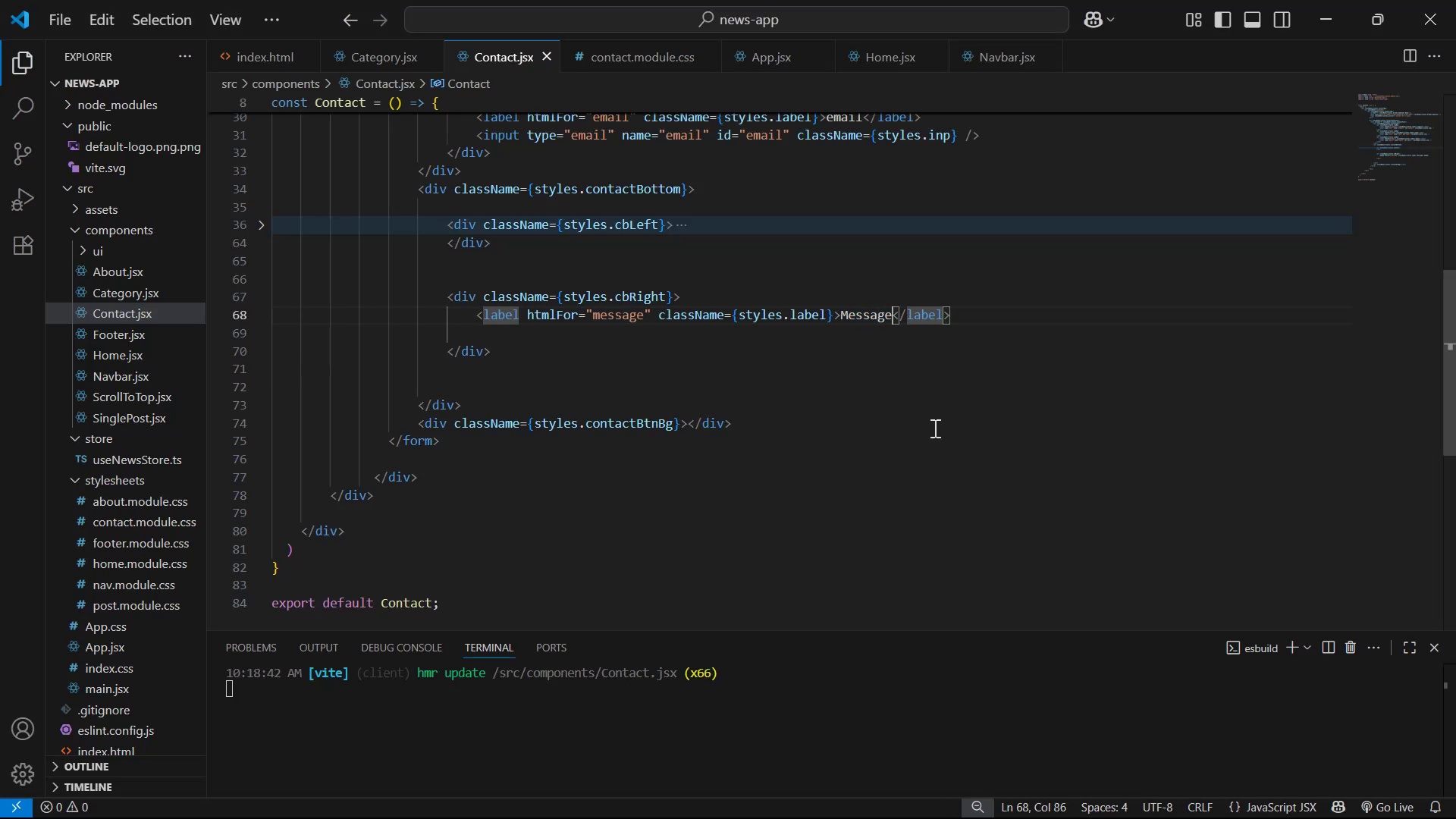 
key(ArrowLeft)
 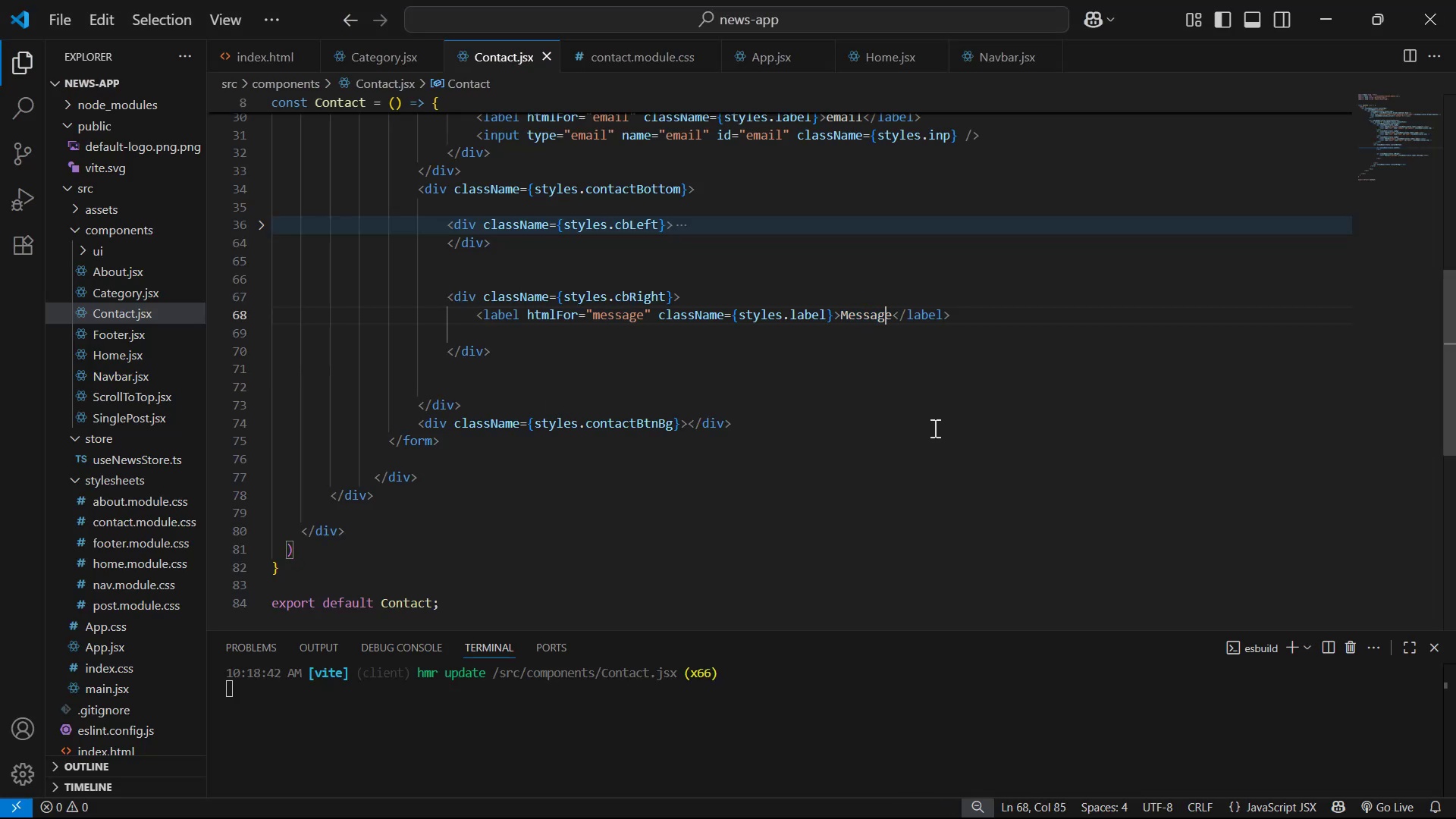 
key(ArrowRight)
 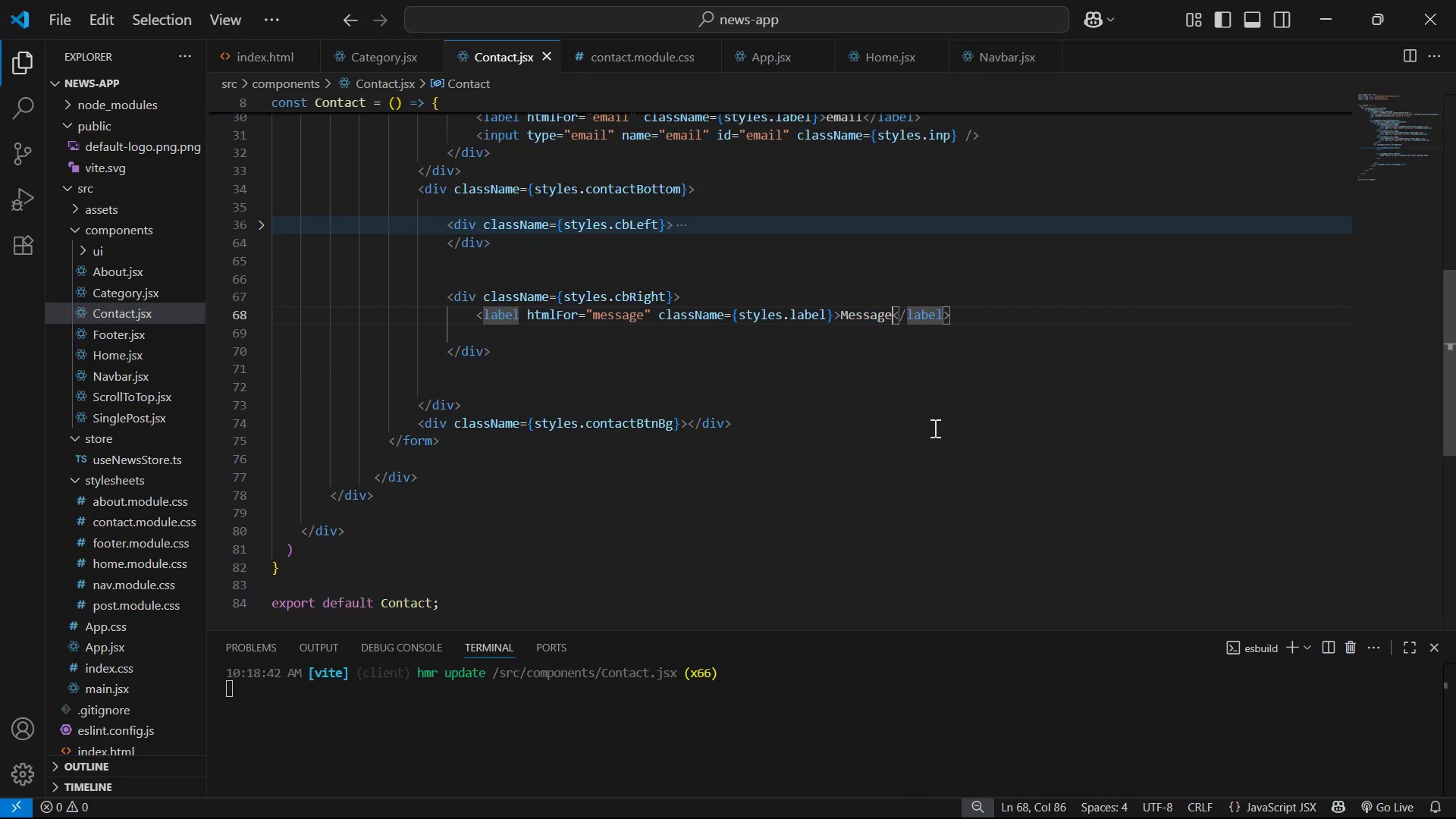 
key(Backspace)
 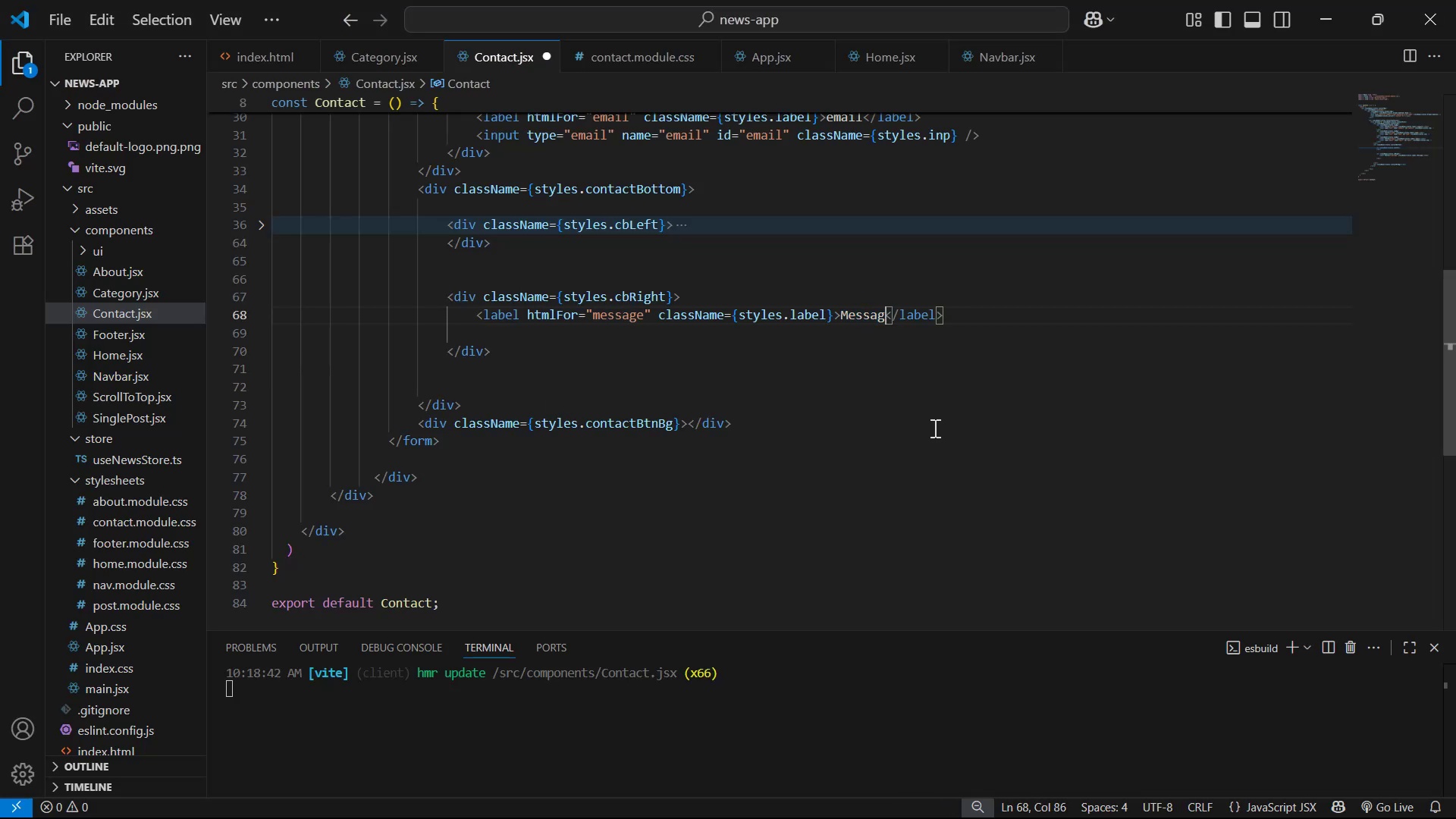 
key(Backspace)
 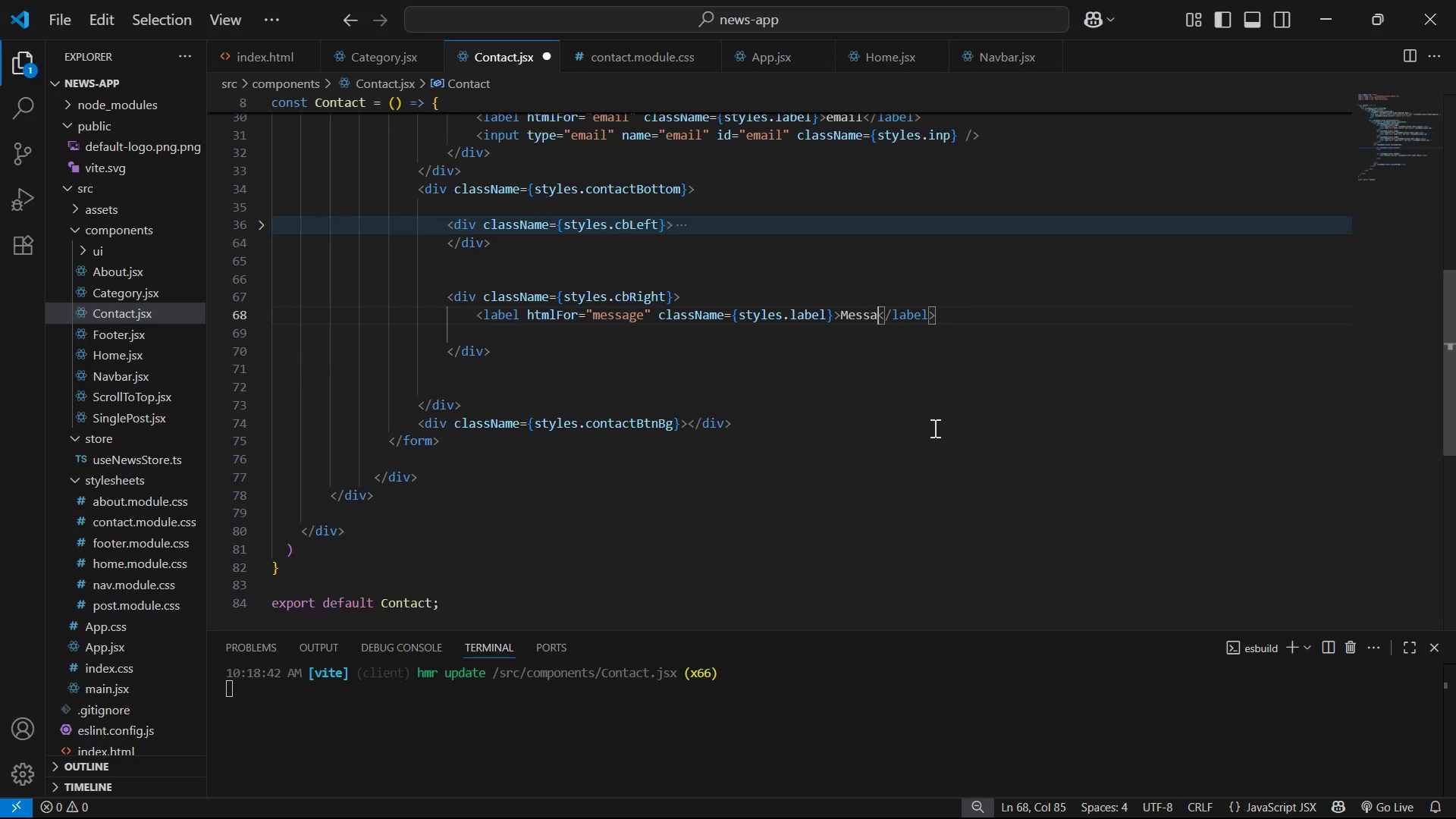 
key(Backspace)
 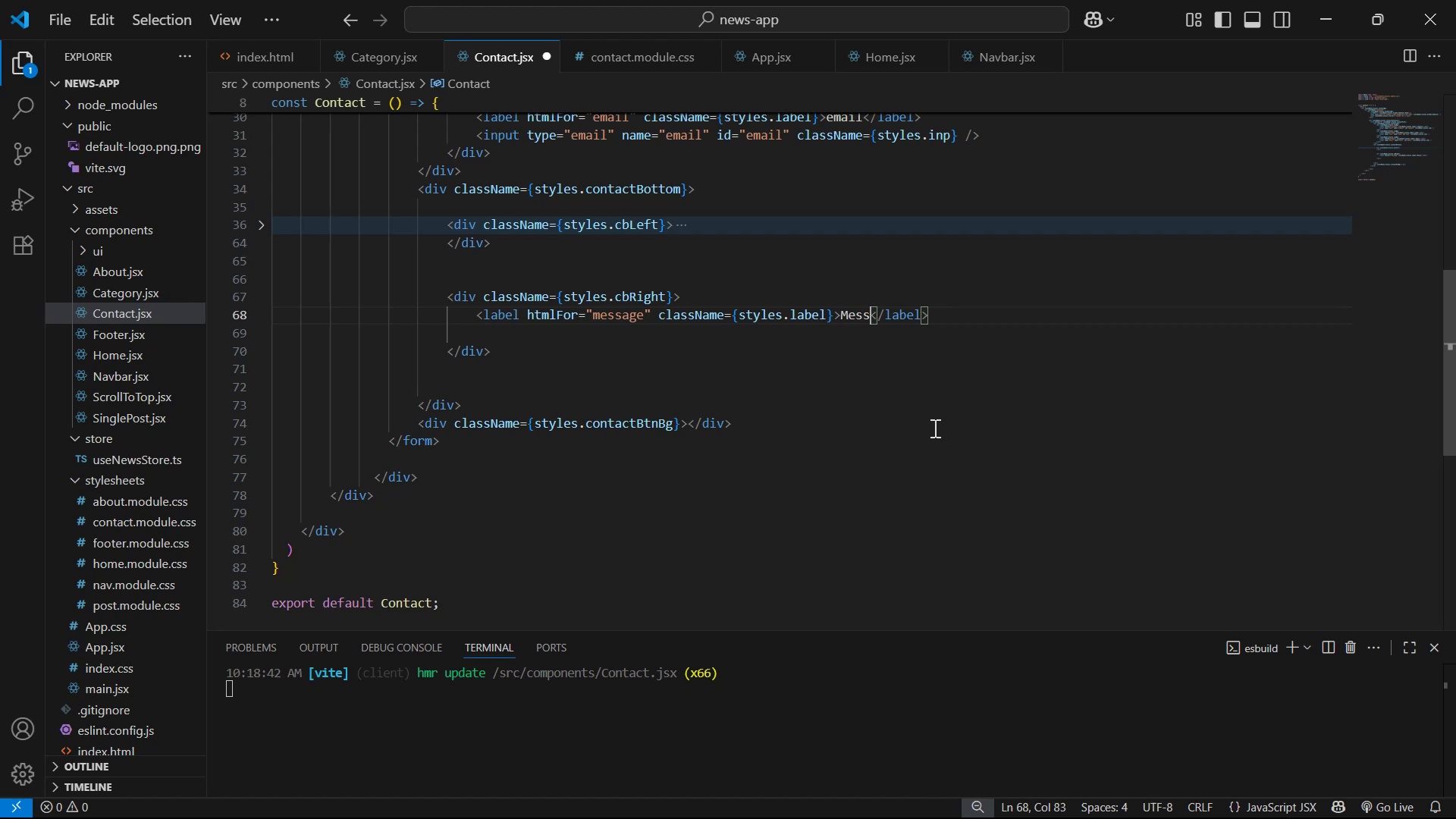 
key(Backspace)
 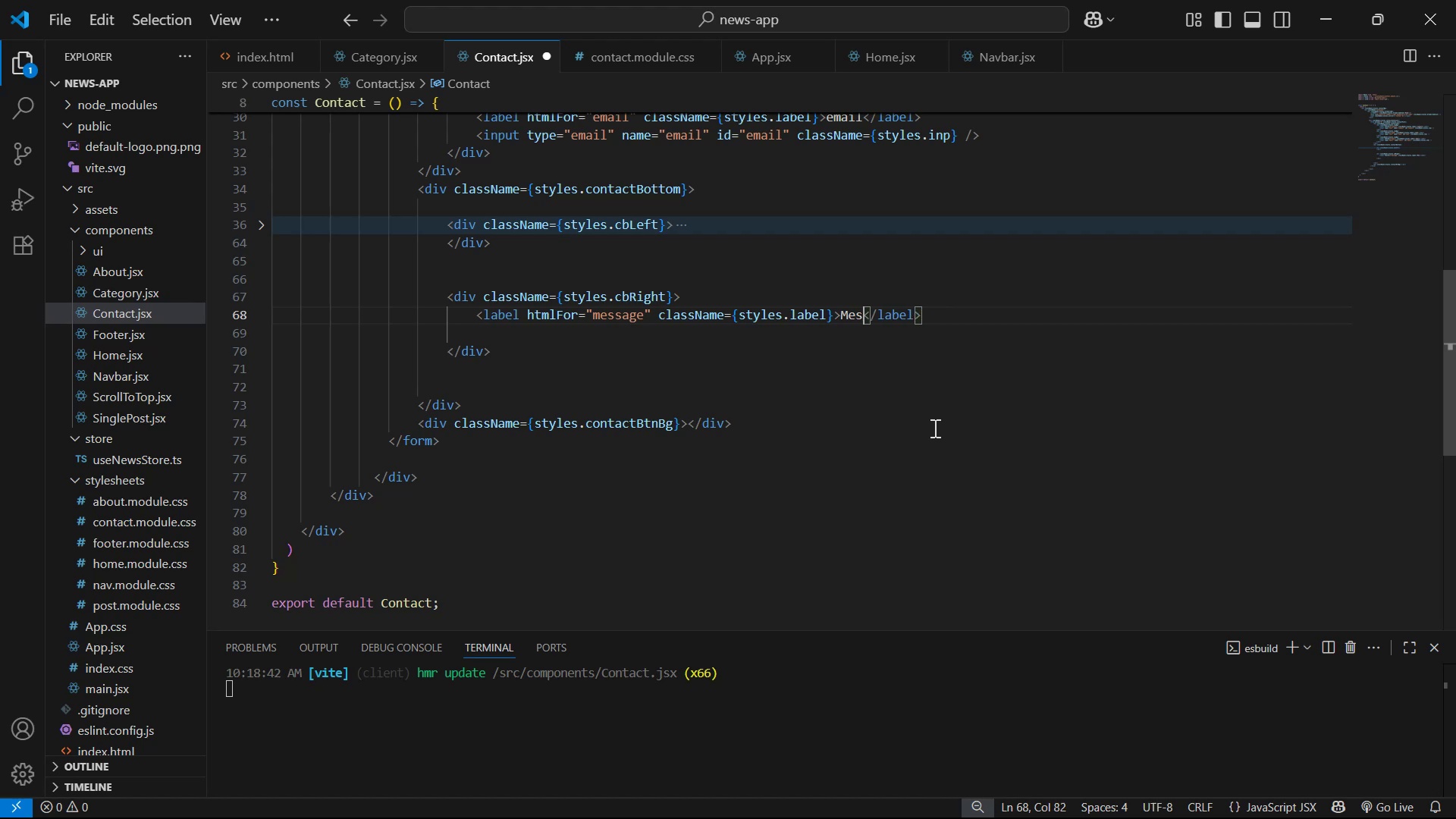 
key(Backspace)
 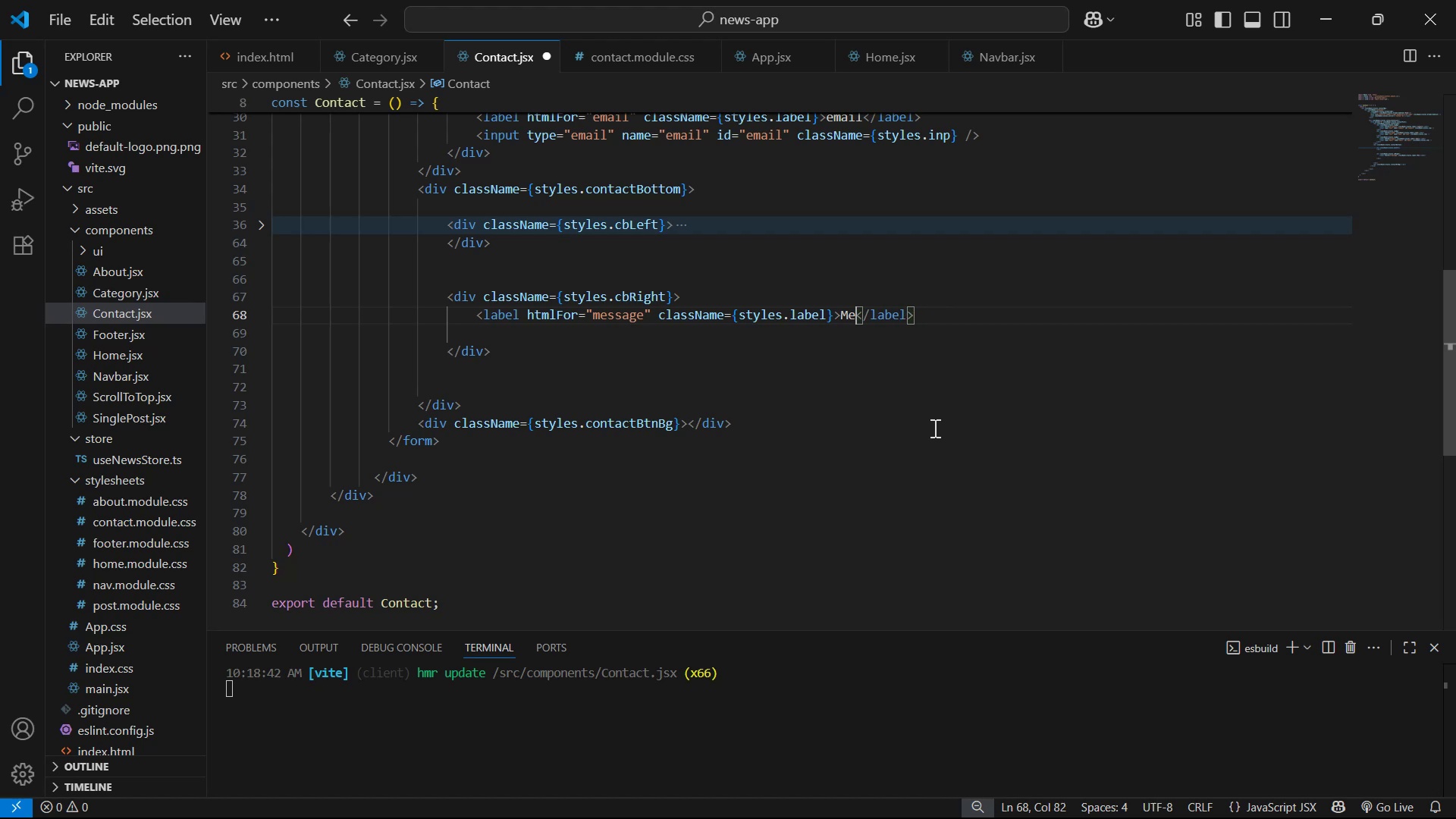 
key(Backspace)
 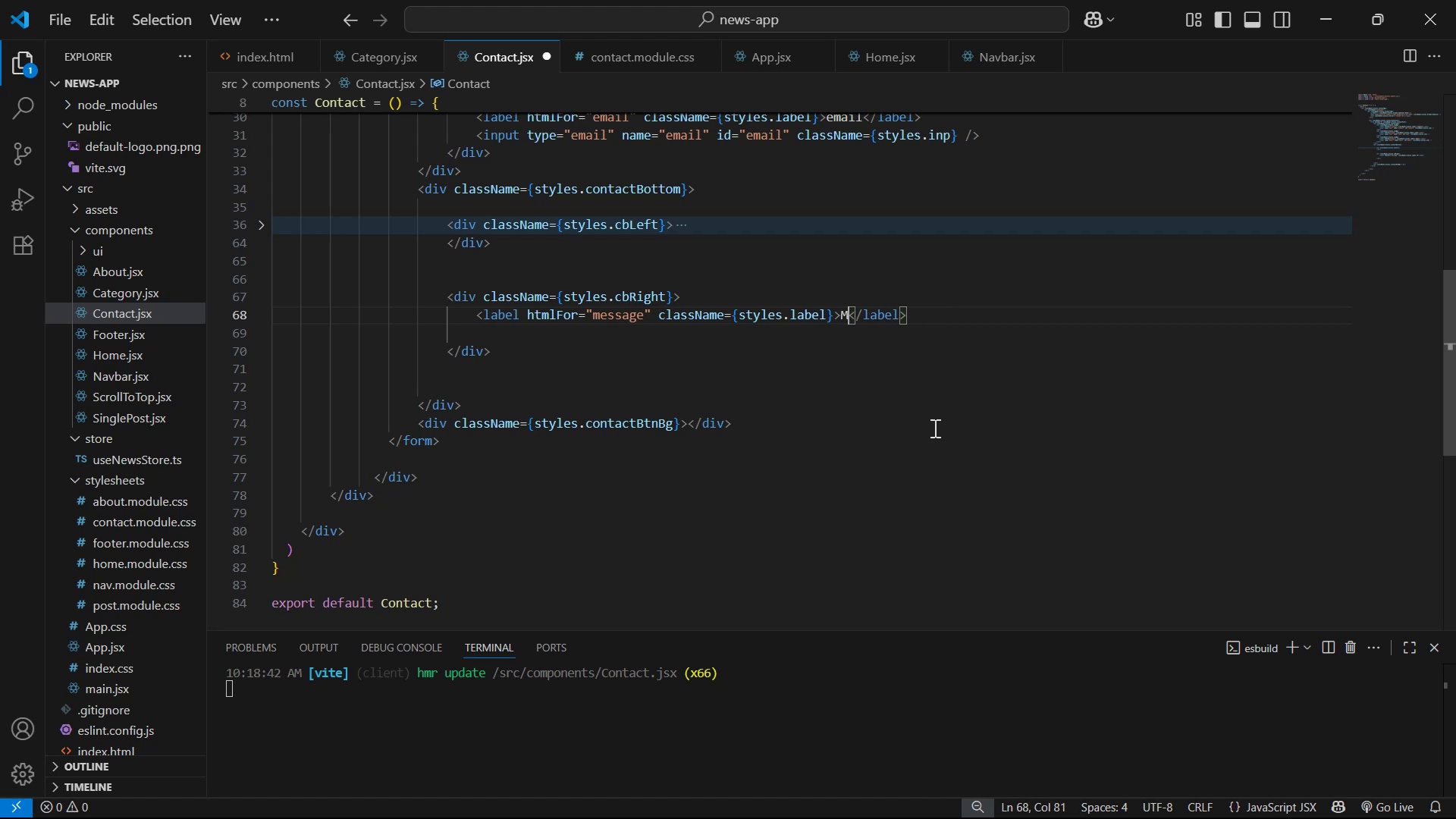 
key(Backspace)
 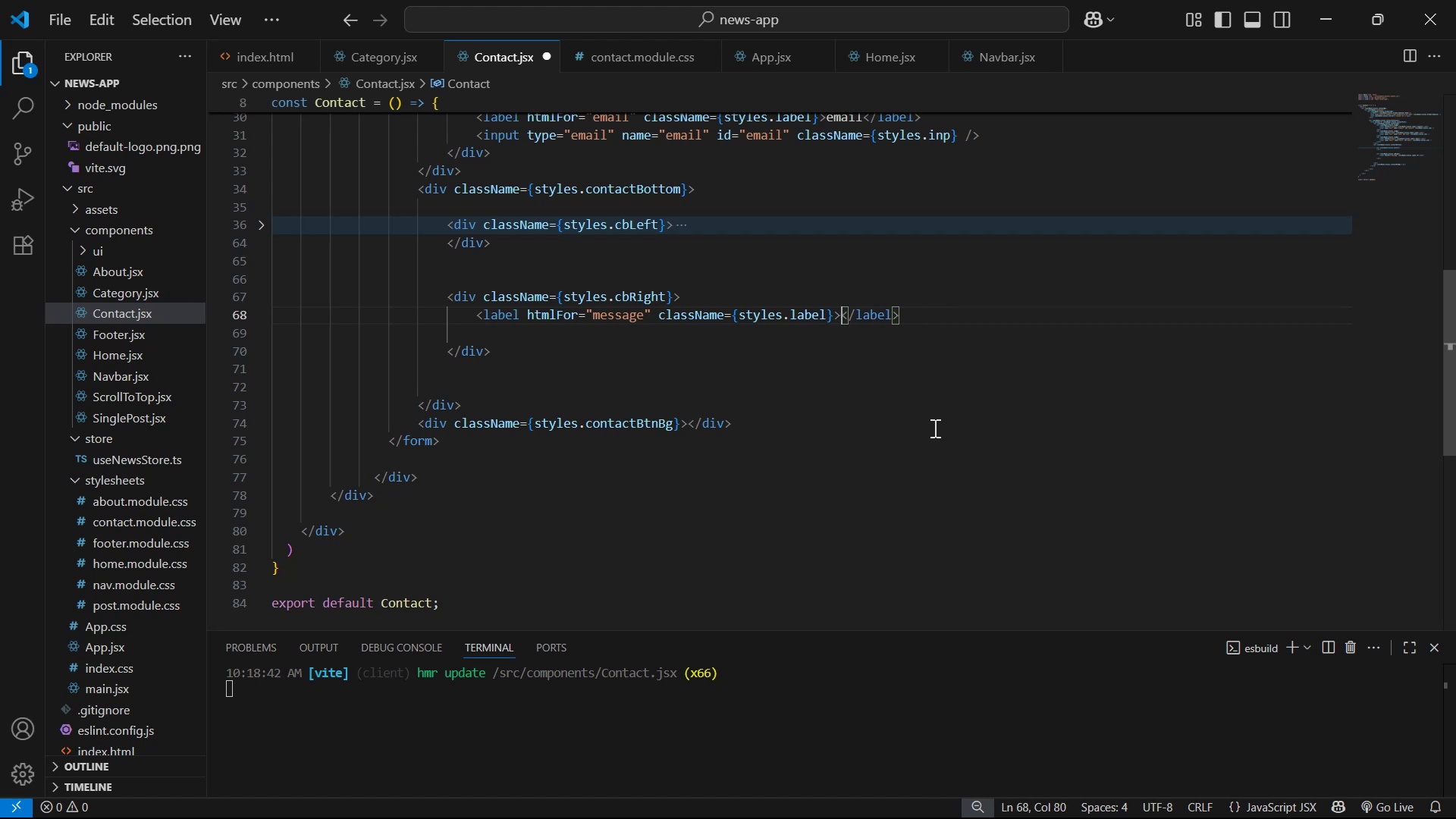 
key(Control+V)
 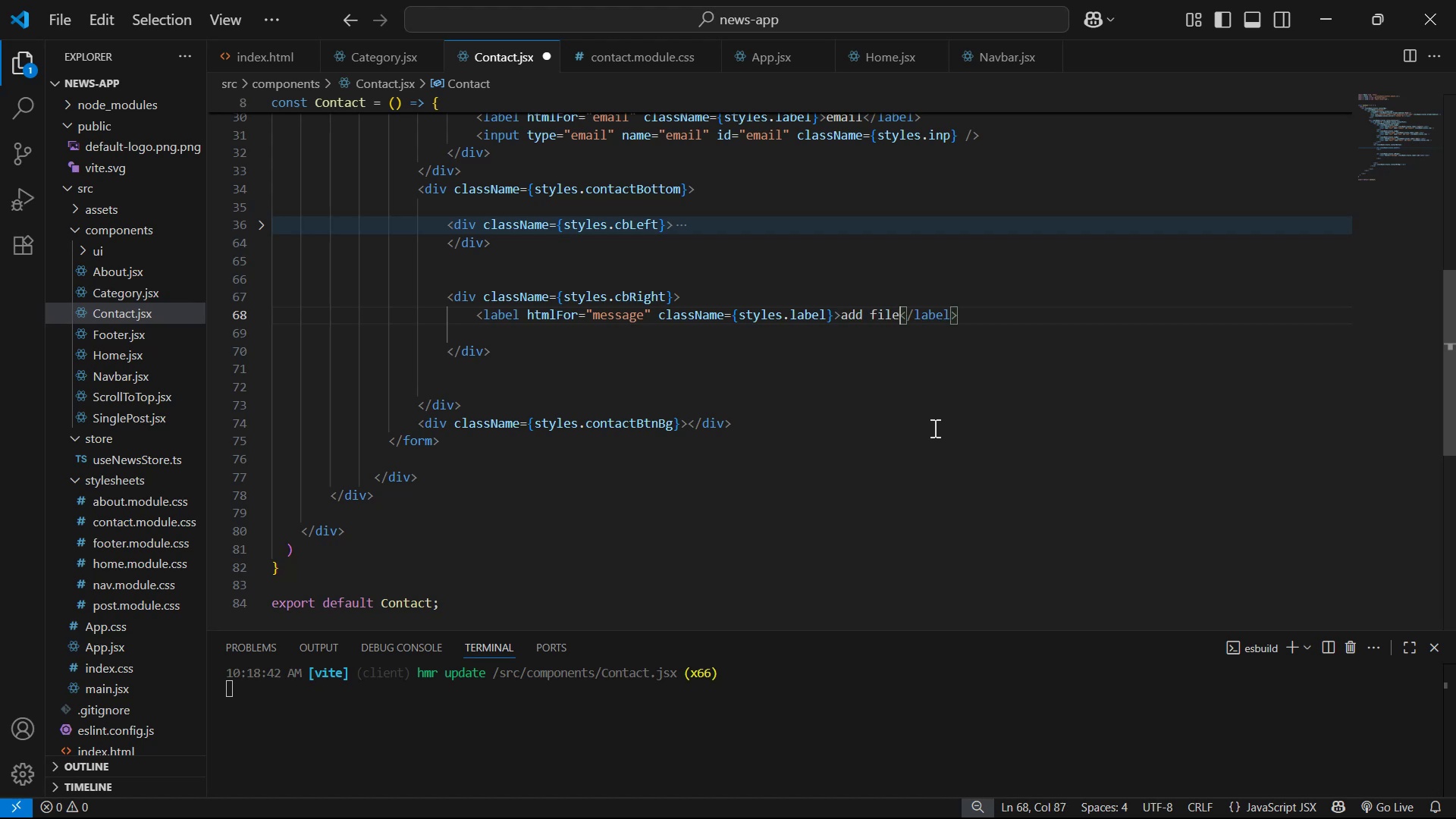 
key(PageUp)
 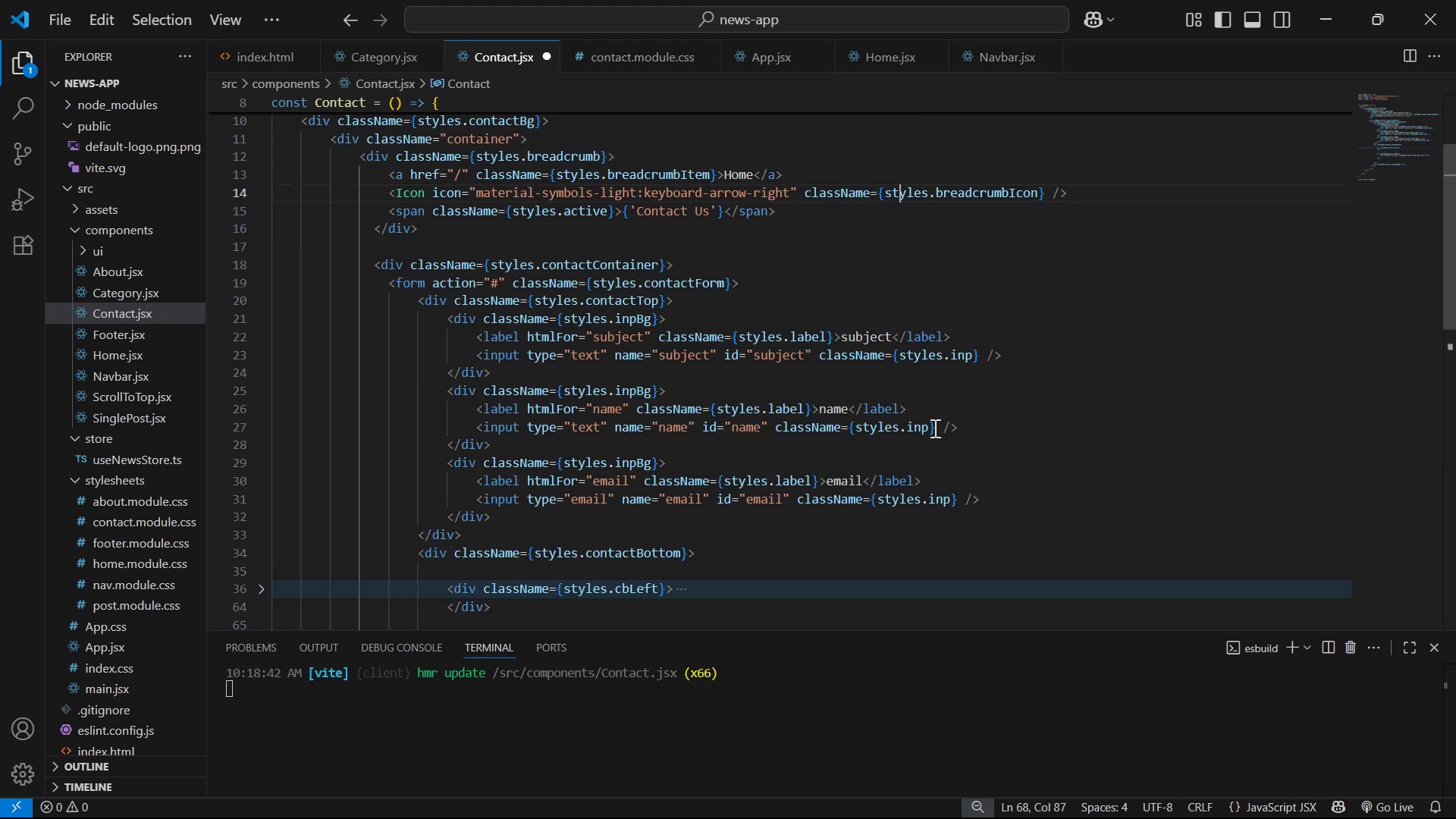 
key(ArrowLeft)
 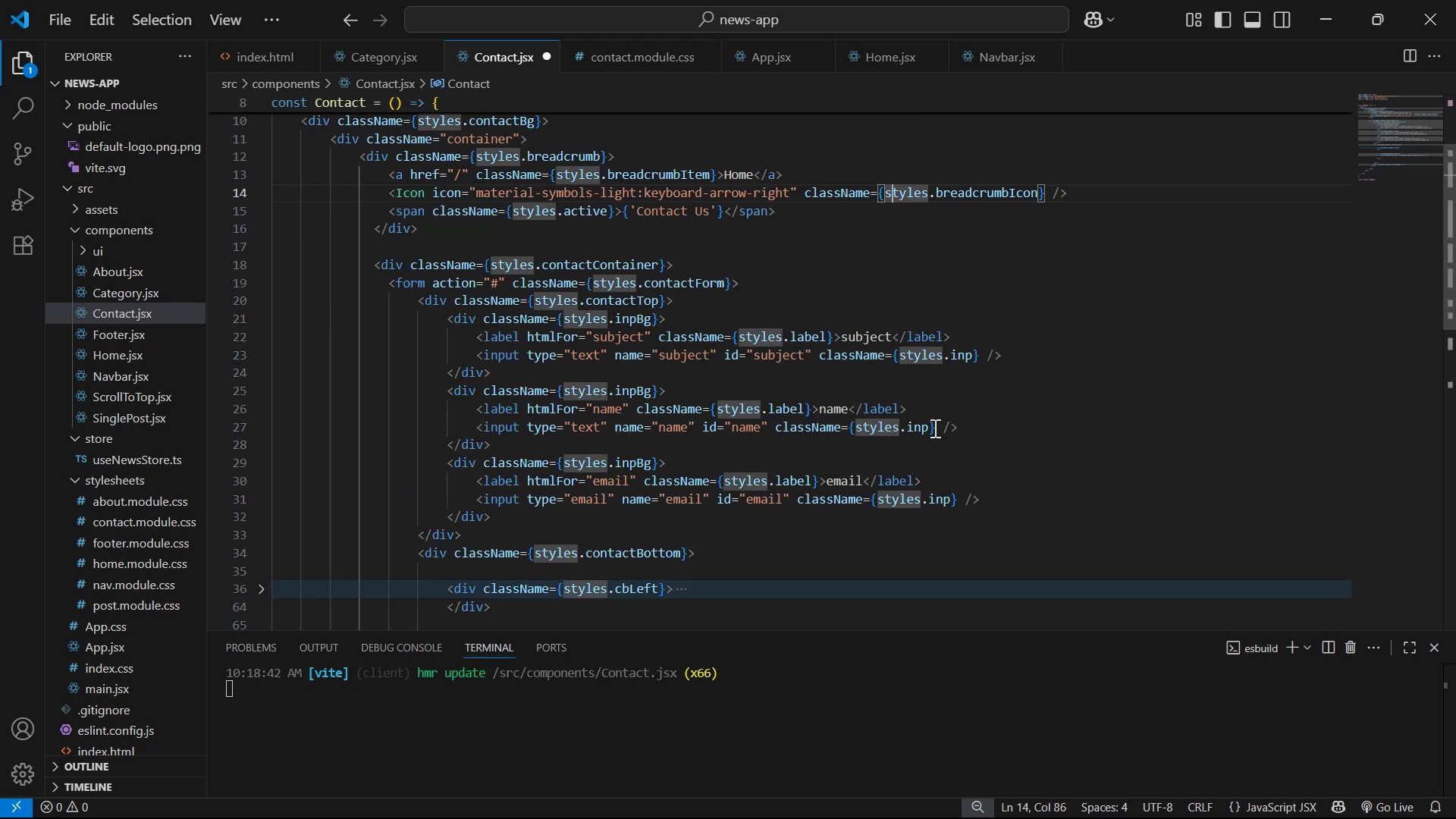 
scroll: coordinate [877, 435], scroll_direction: down, amount: 8.0
 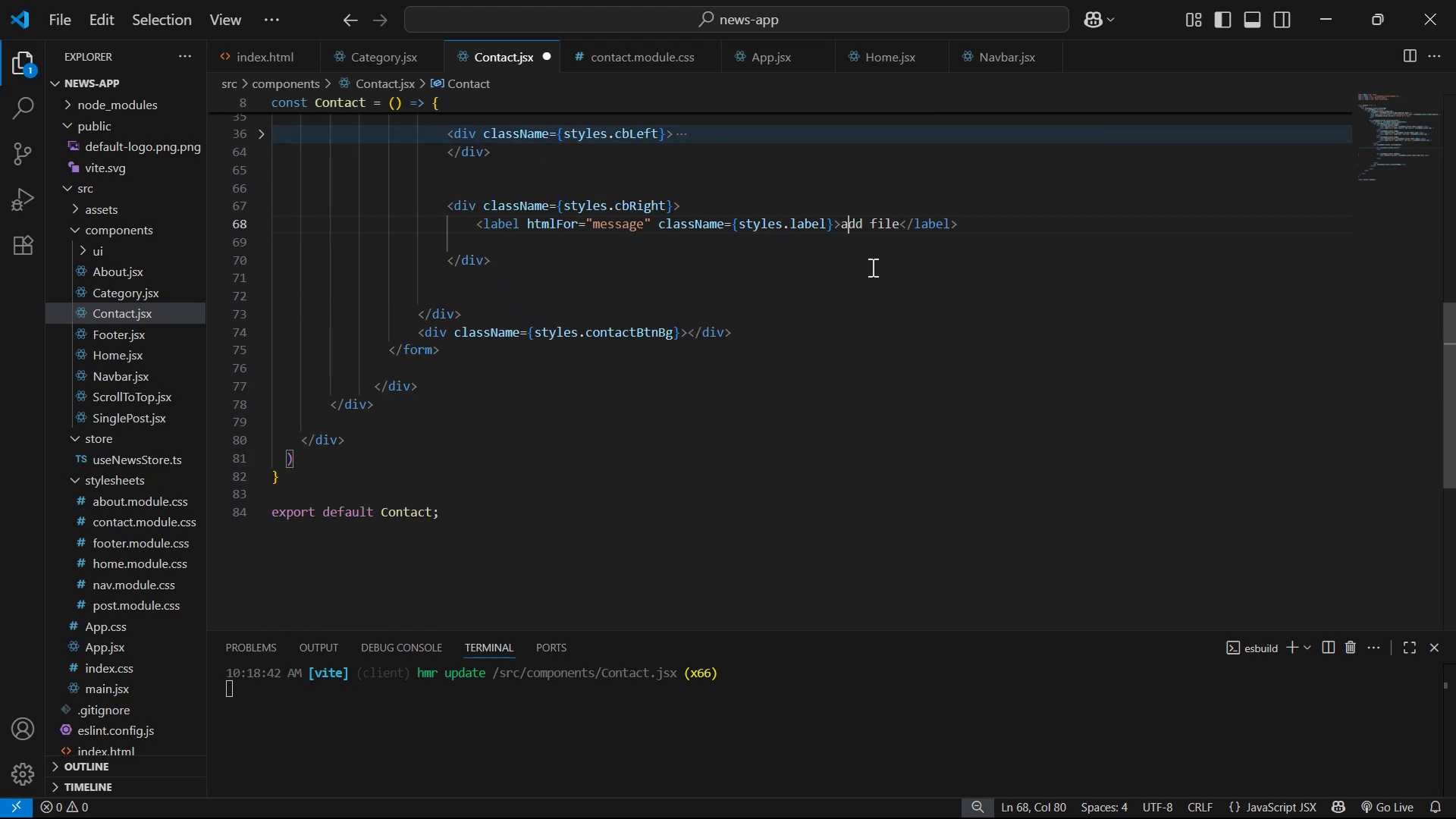 
key(Shift+ShiftLeft)
 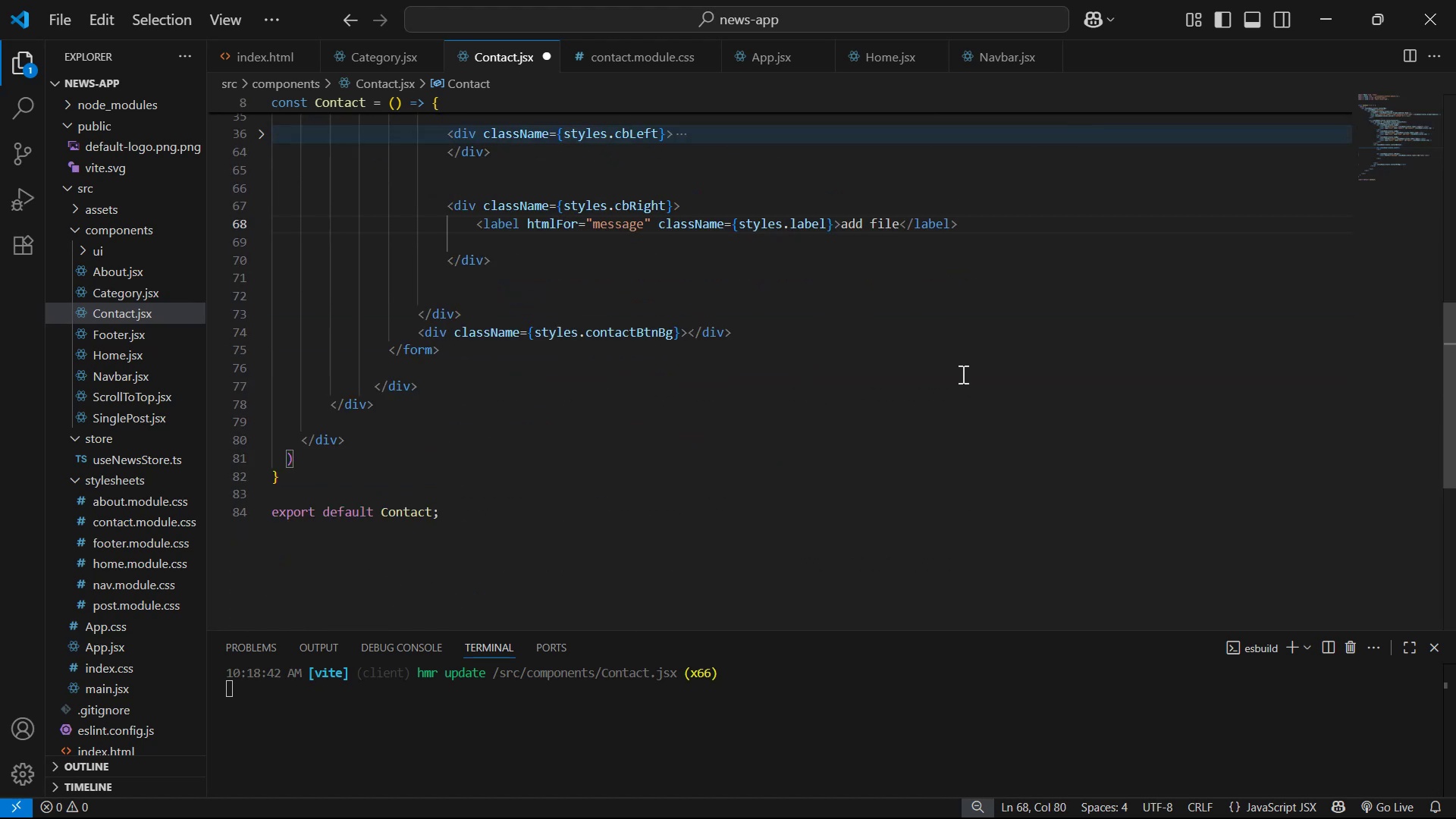 
key(Shift+A)
 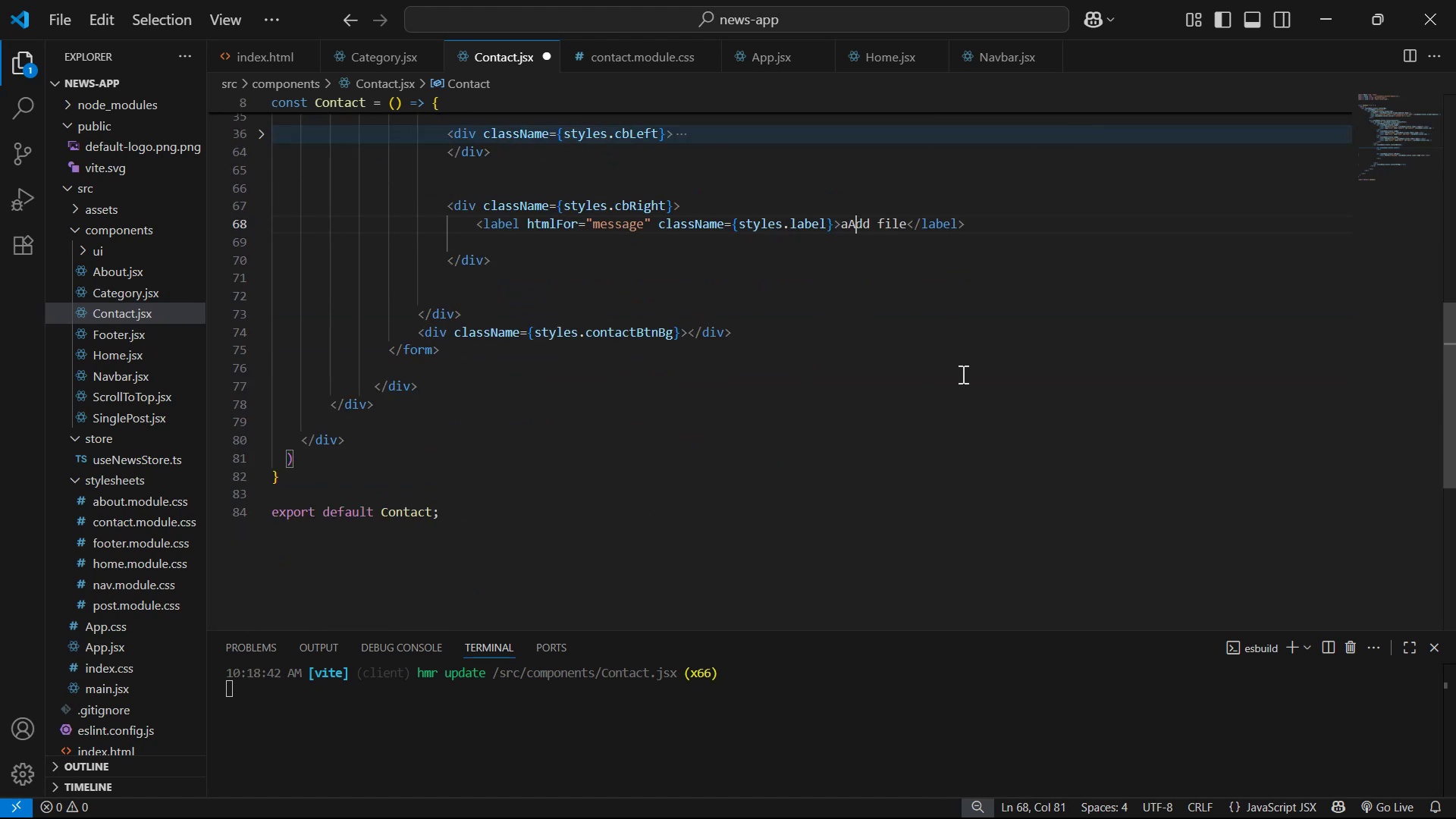 
key(Backspace)
 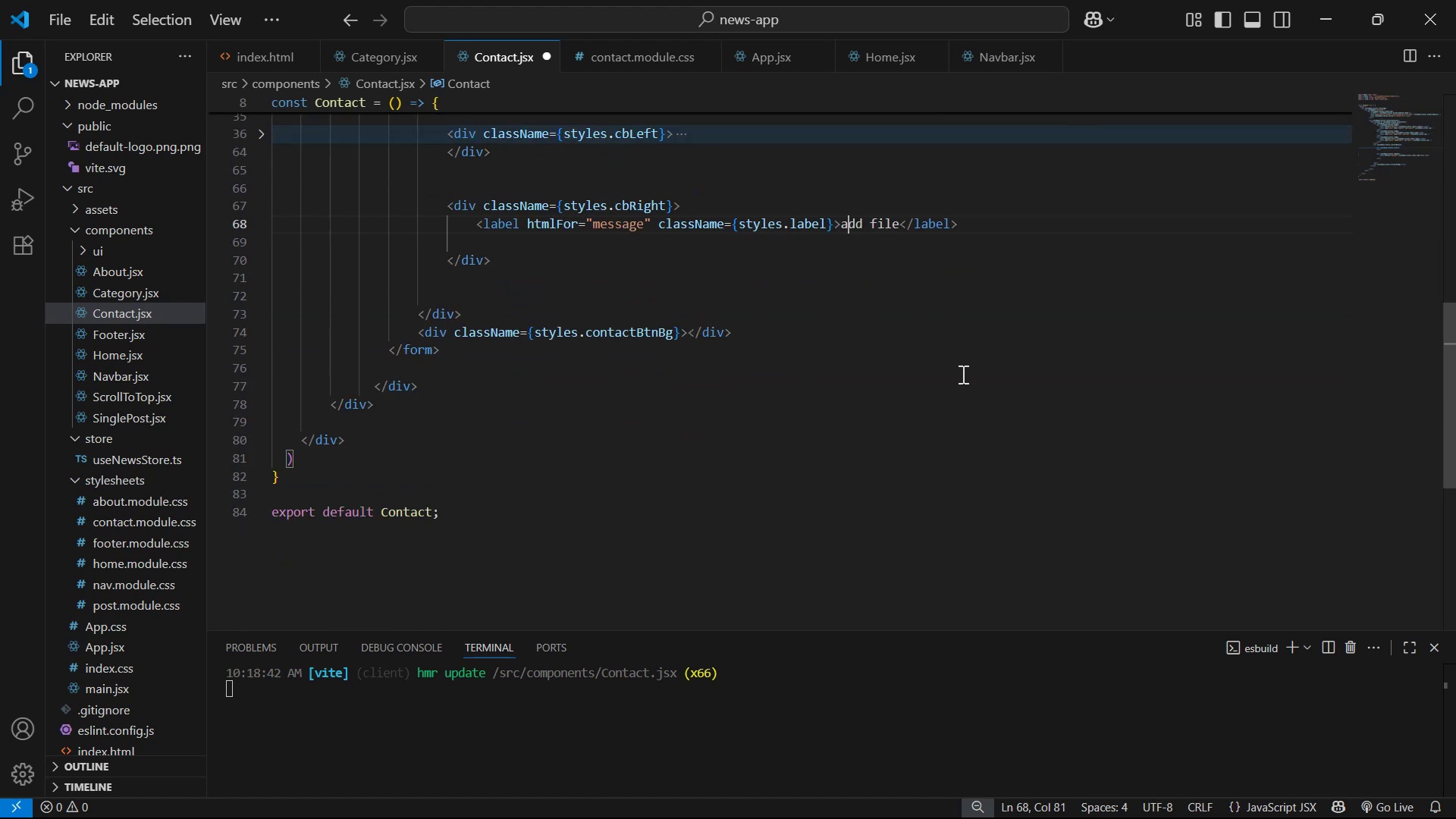 
key(Backspace)
 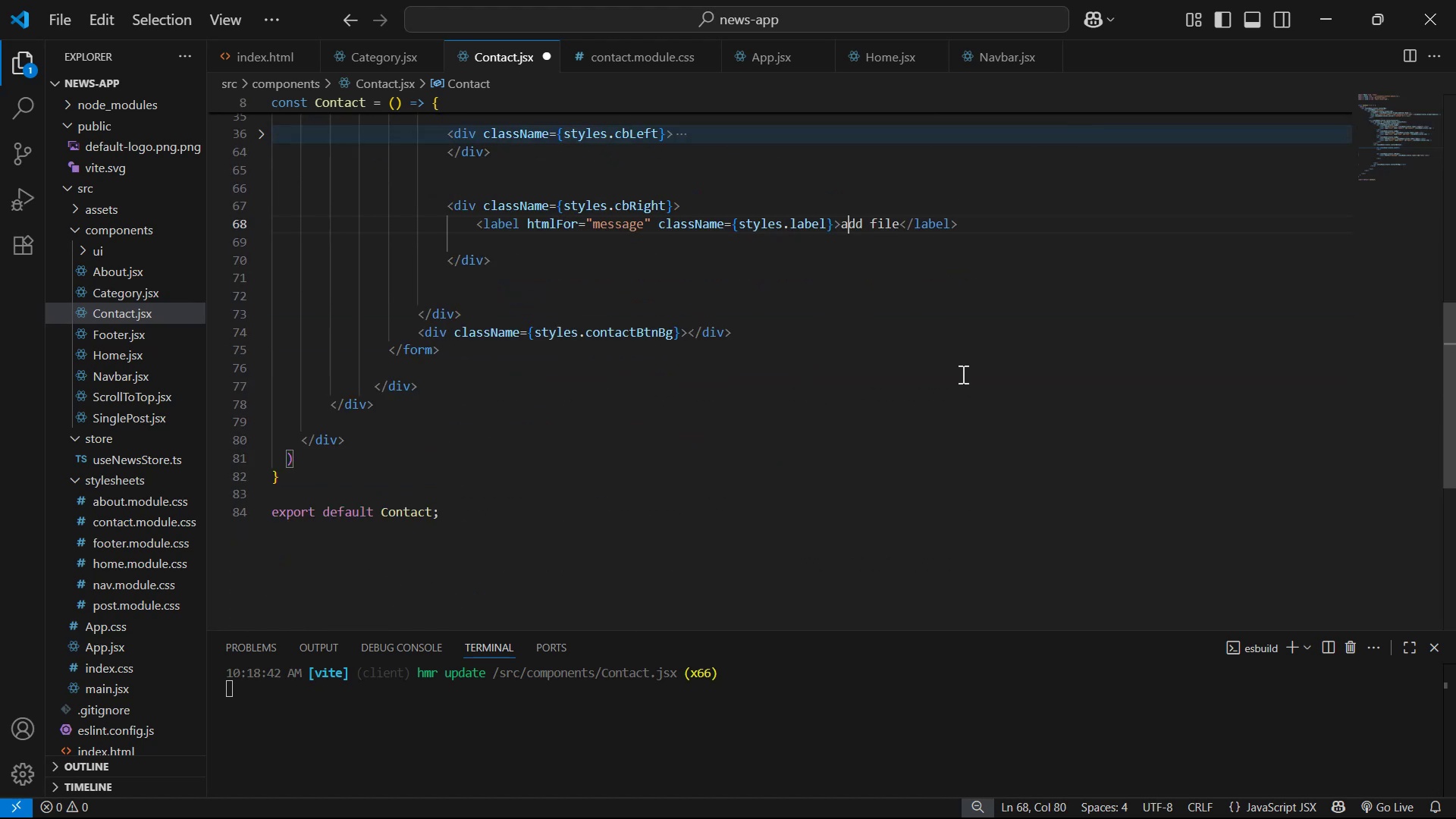 
key(Shift+ShiftLeft)
 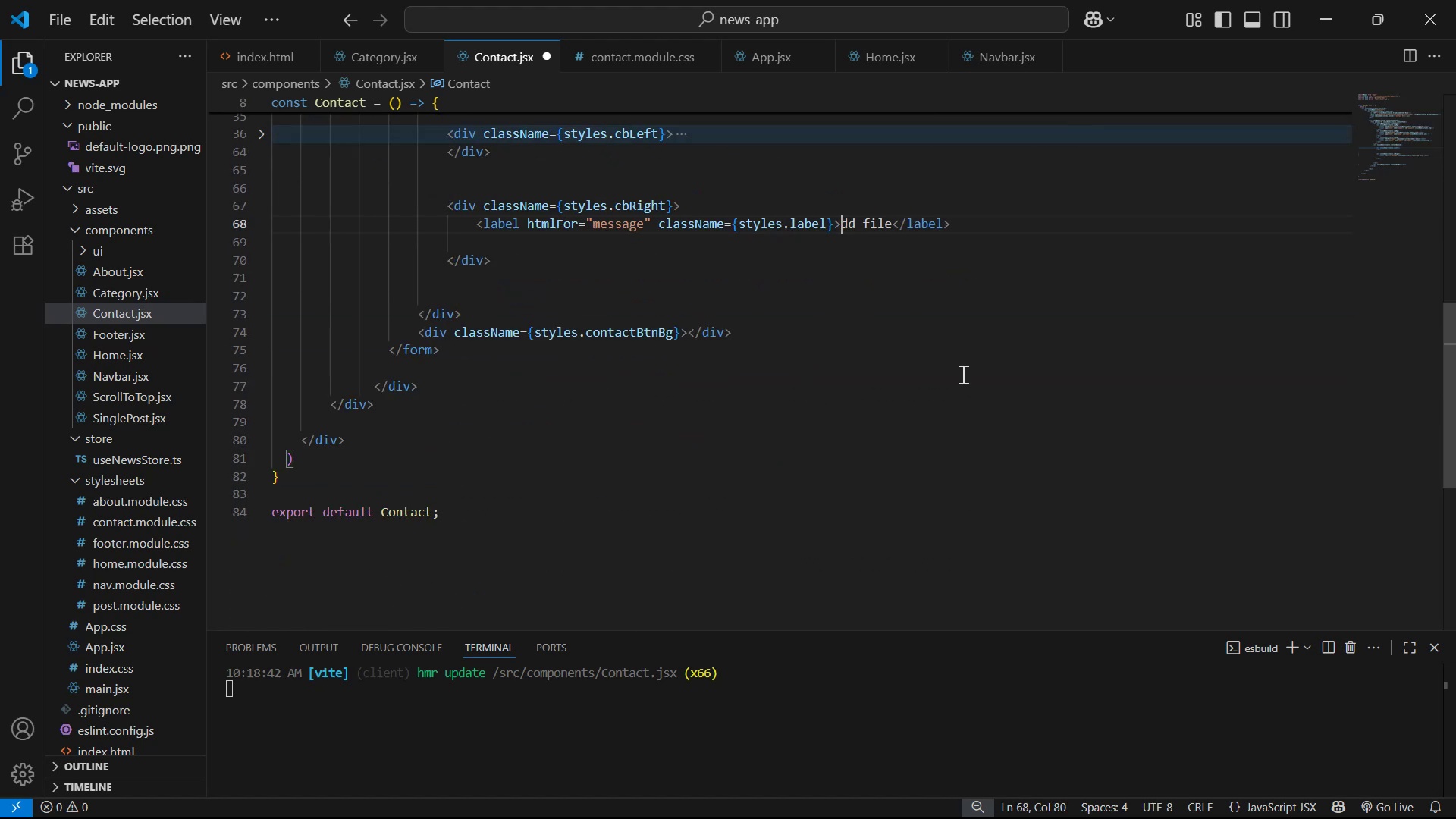 
key(Shift+A)
 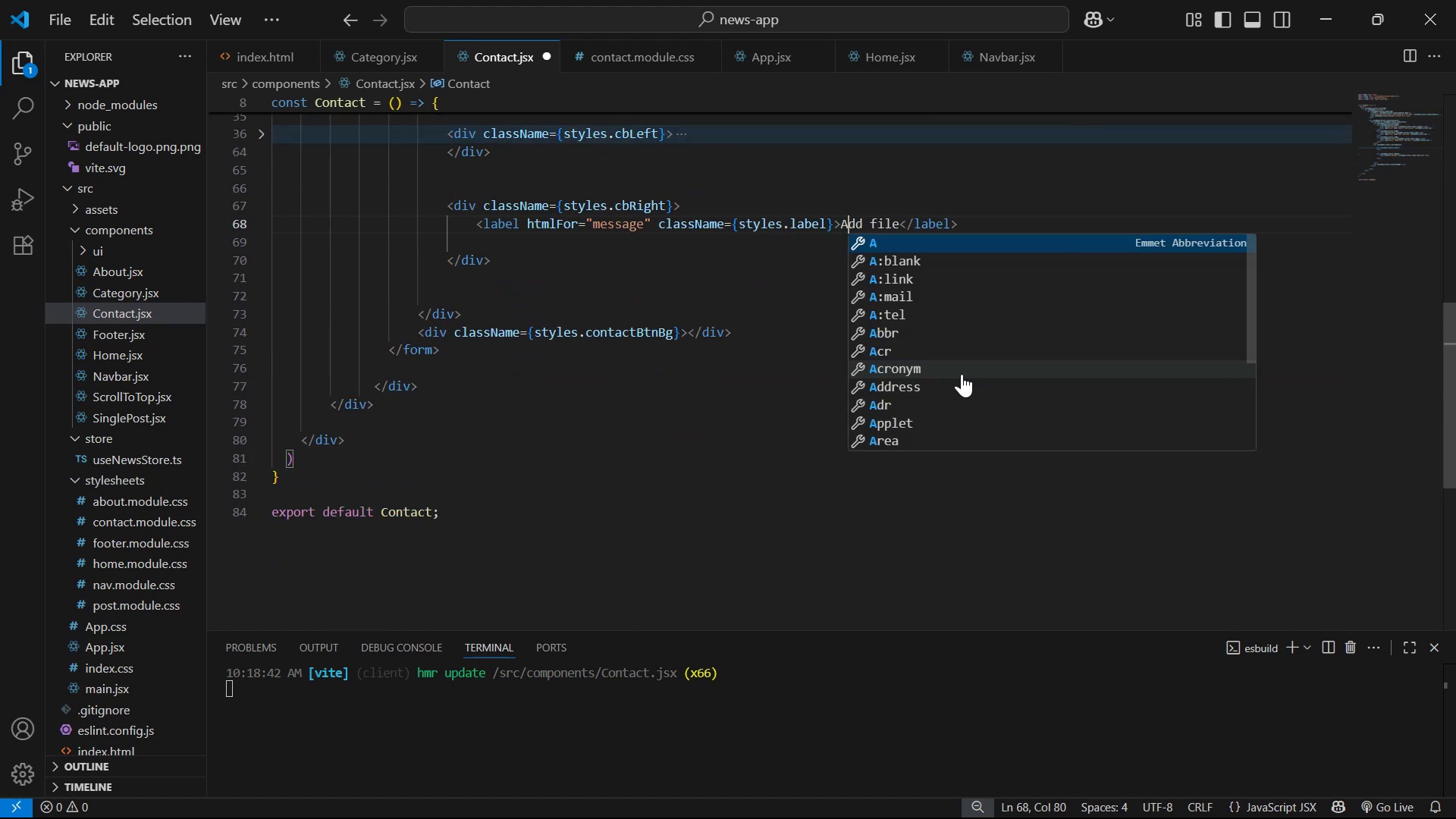 
hold_key(key=ArrowRight, duration=0.59)
 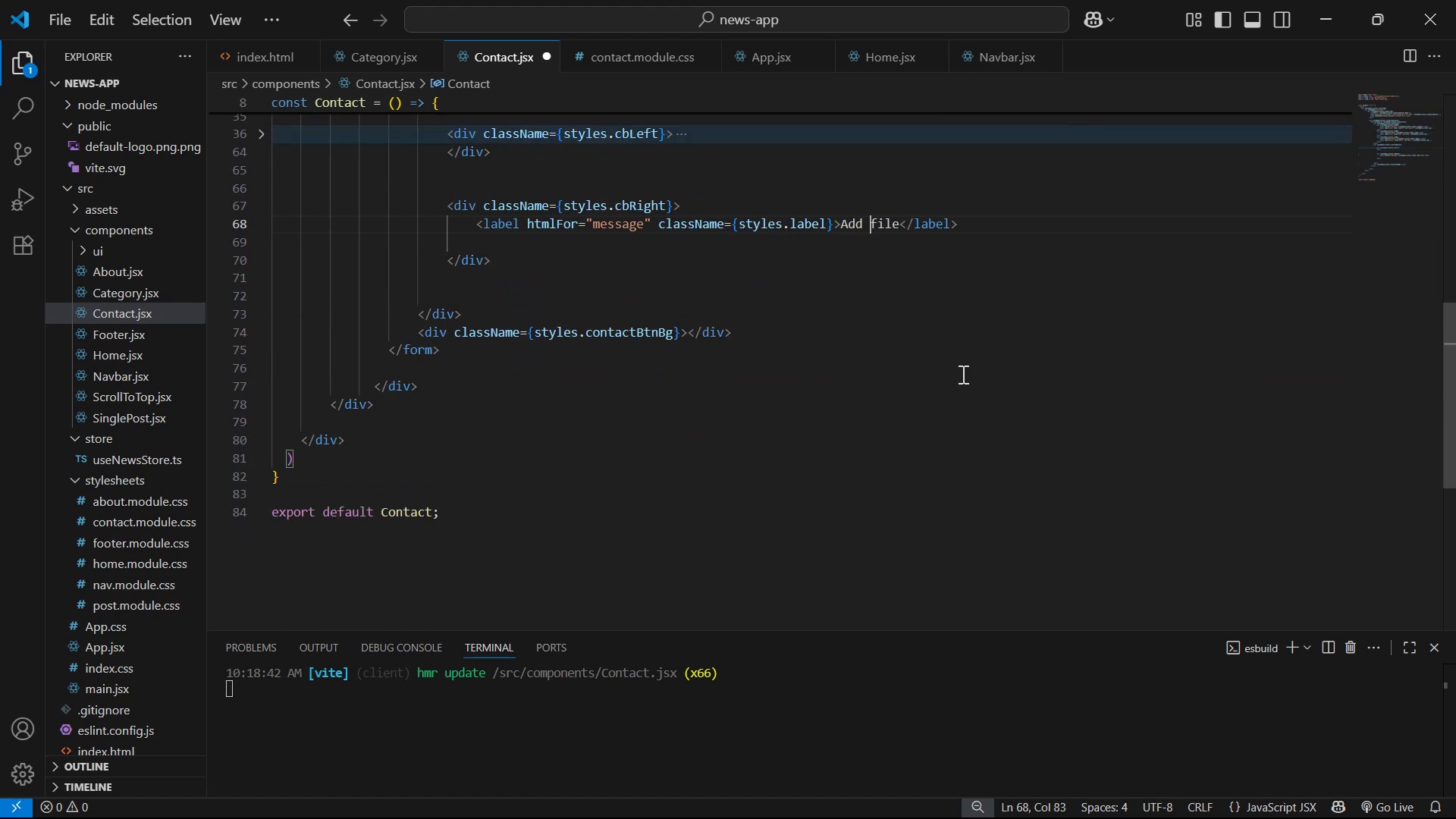 
key(ArrowRight)
 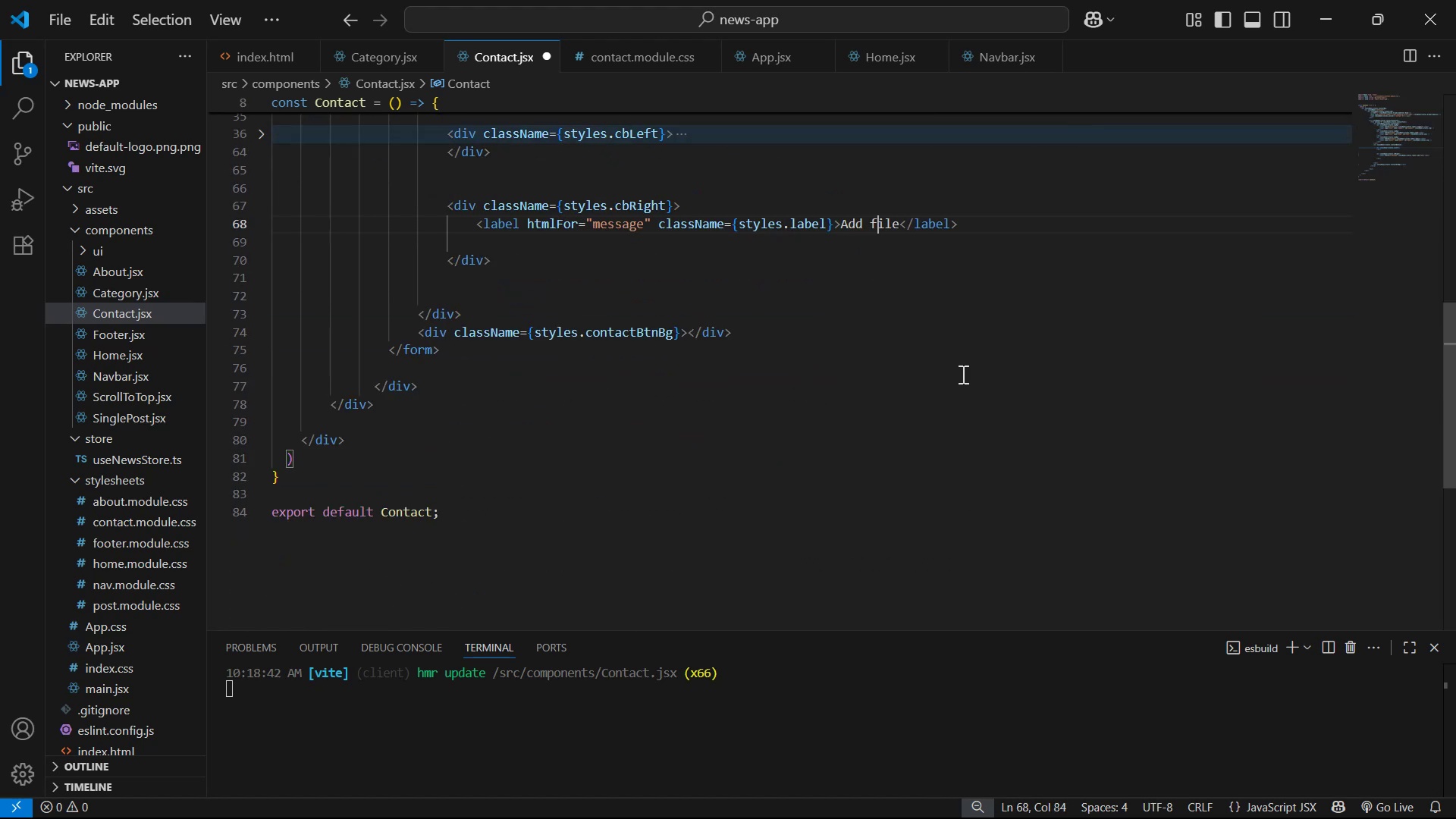 
key(Backspace)
 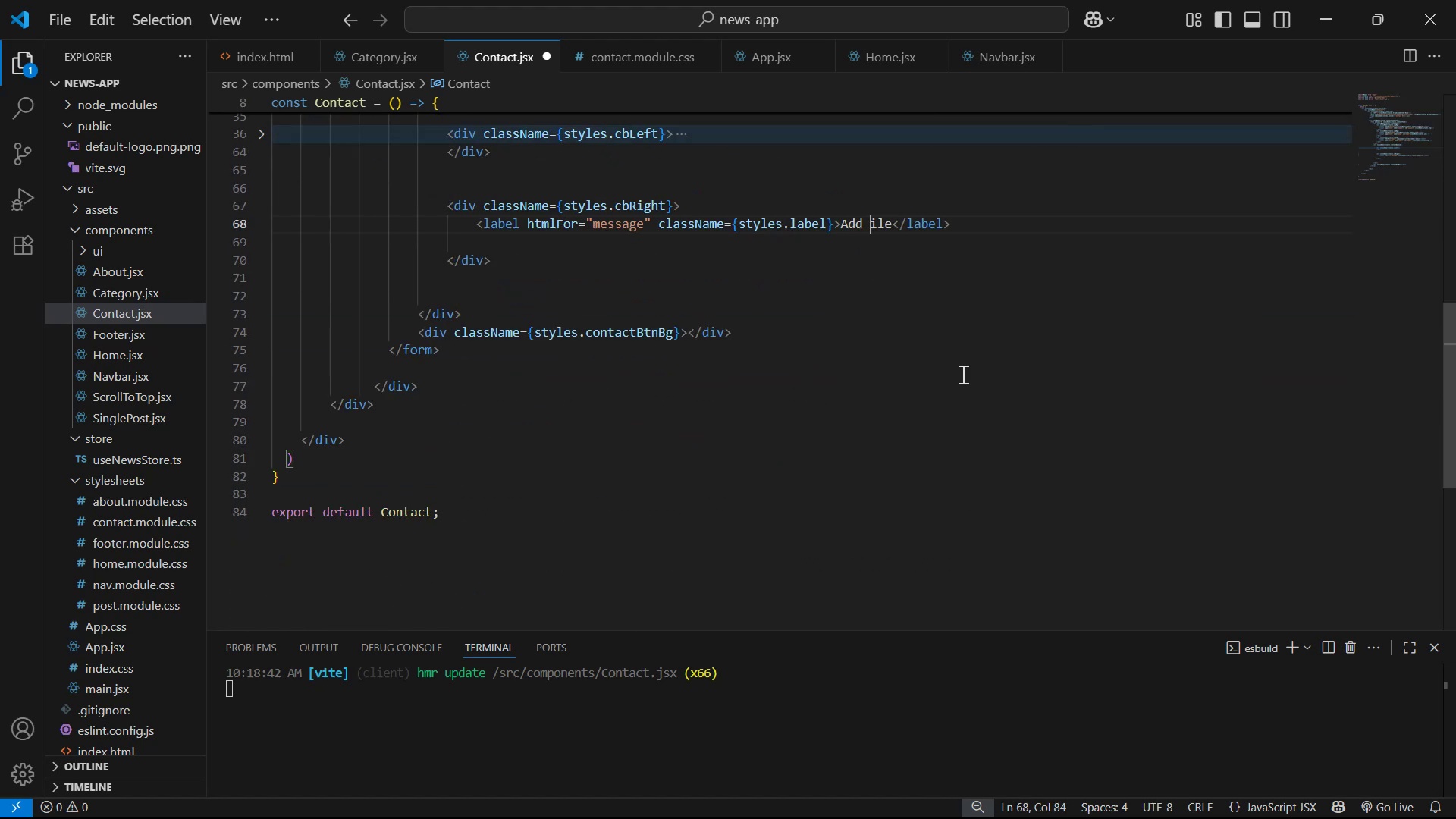 
key(Shift+ShiftLeft)
 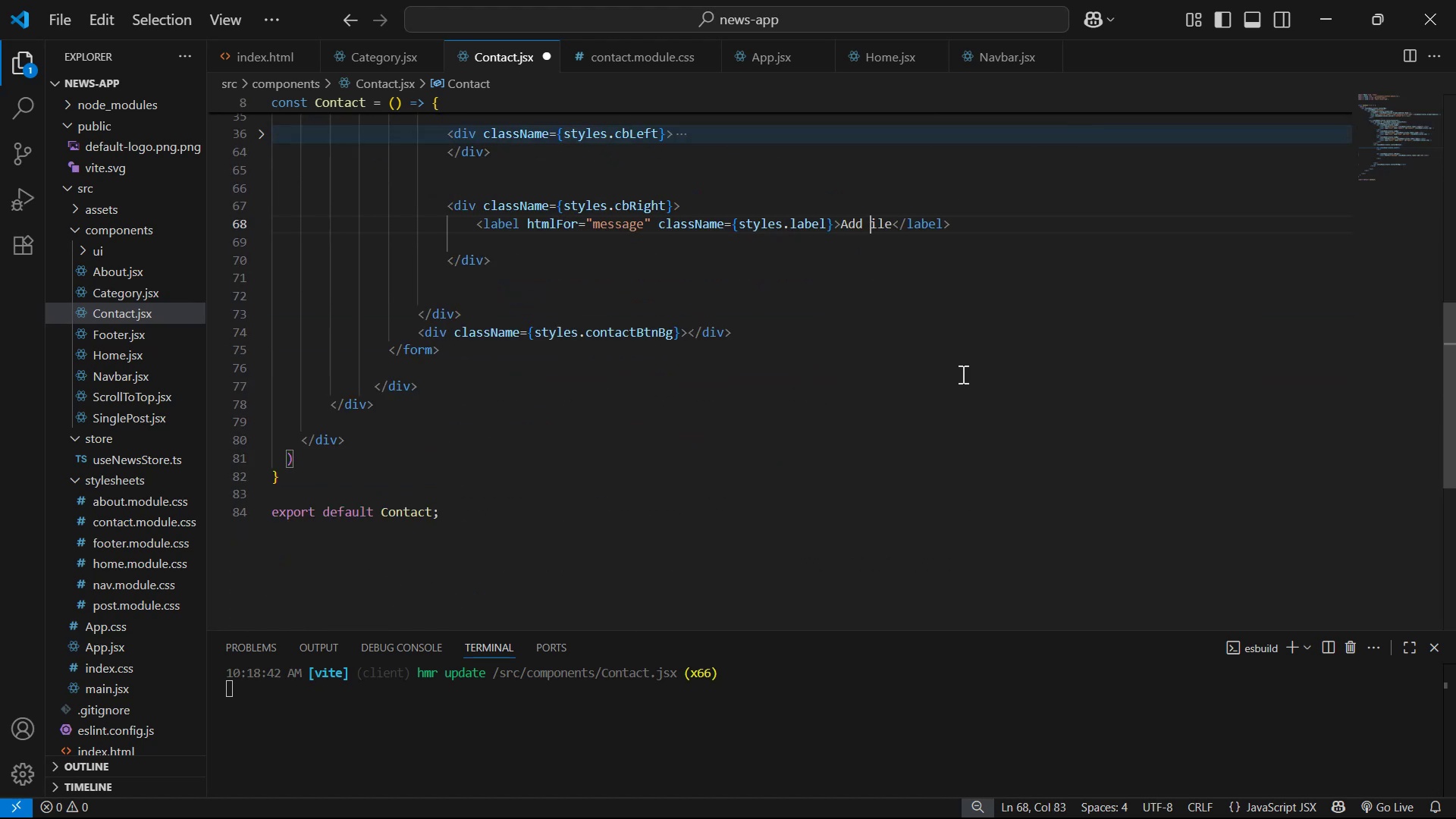 
key(Shift+F)
 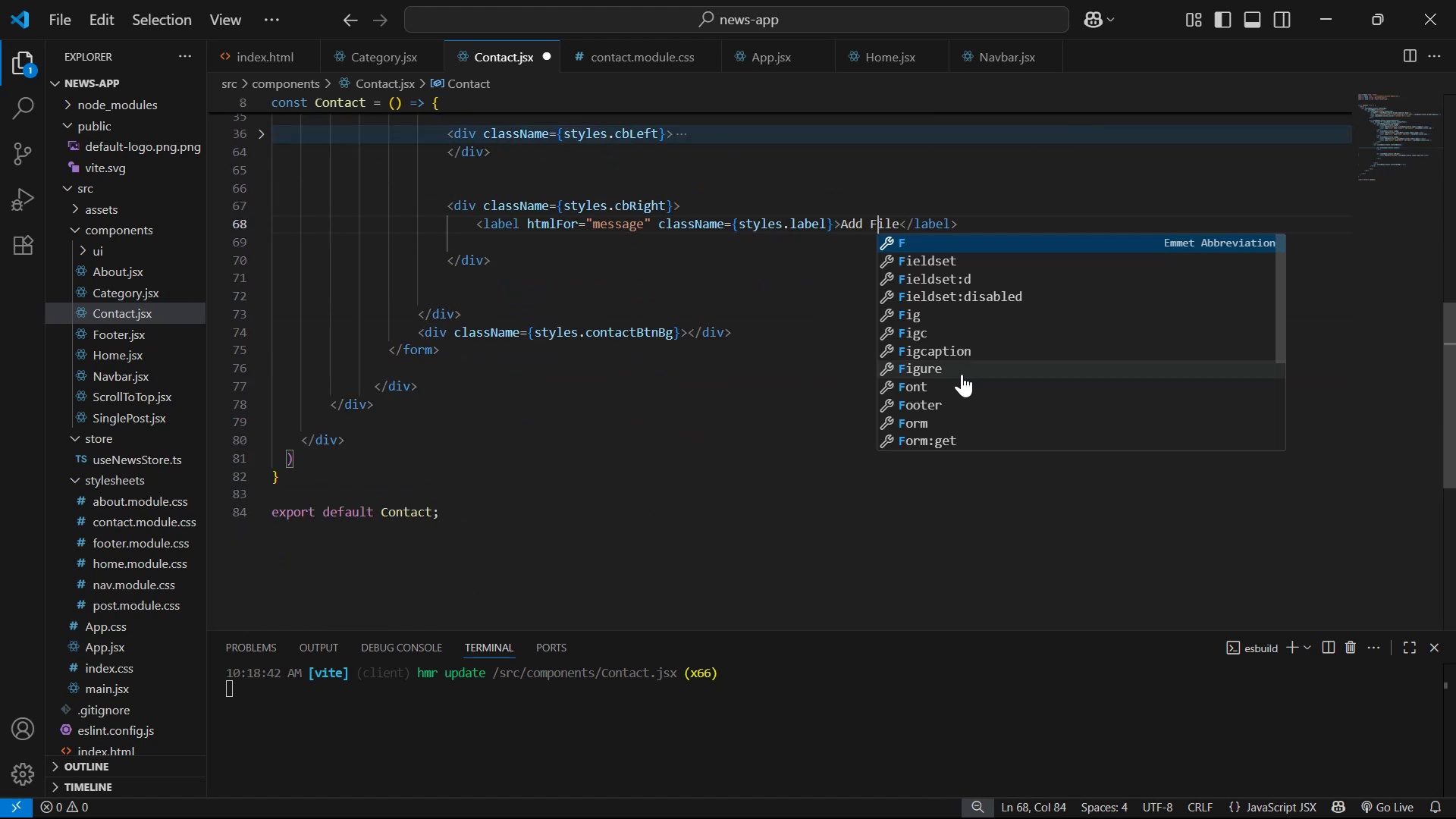 
key(Control+S)
 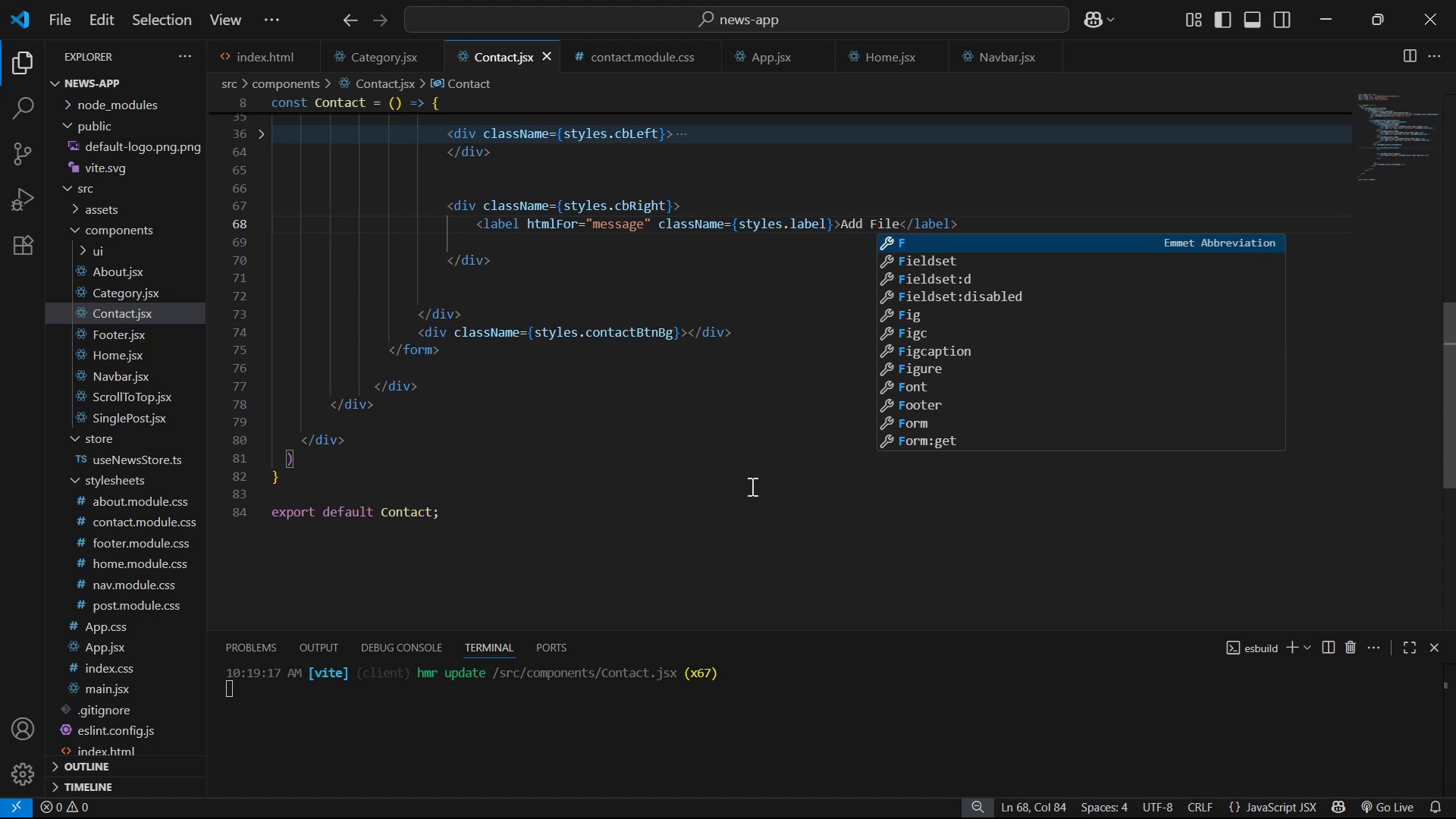 
left_click([662, 269])
 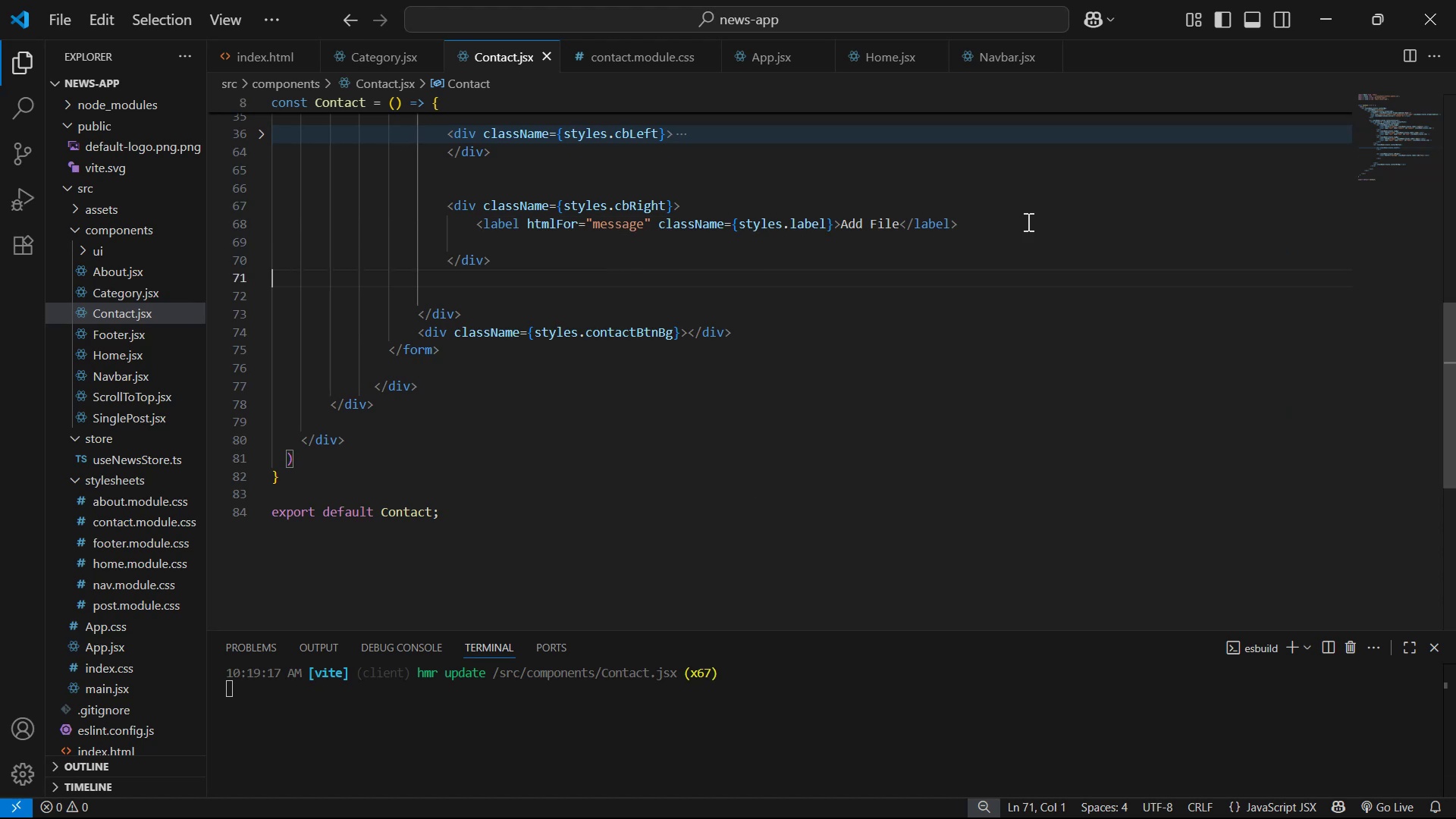 
left_click([1036, 215])
 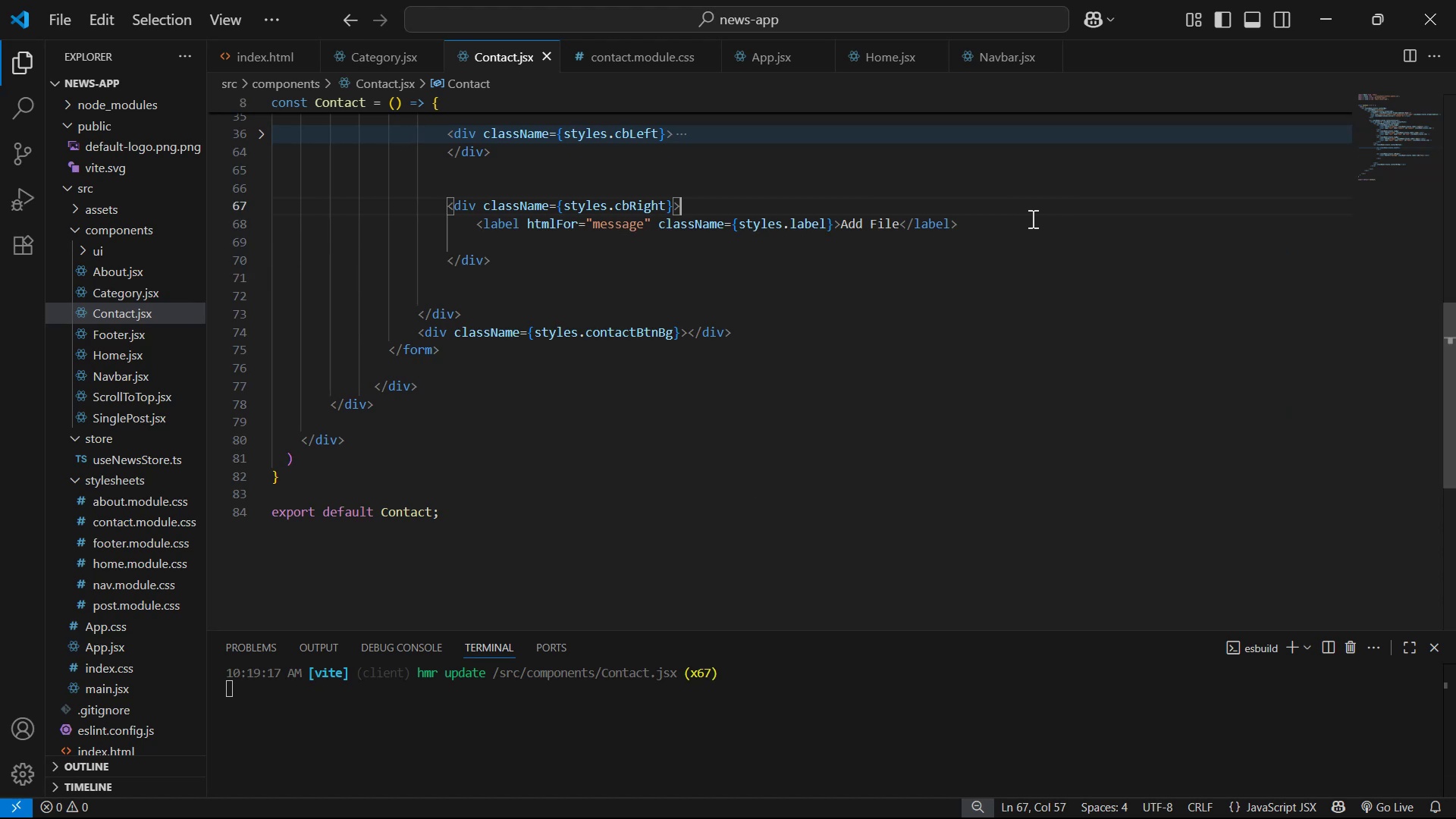 
left_click([1022, 224])
 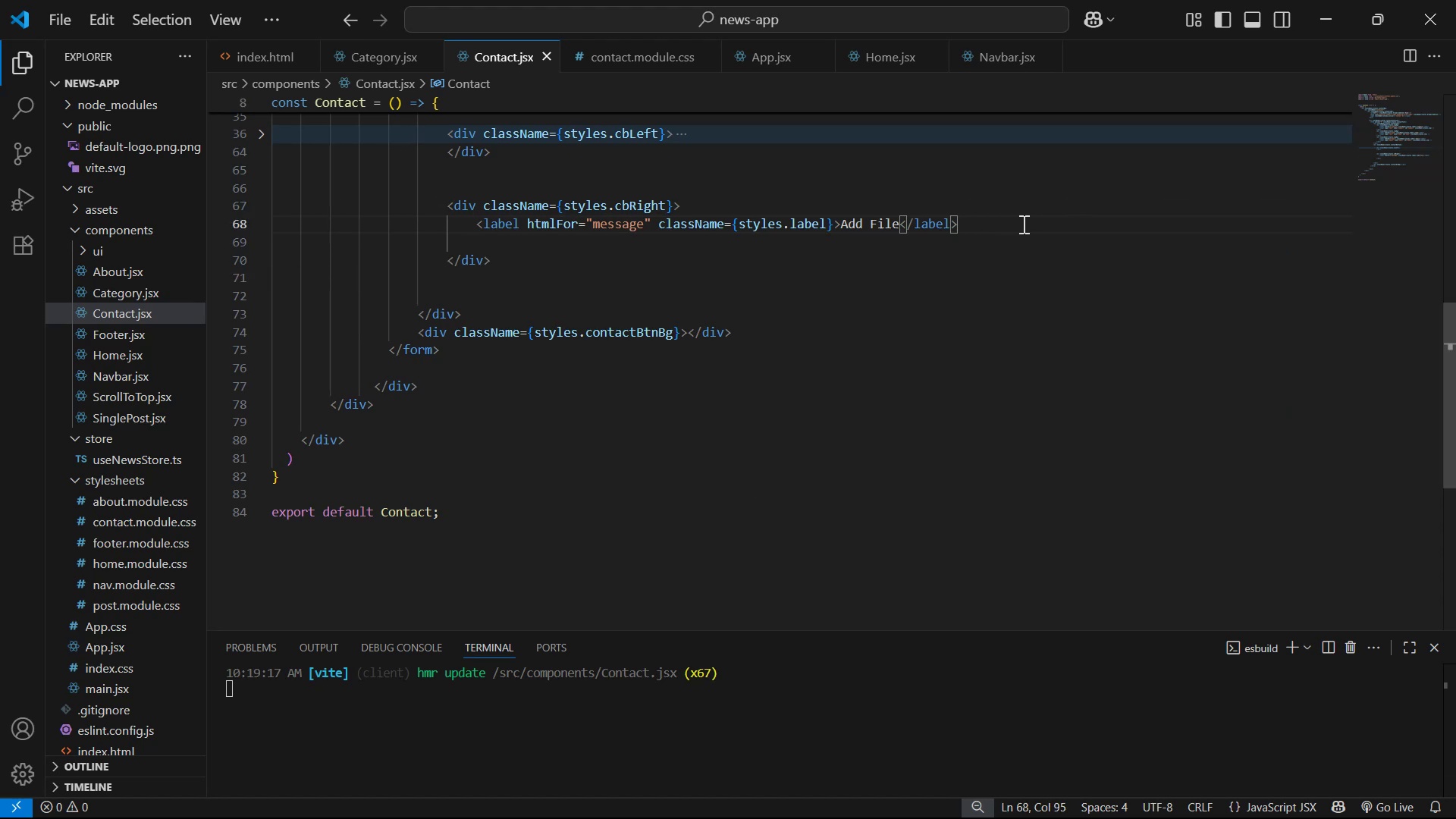 
key(Enter)
 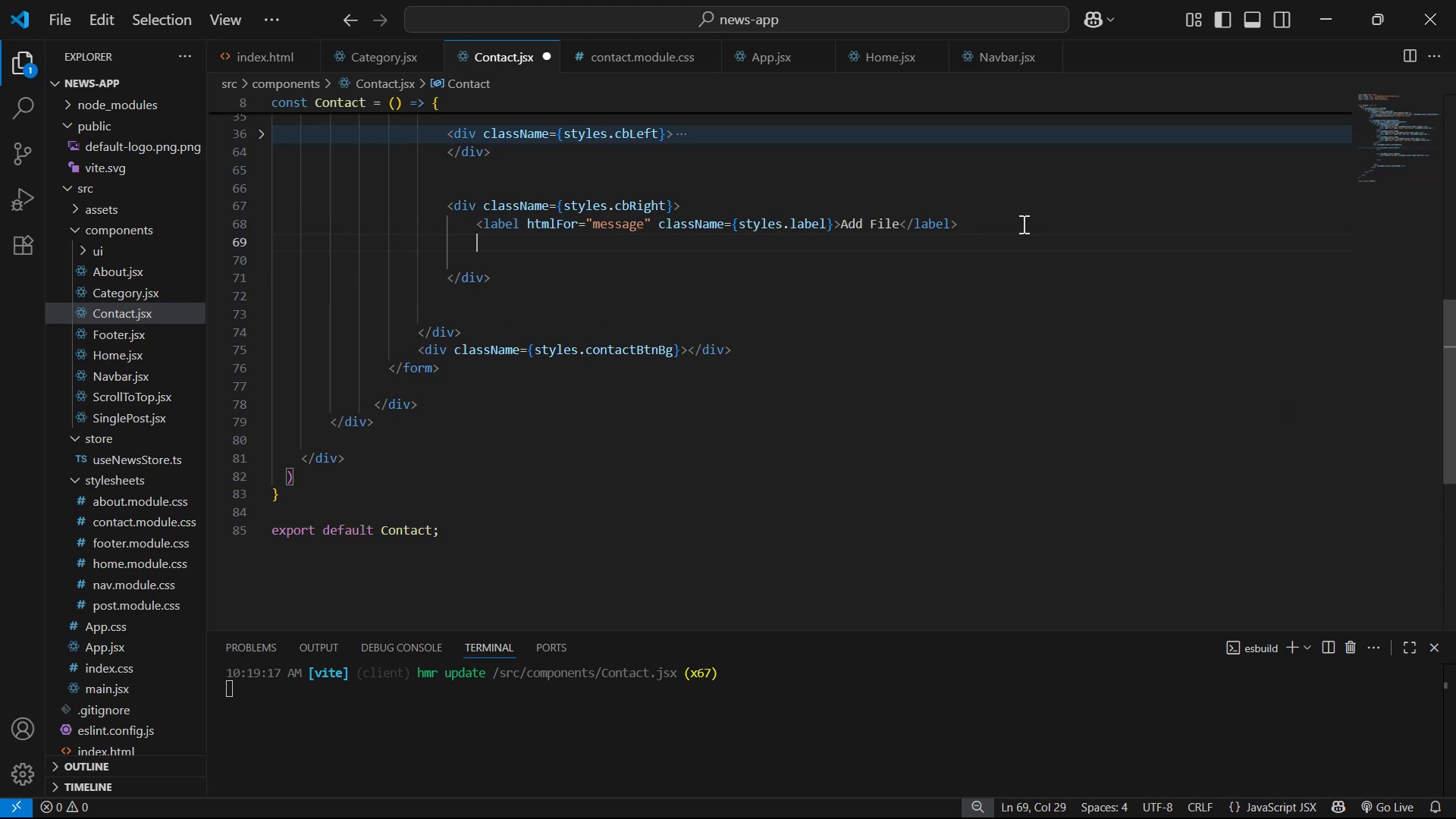 
key(Enter)
 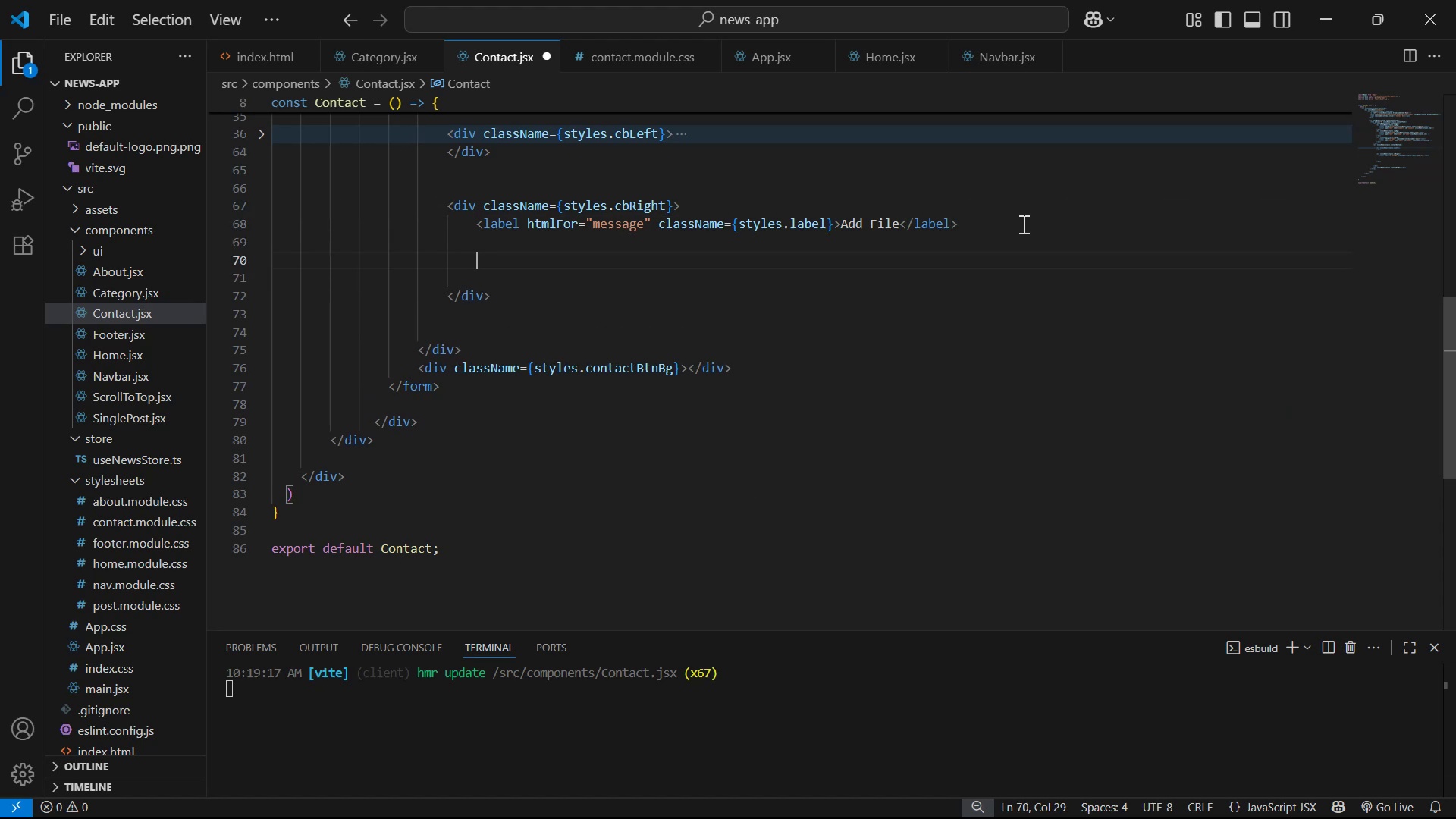 
type(div)
 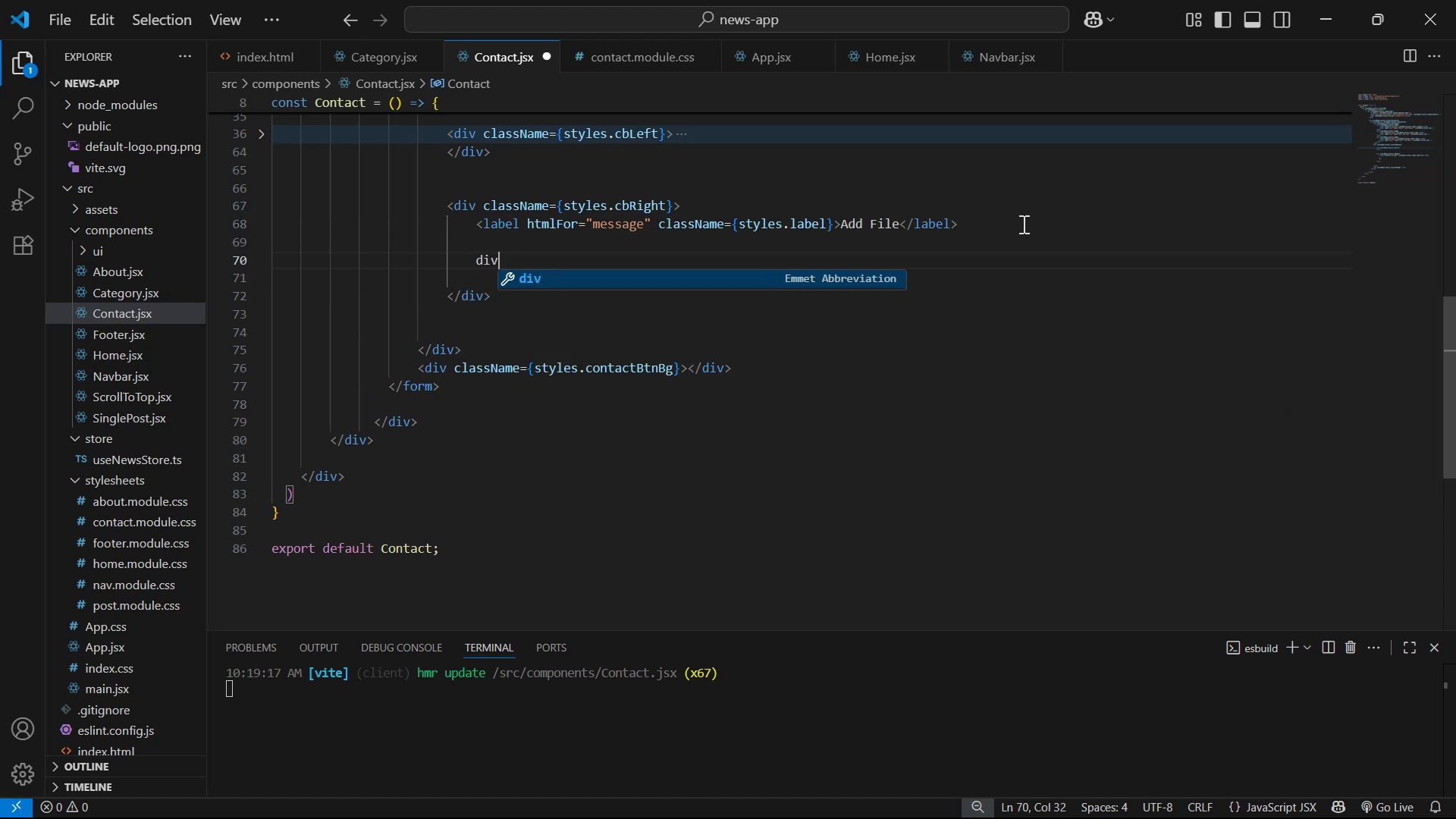 
key(Enter)
 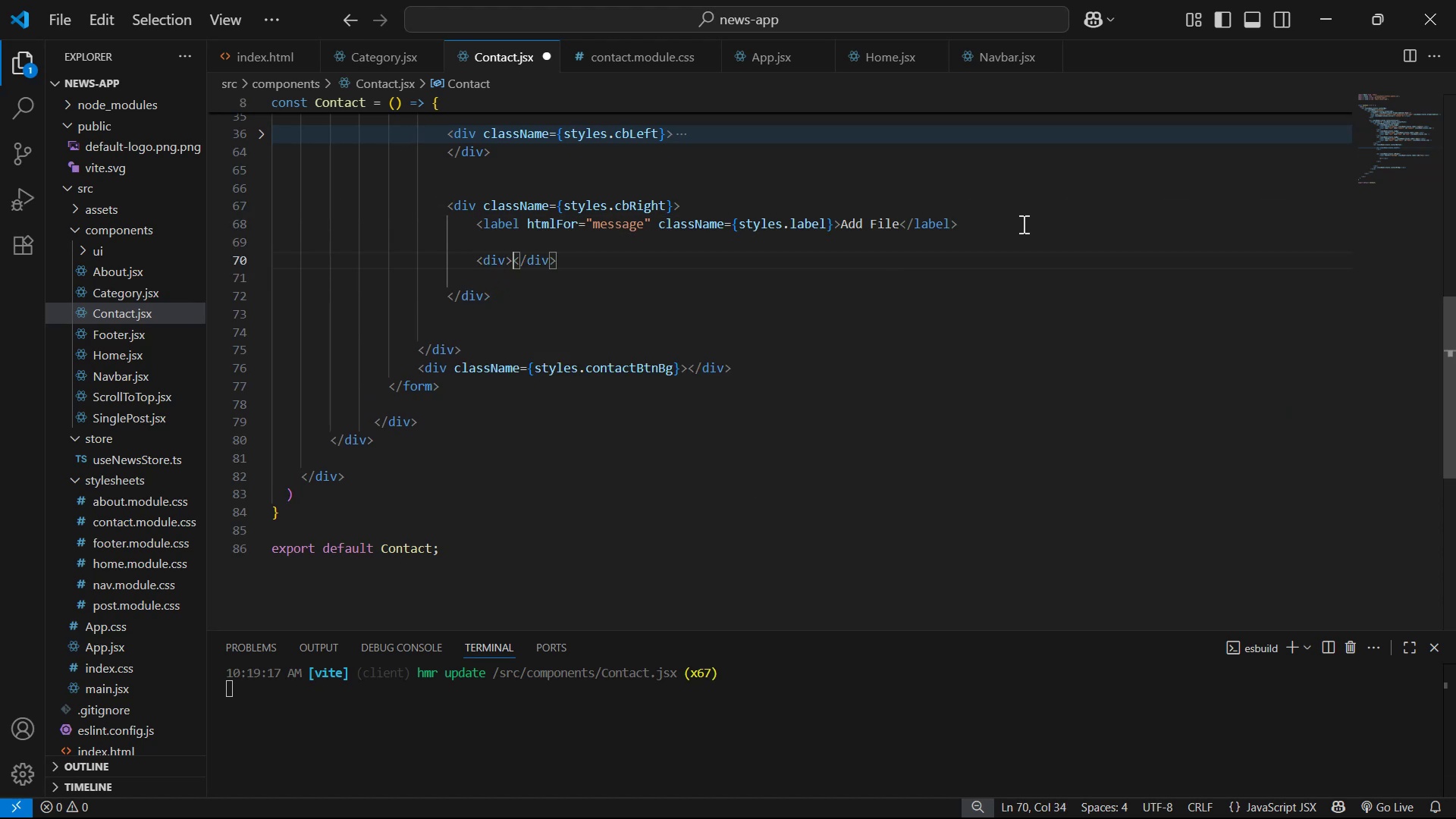 
key(Enter)
 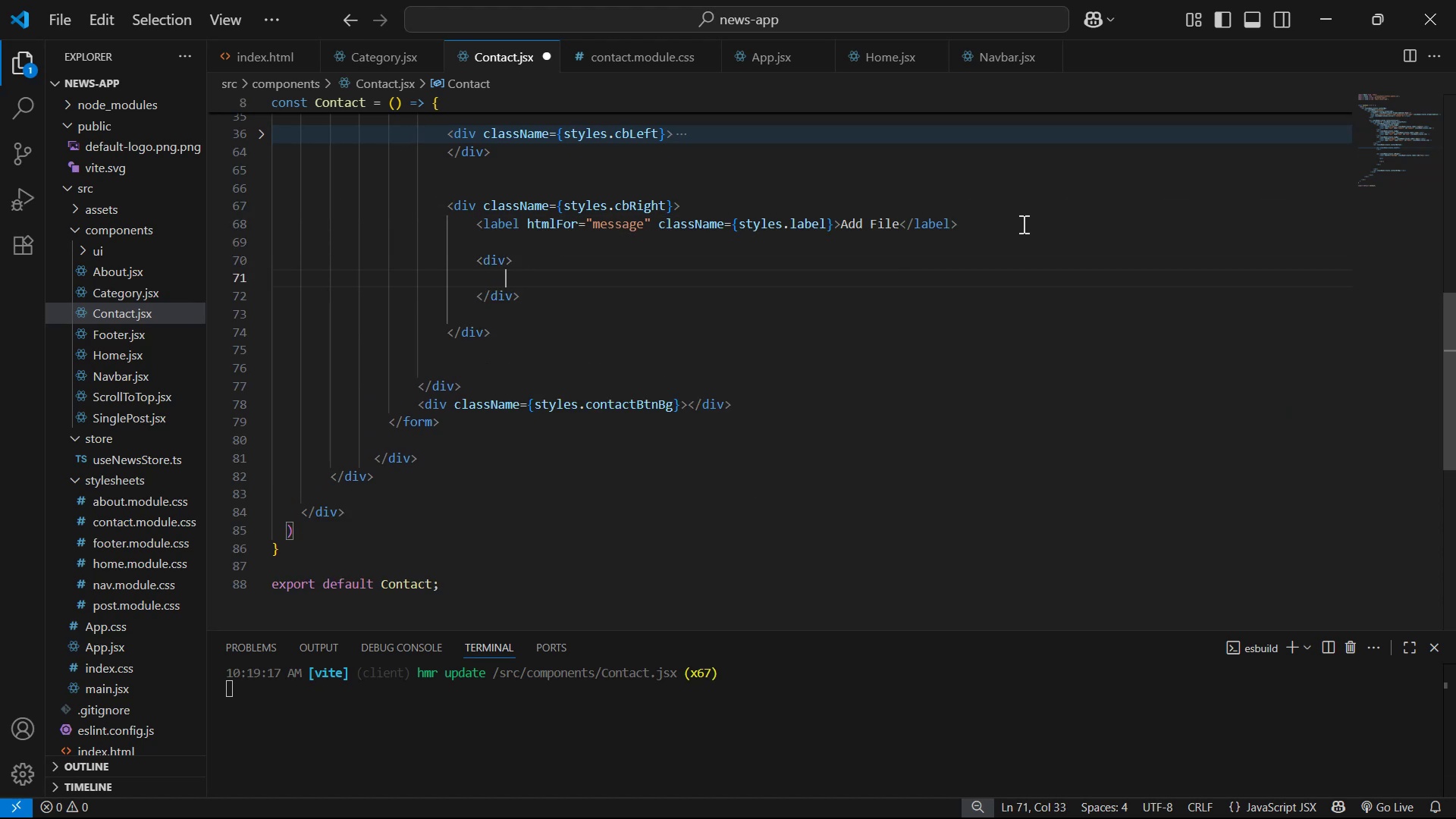 
key(ArrowUp)
 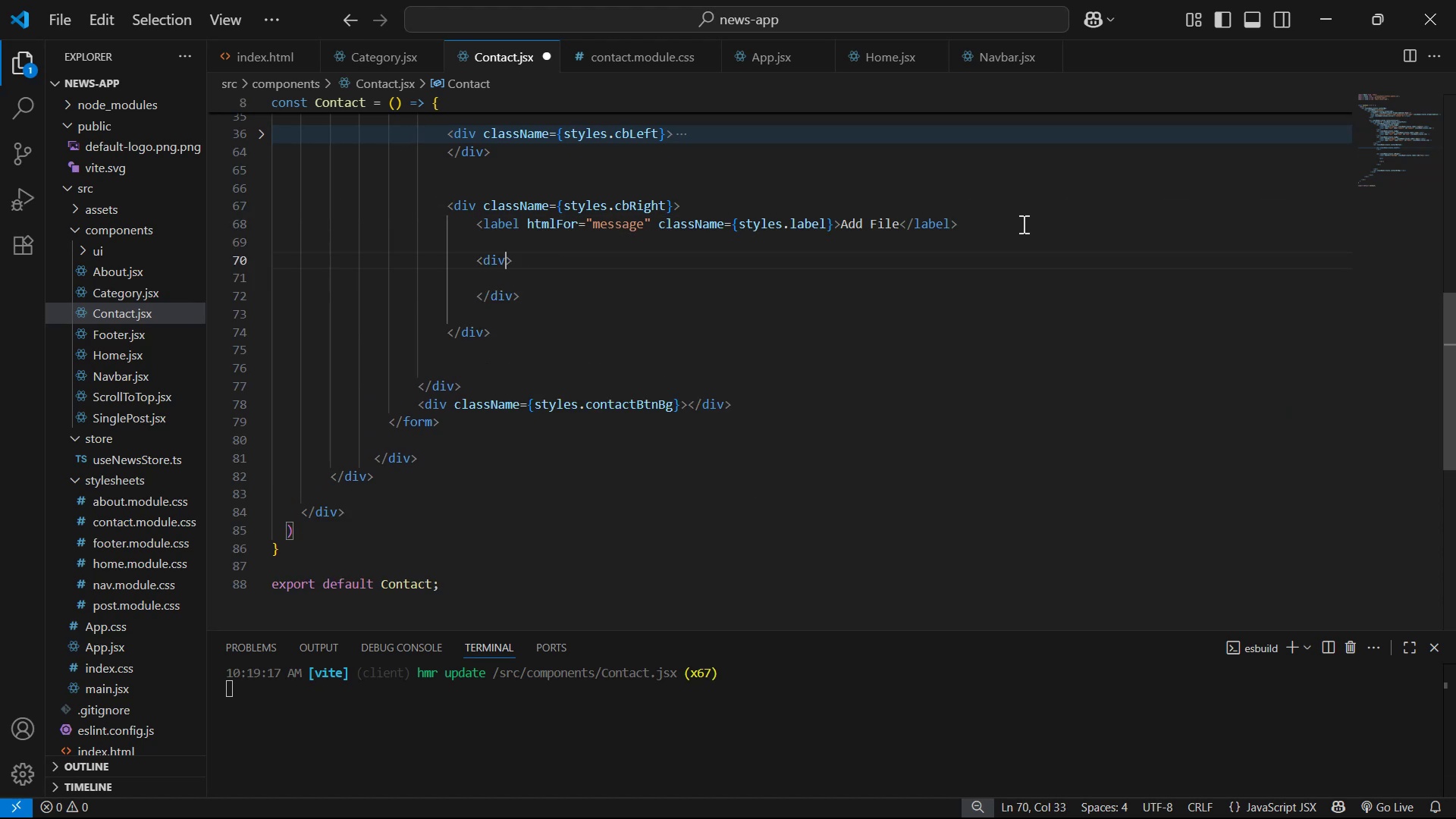 
type( cla)
 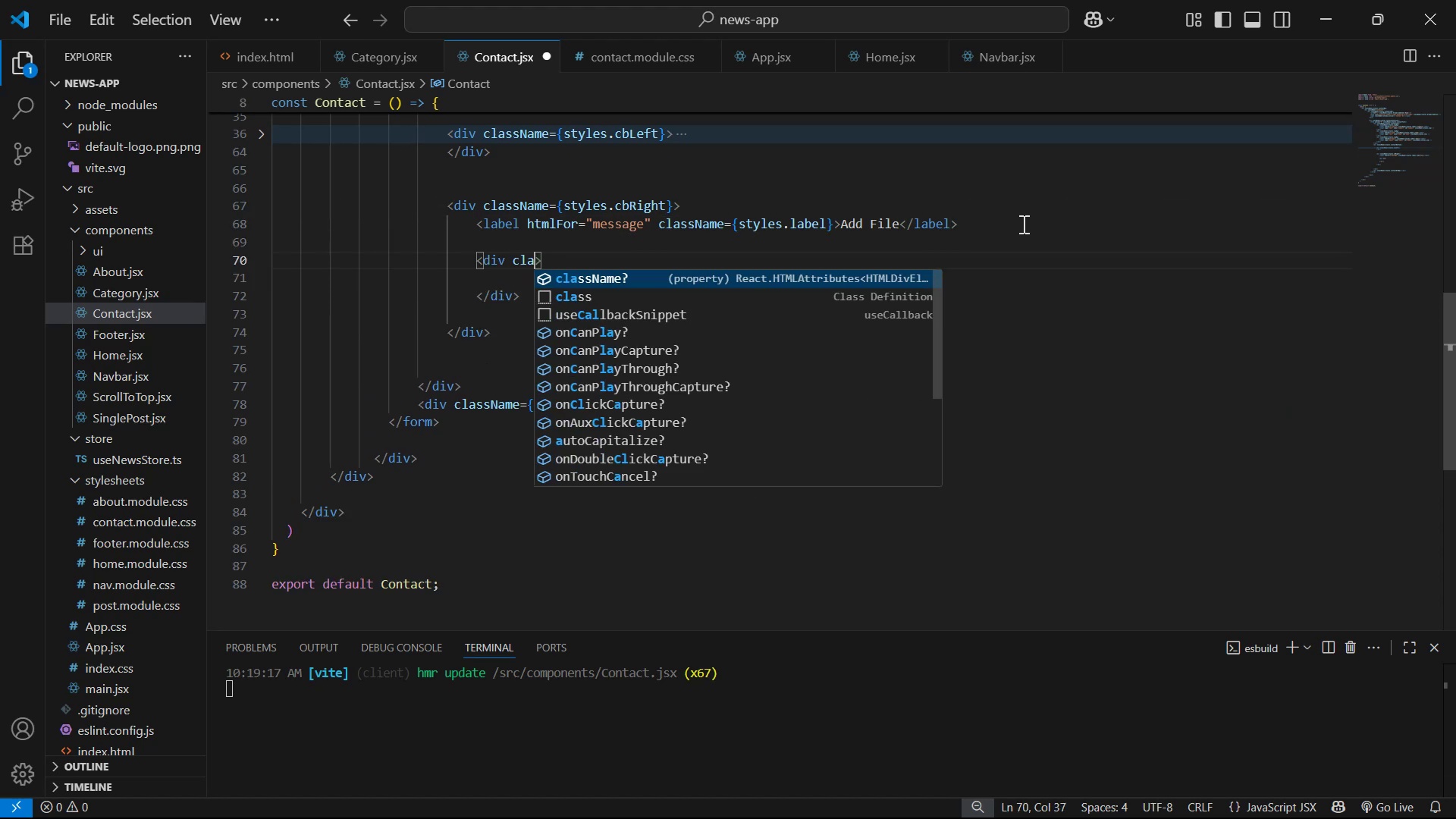 
key(Enter)
 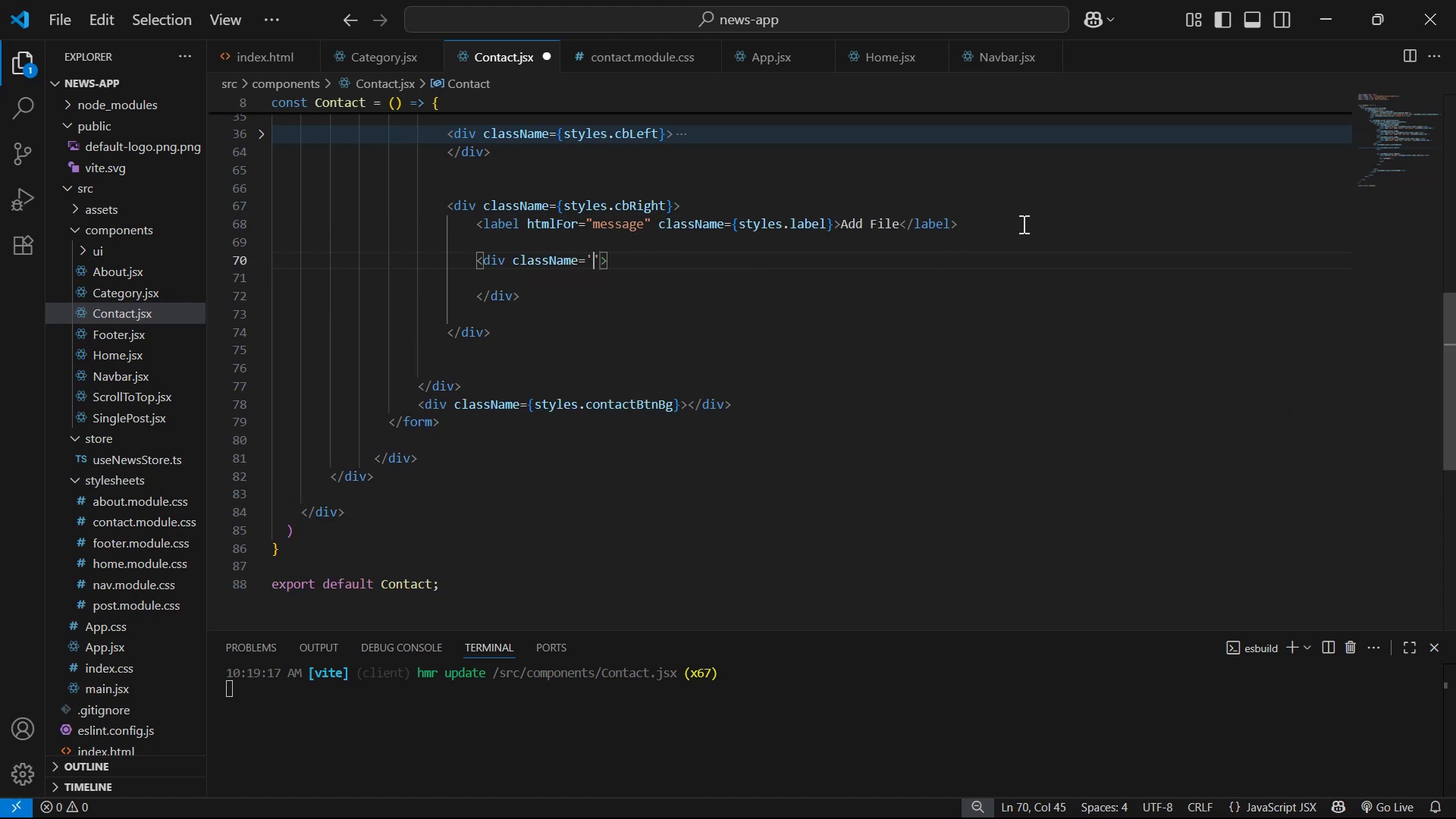 
key(ArrowRight)
 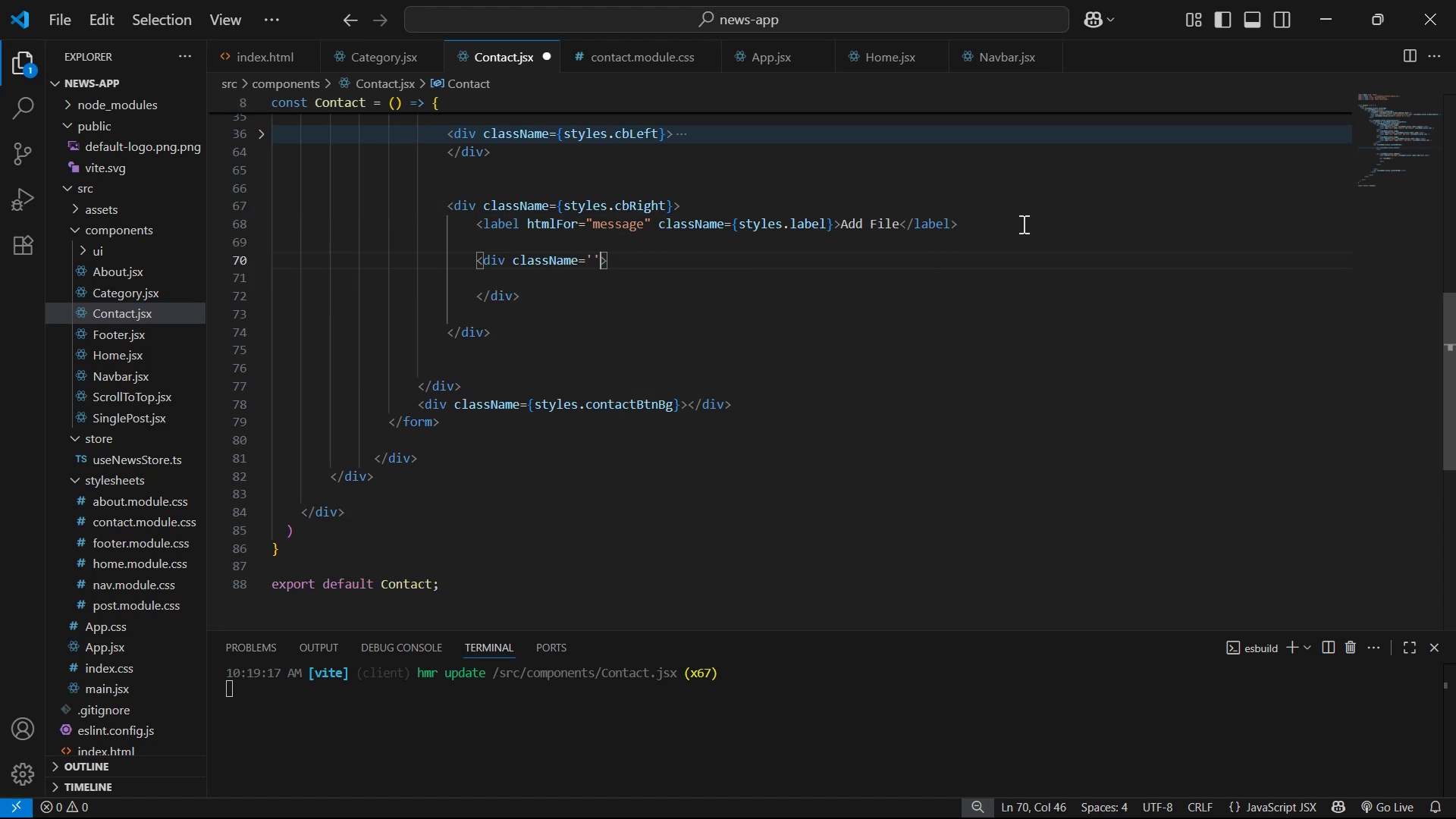 
key(Backspace)
key(Backspace)
type({sty)
 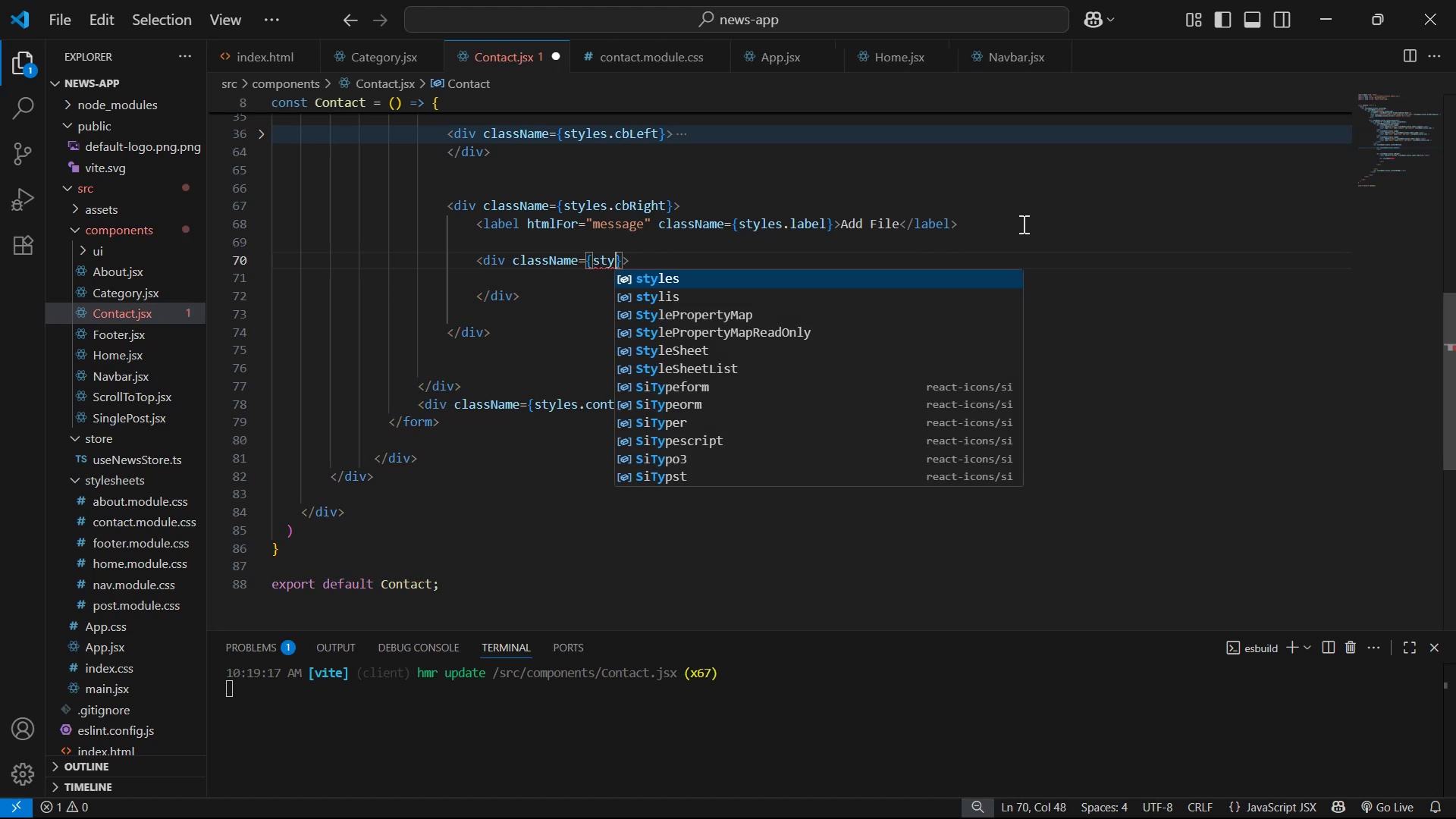 
key(Enter)
 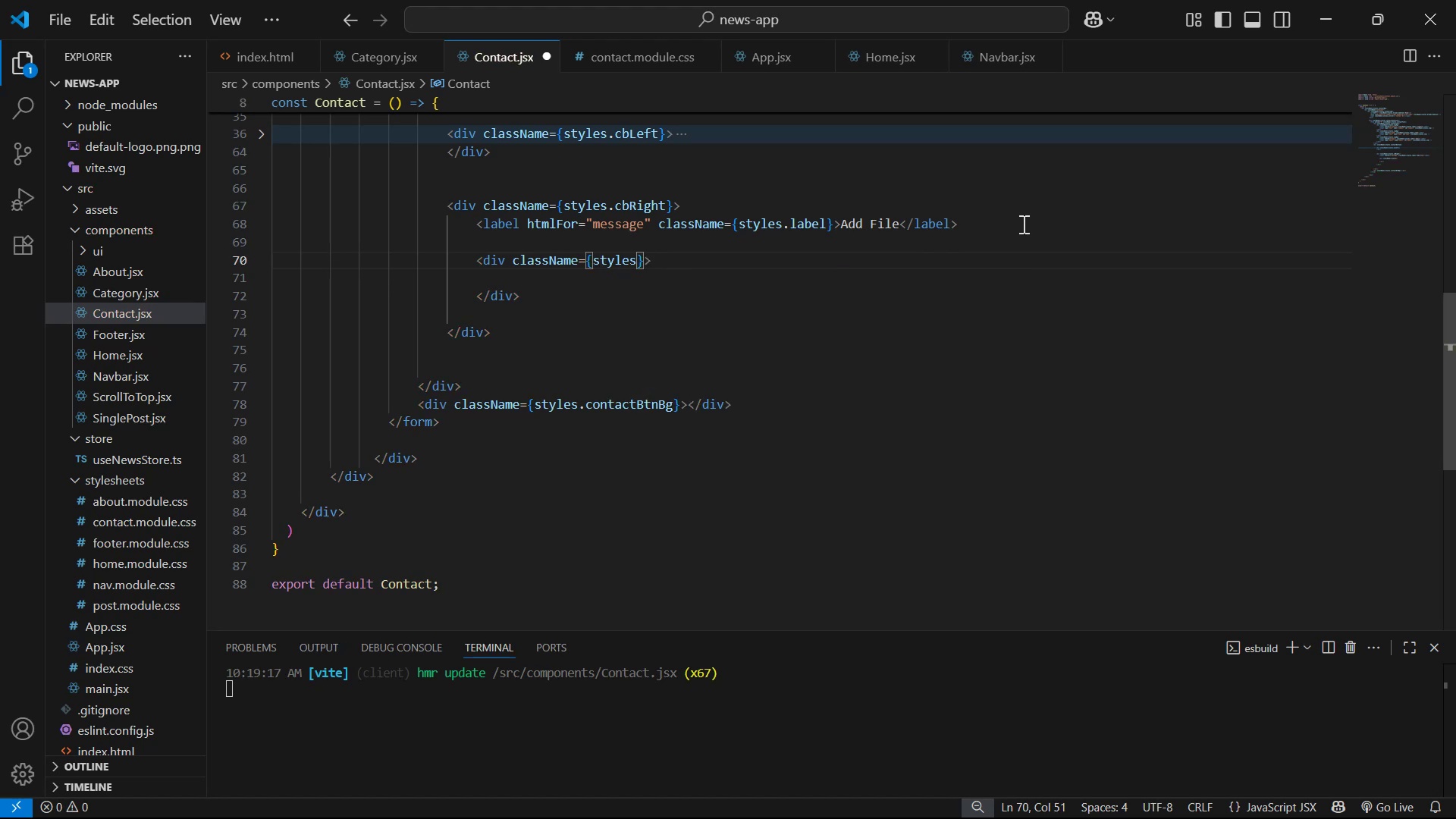 
type(.addFile )
key(Backspace)
type(Bg )
key(Backspace)
 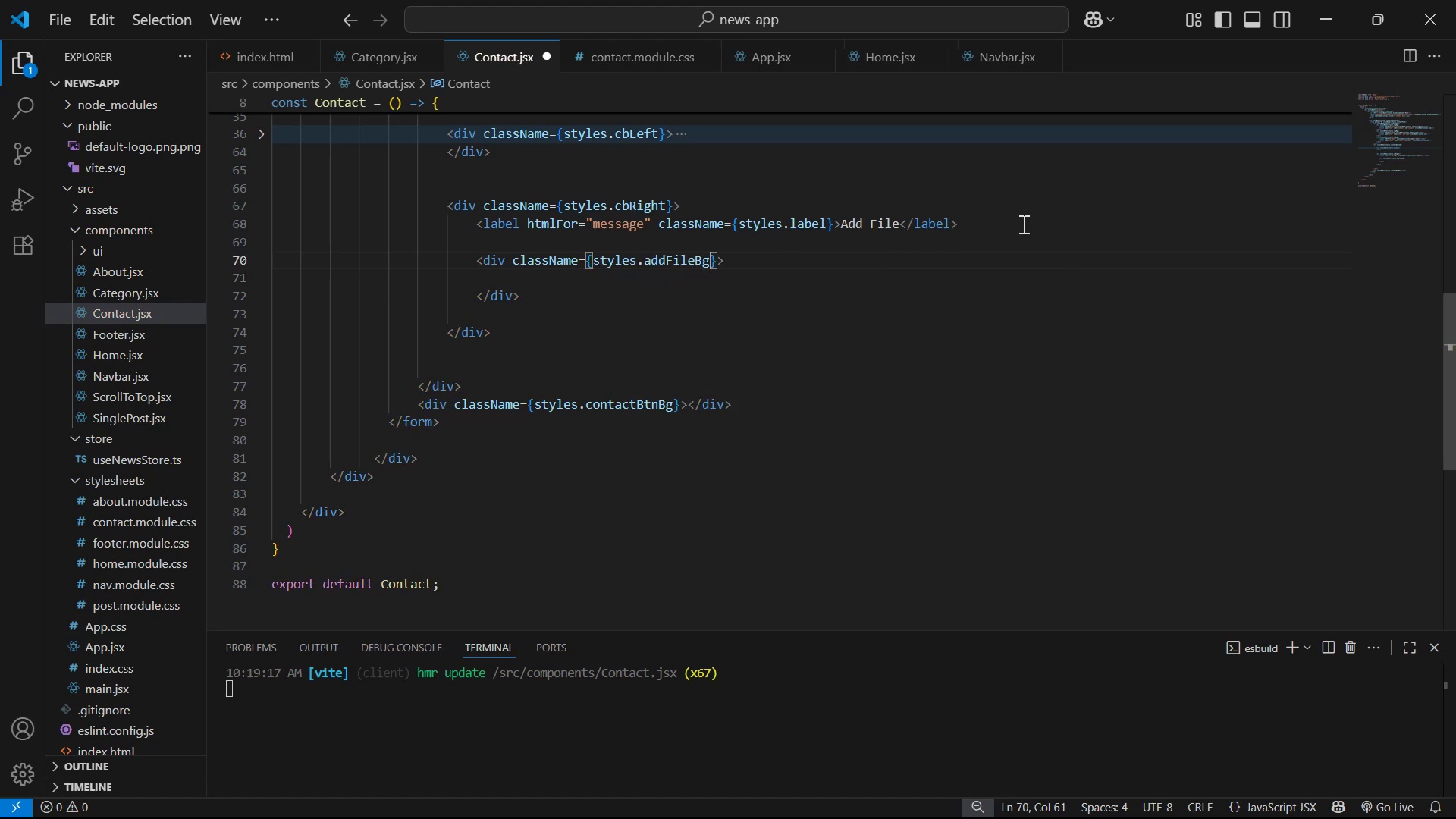 
key(Control+S)
 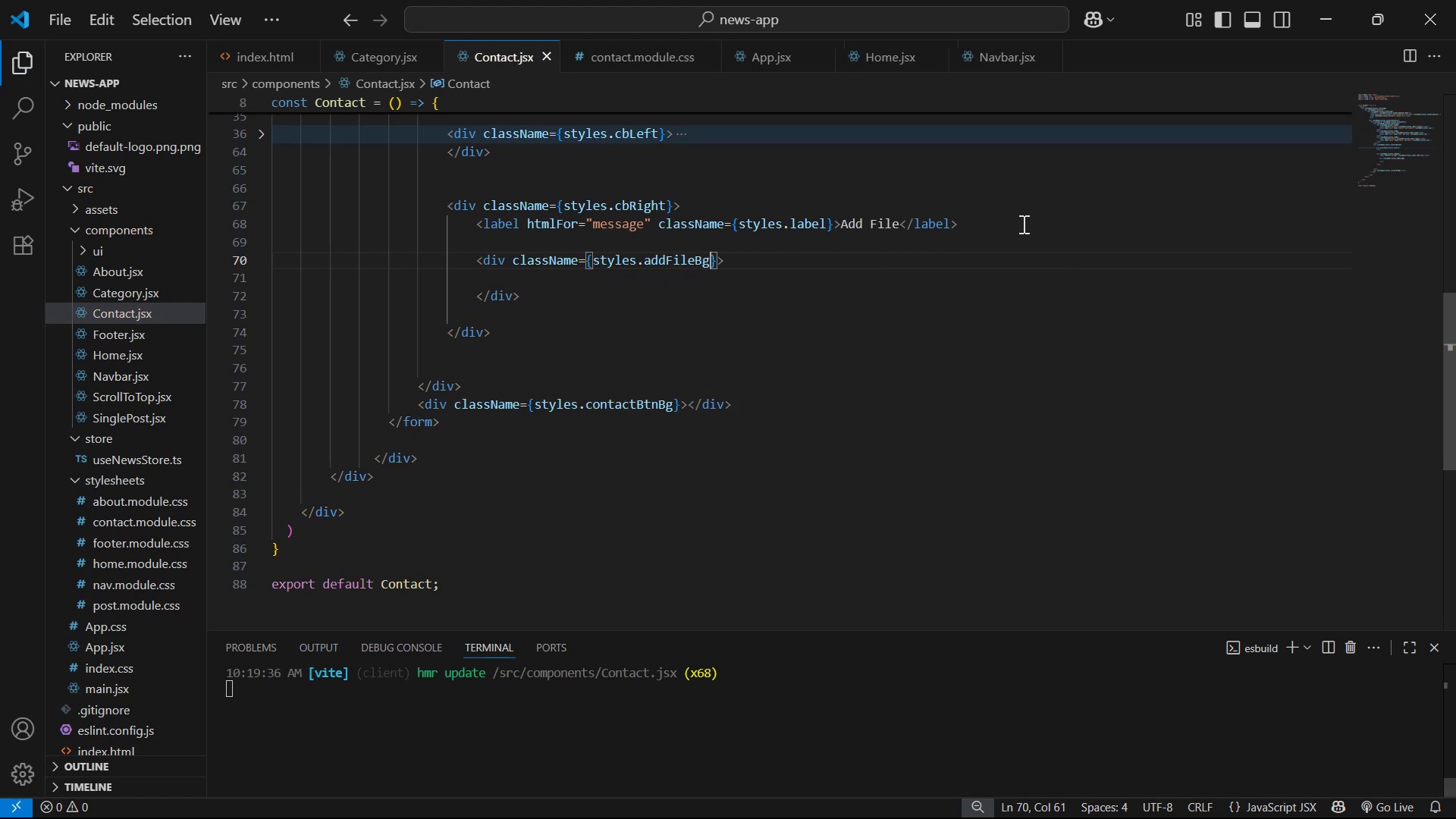 
key(ArrowRight)
 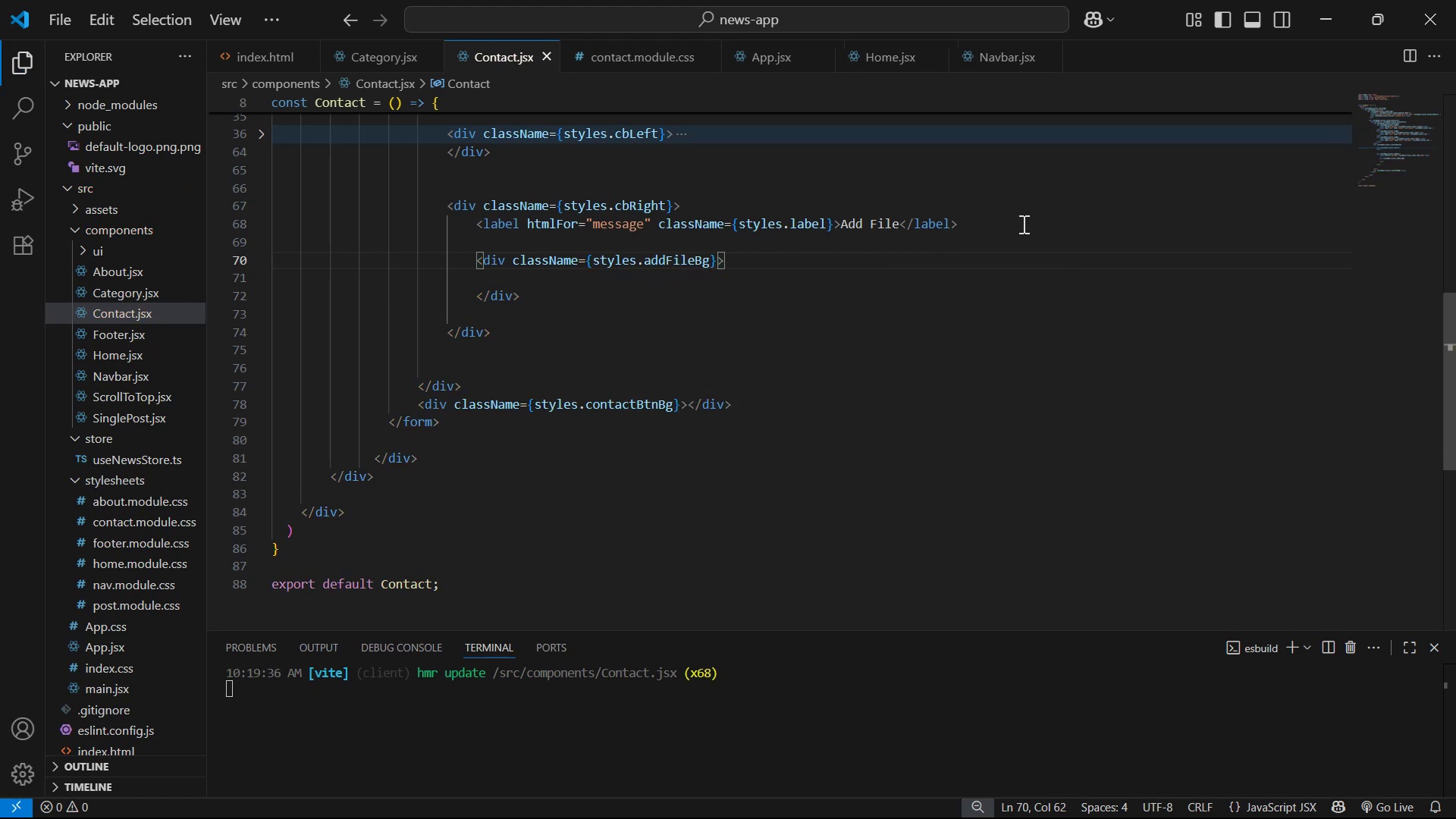 
key(ArrowRight)
 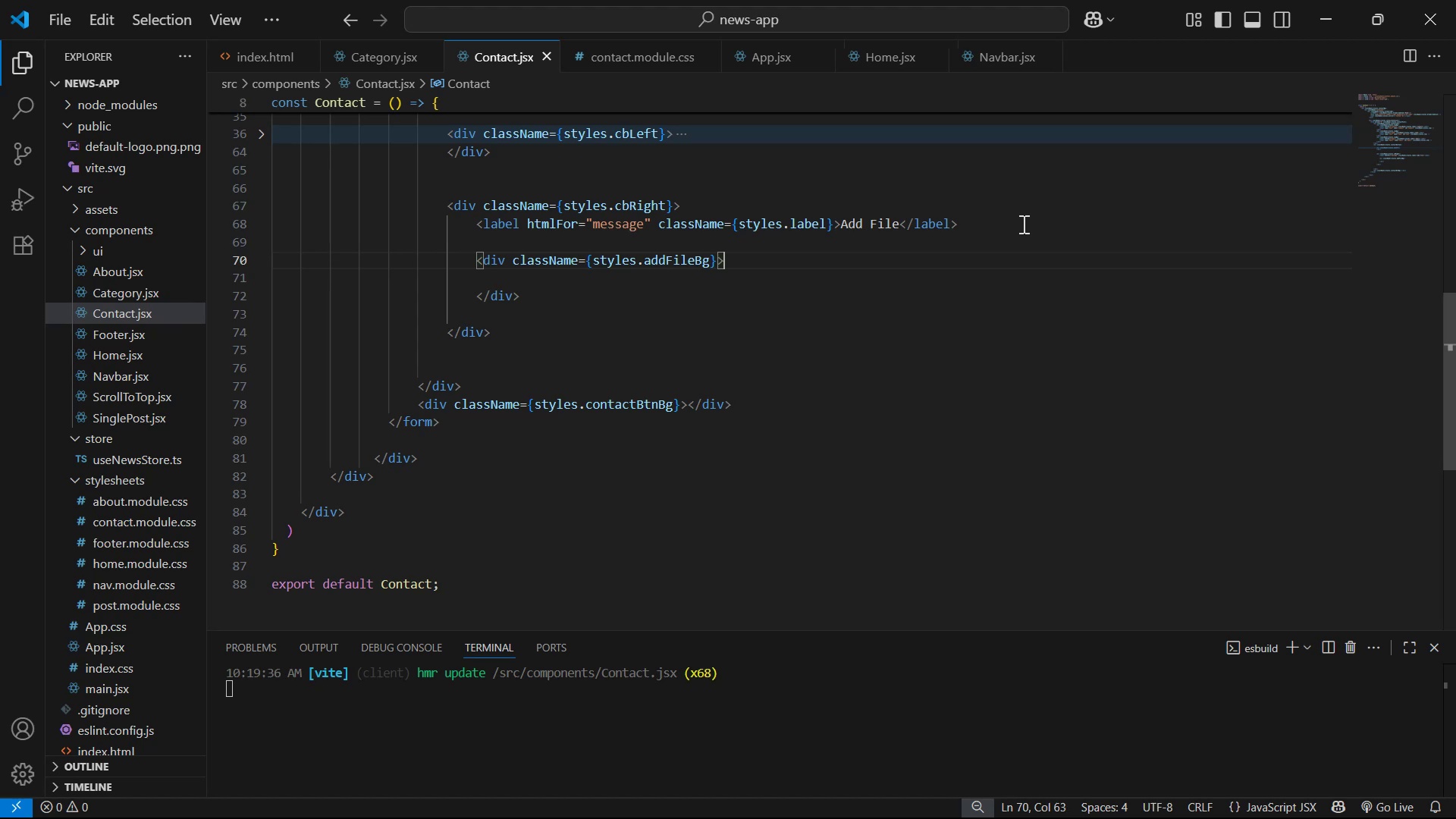 
key(Alt+Tab)
 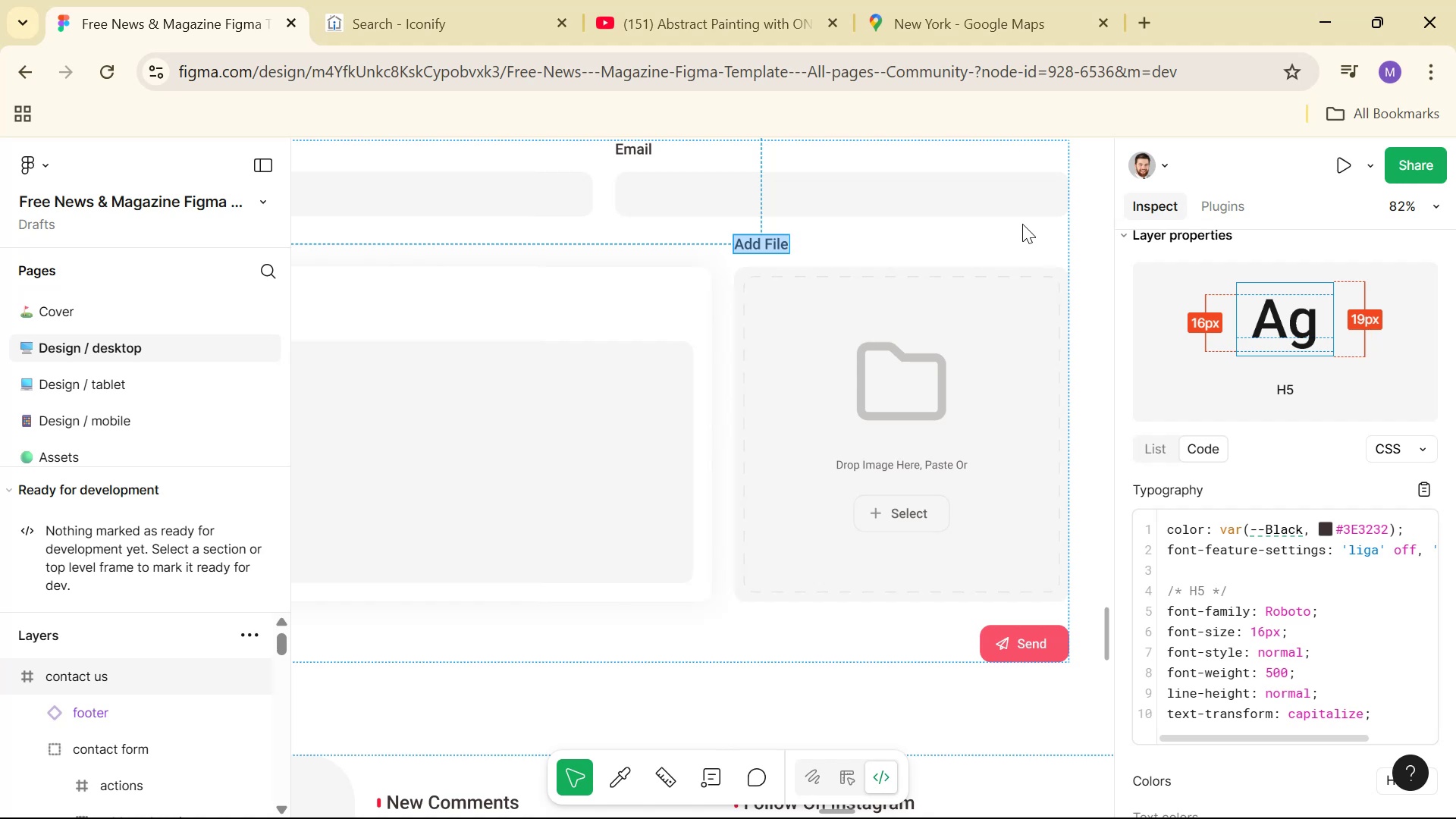 
wait(15.06)
 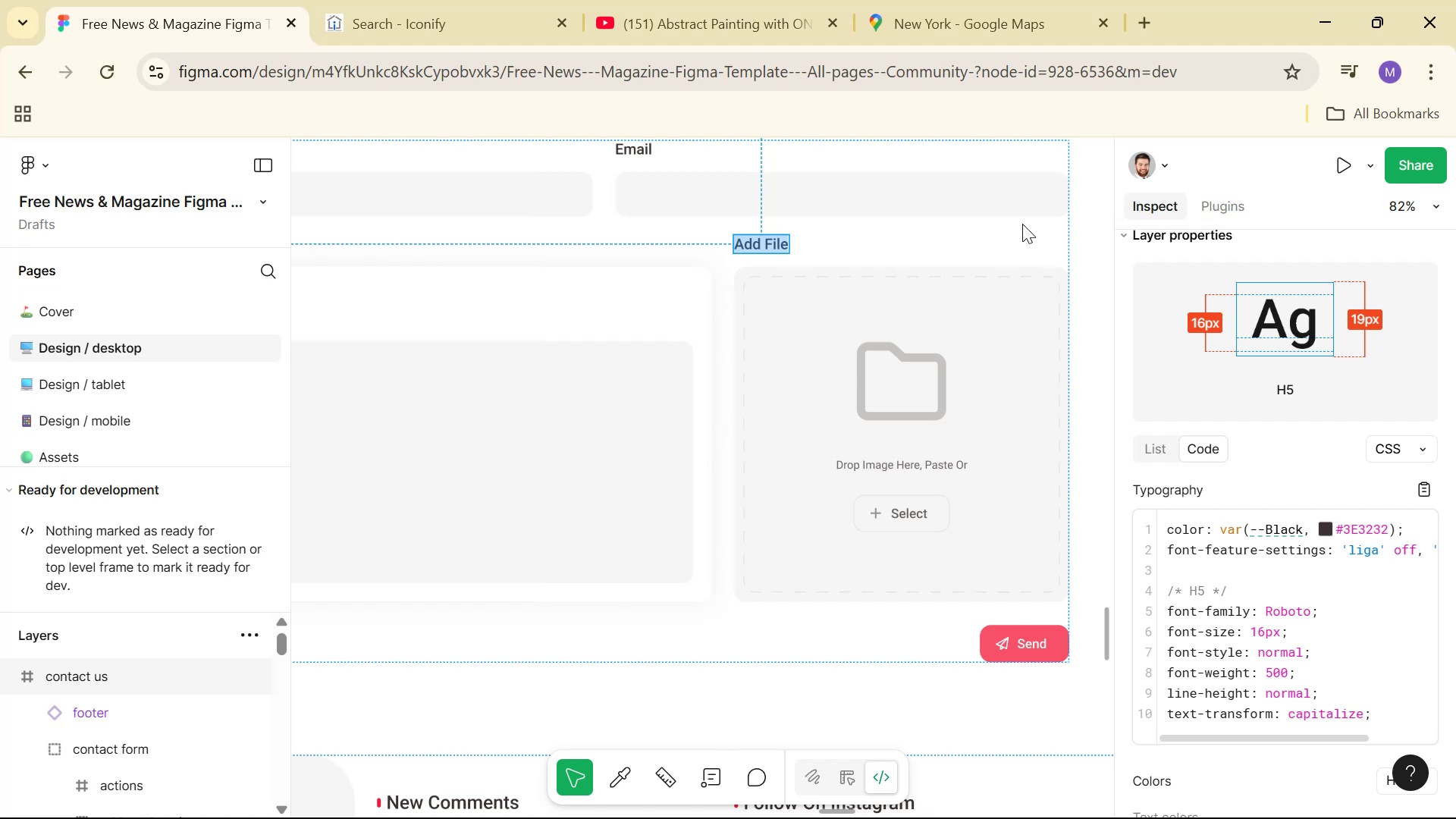 
key(Alt+AltLeft)
 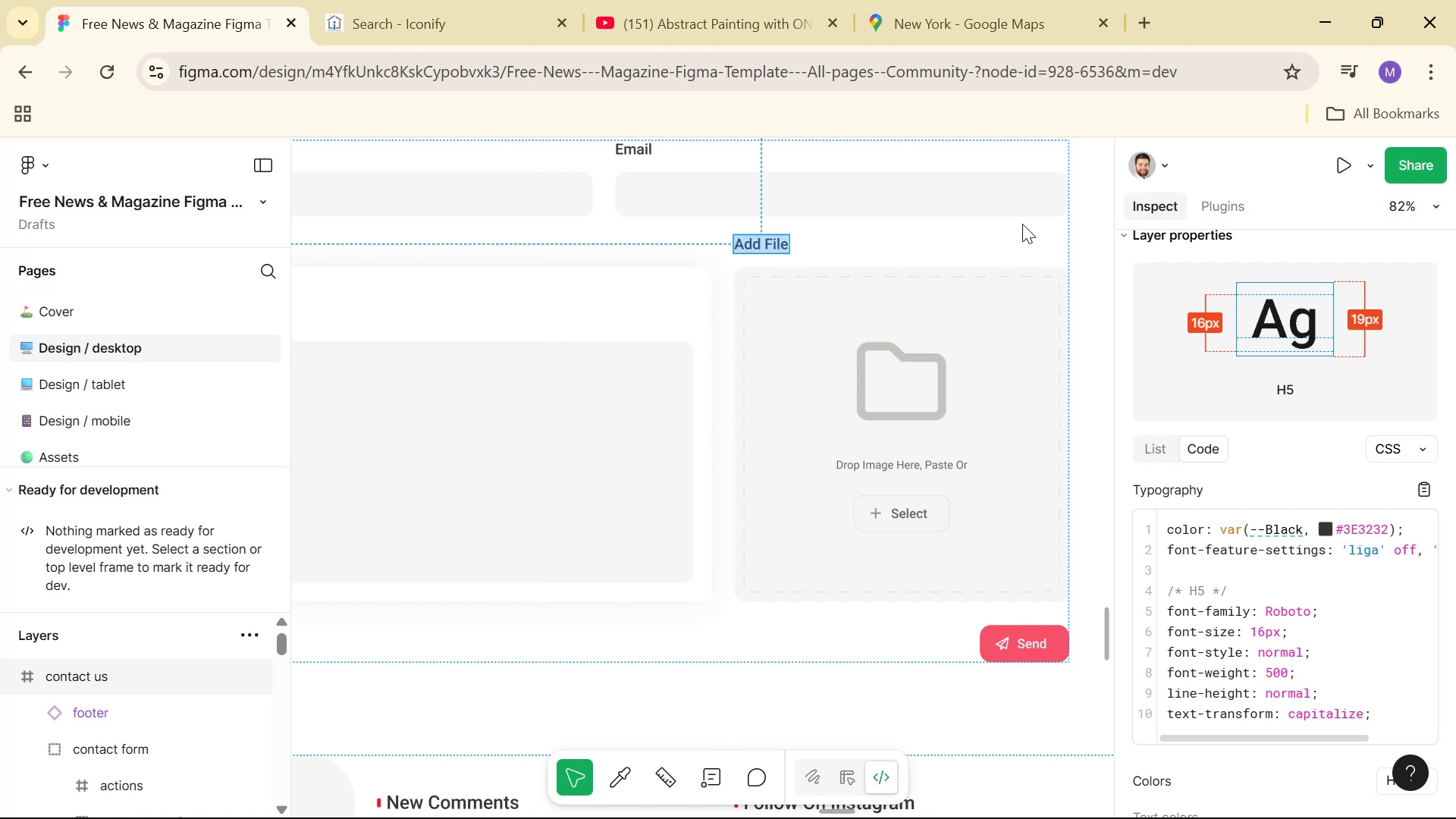 
key(Alt+Tab)
 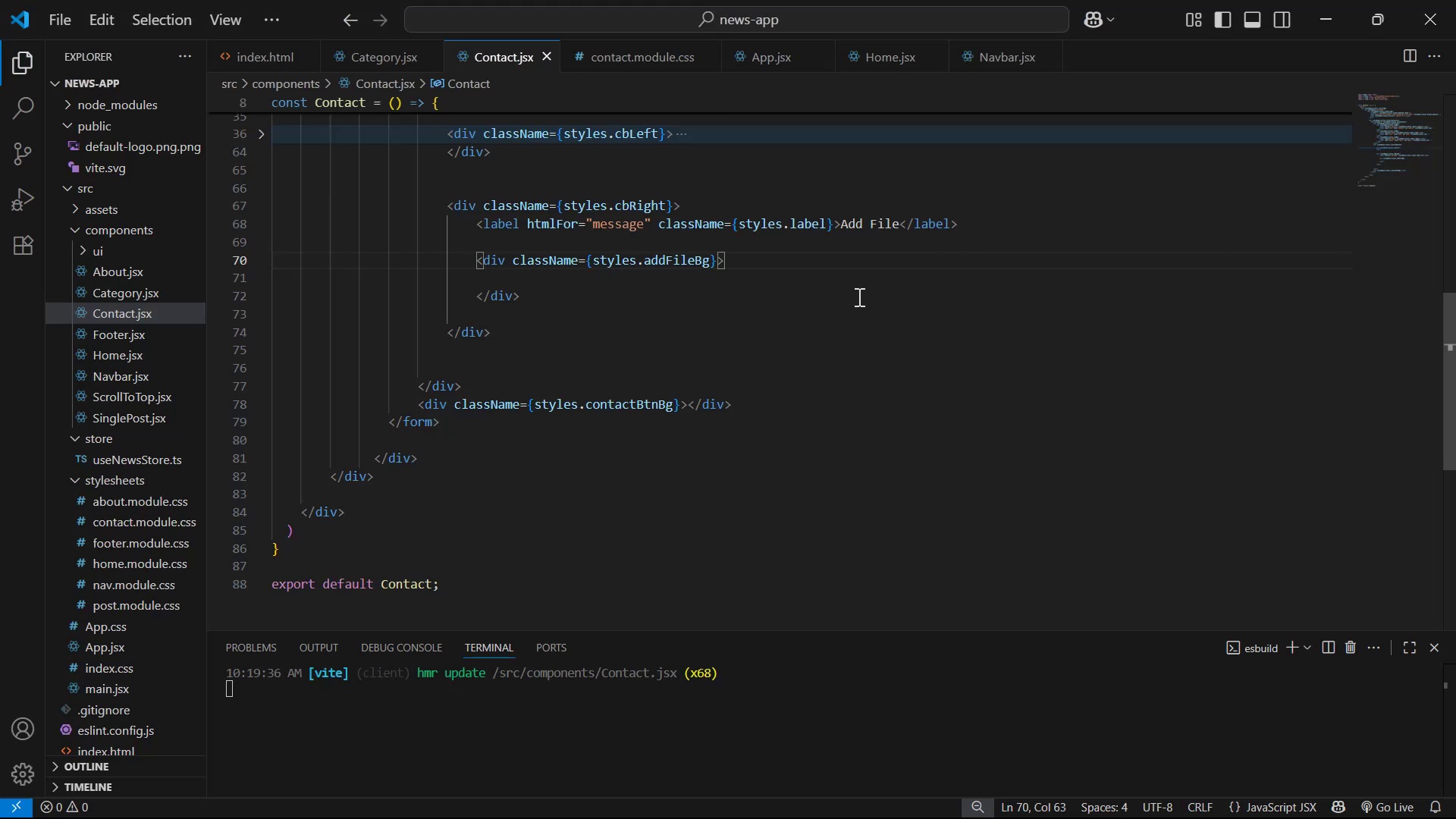 
key(Enter)
 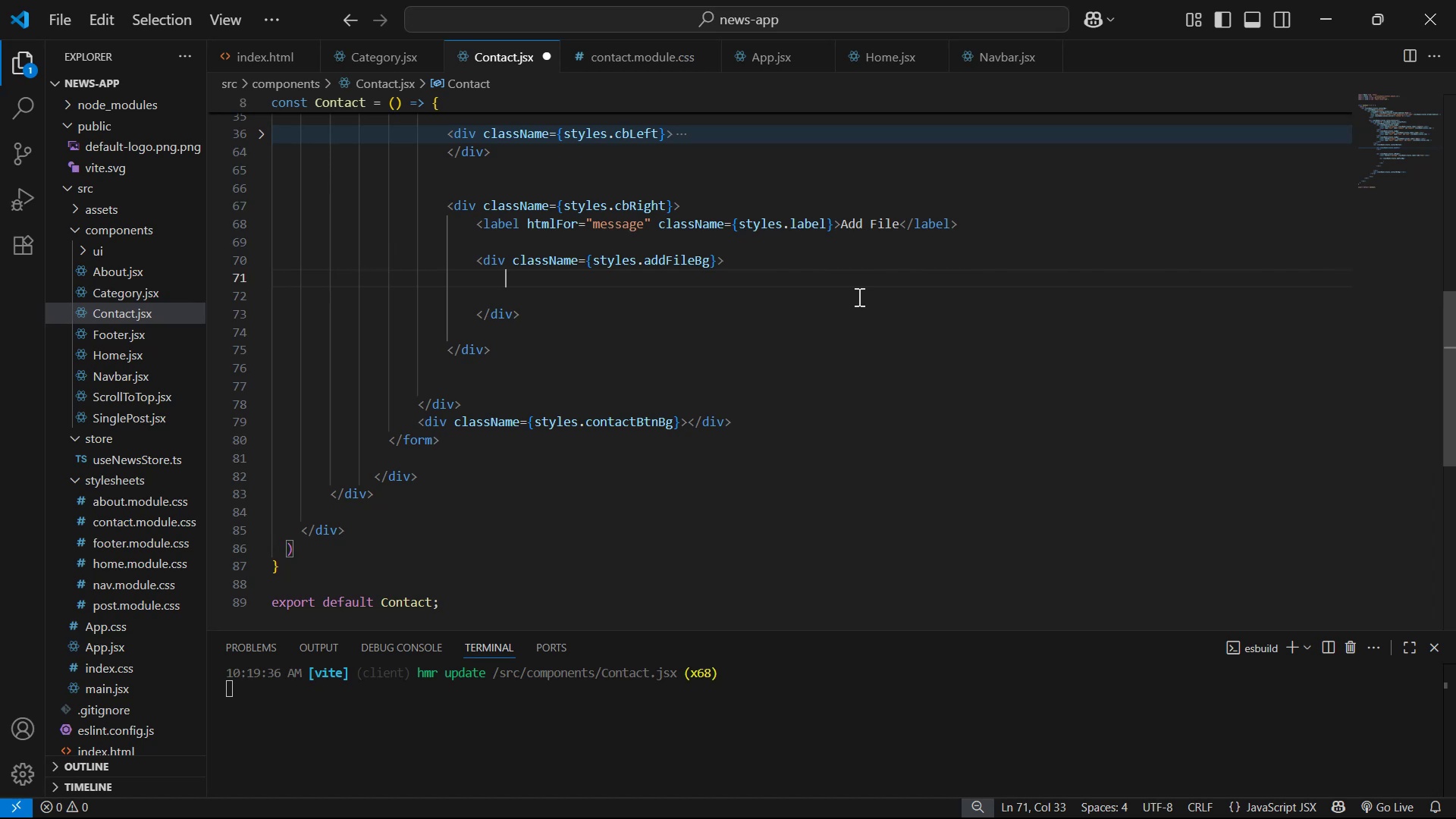 
type(div)
 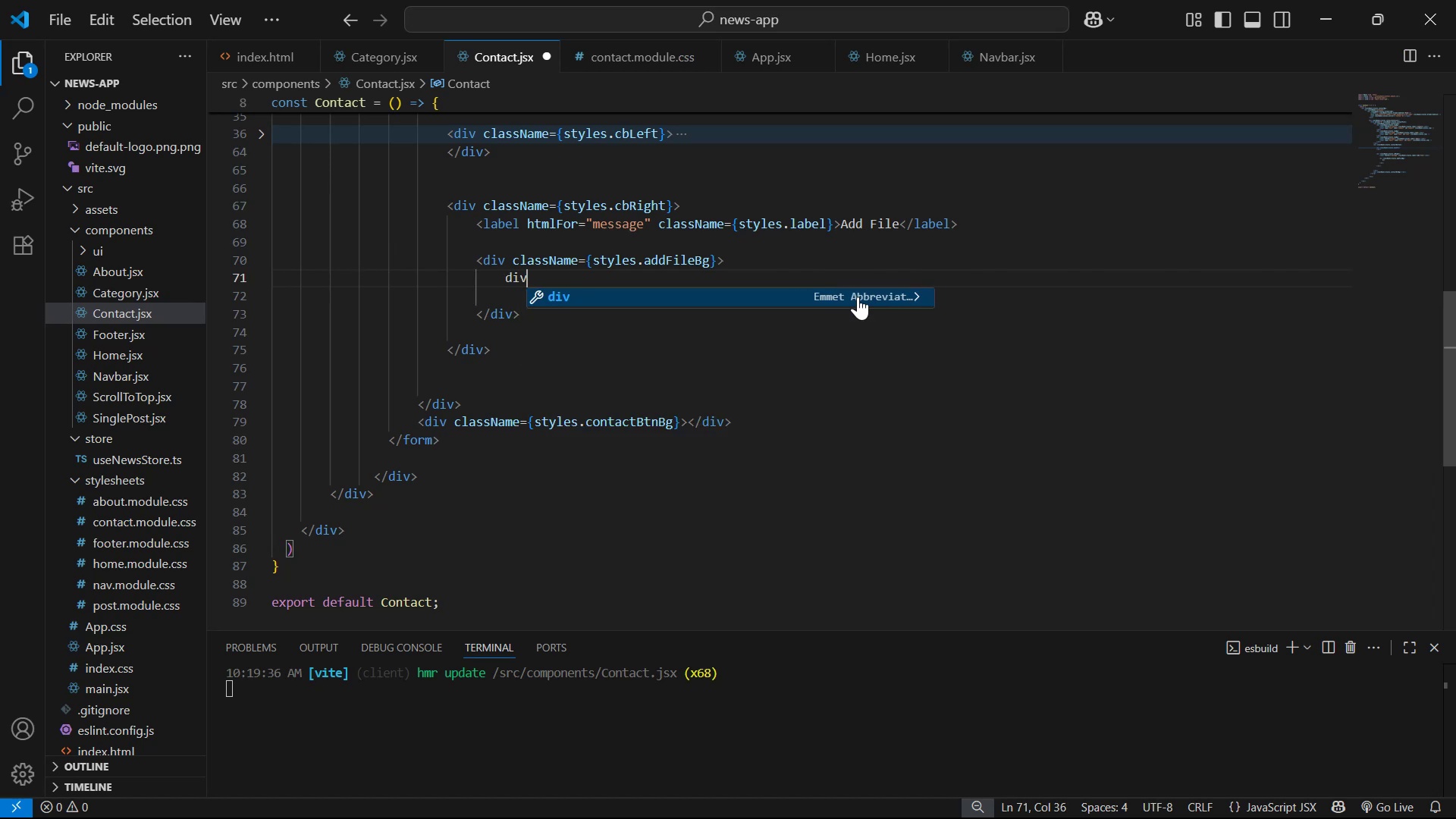 
key(Enter)
 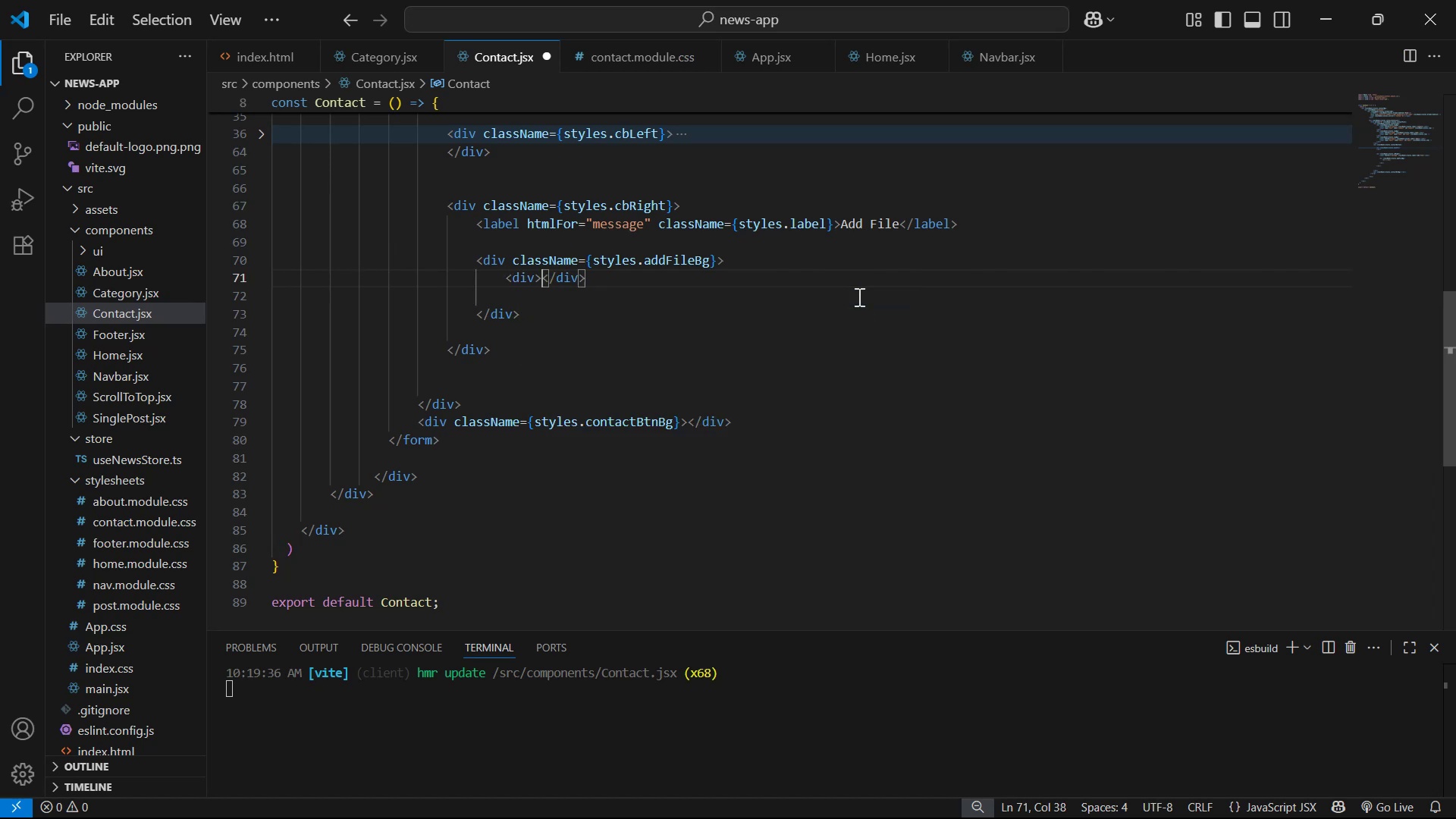 
key(Enter)
 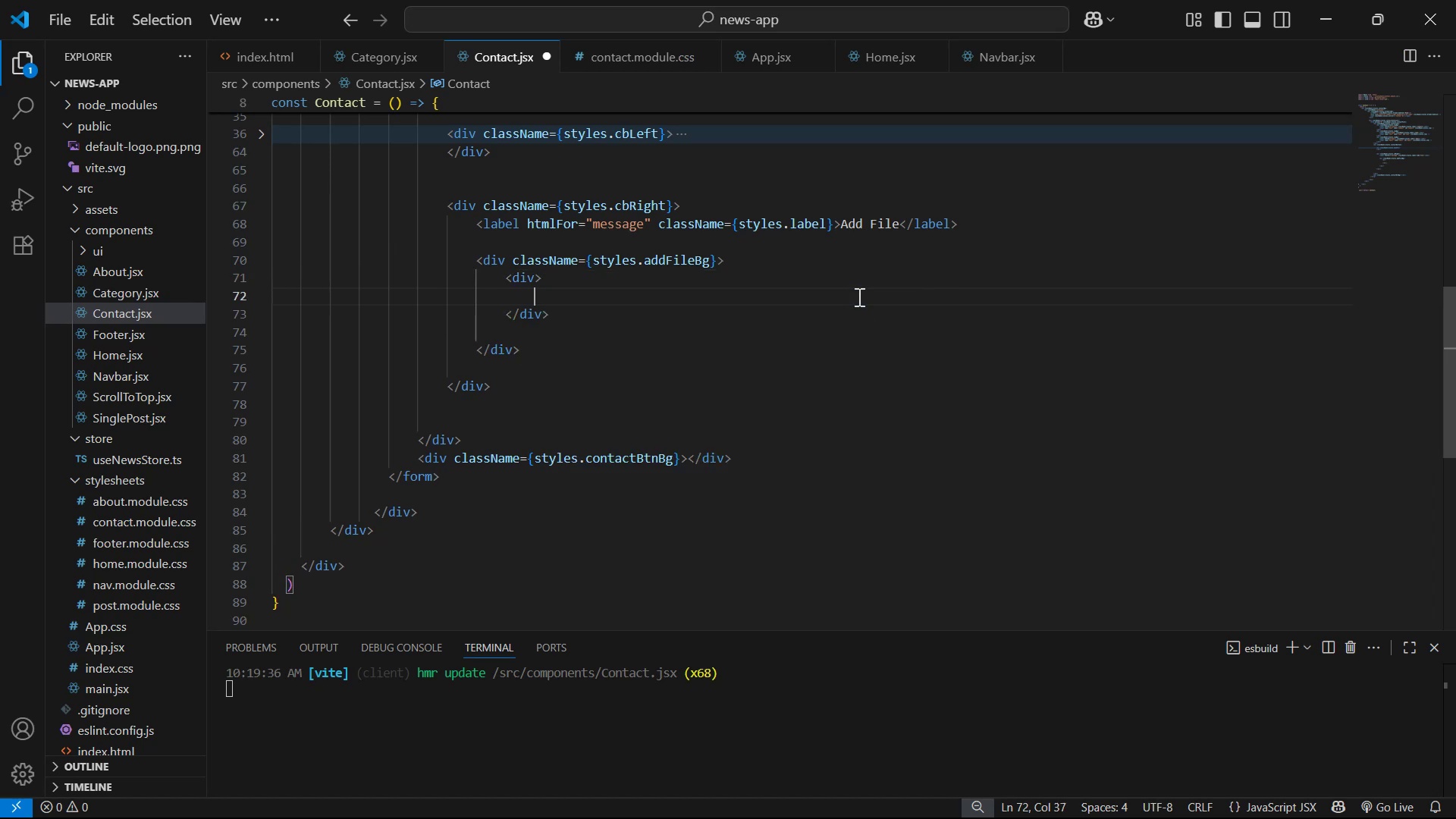 
key(ArrowUp)
 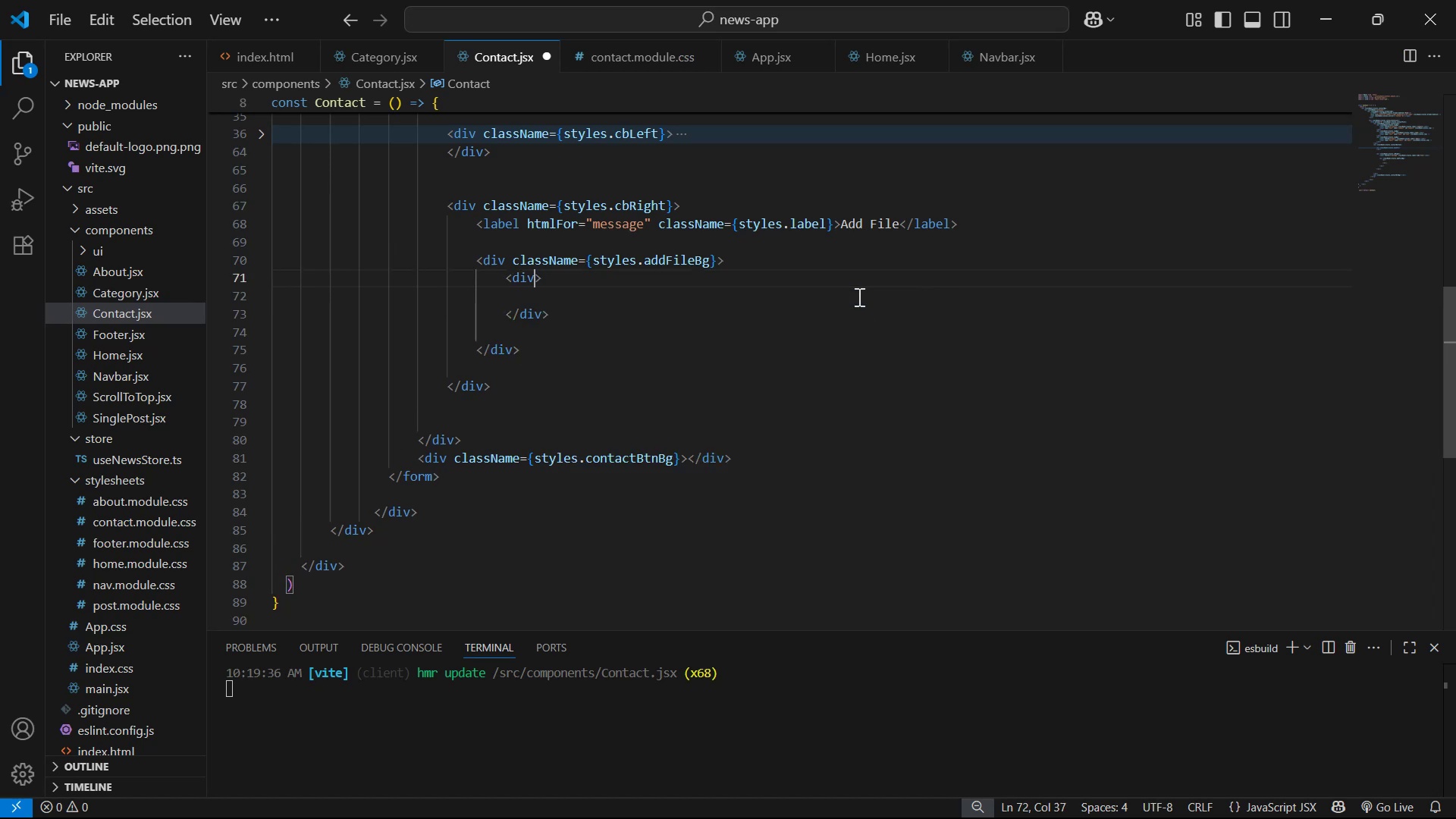 
type( cla)
 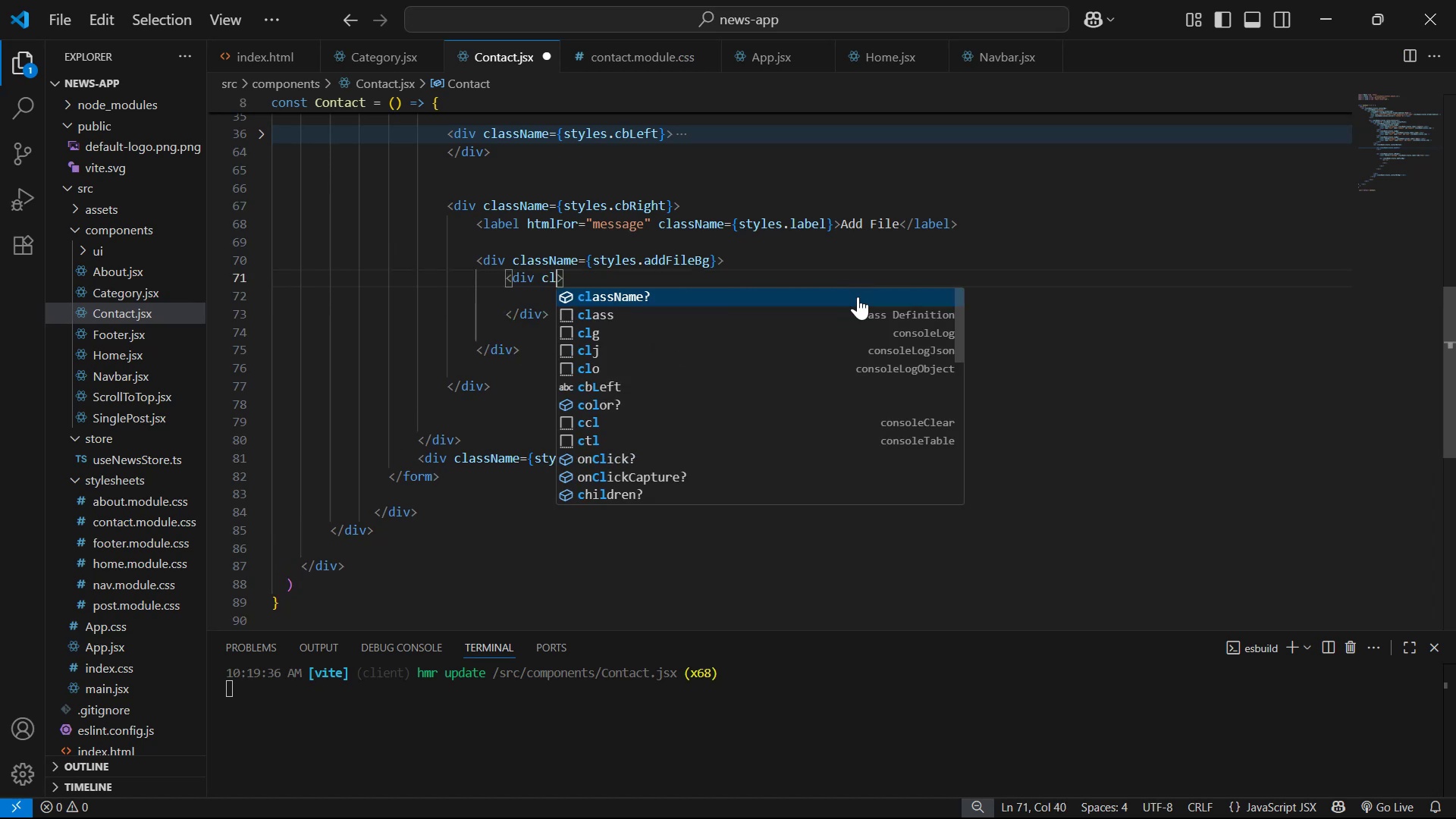 
key(Enter)
 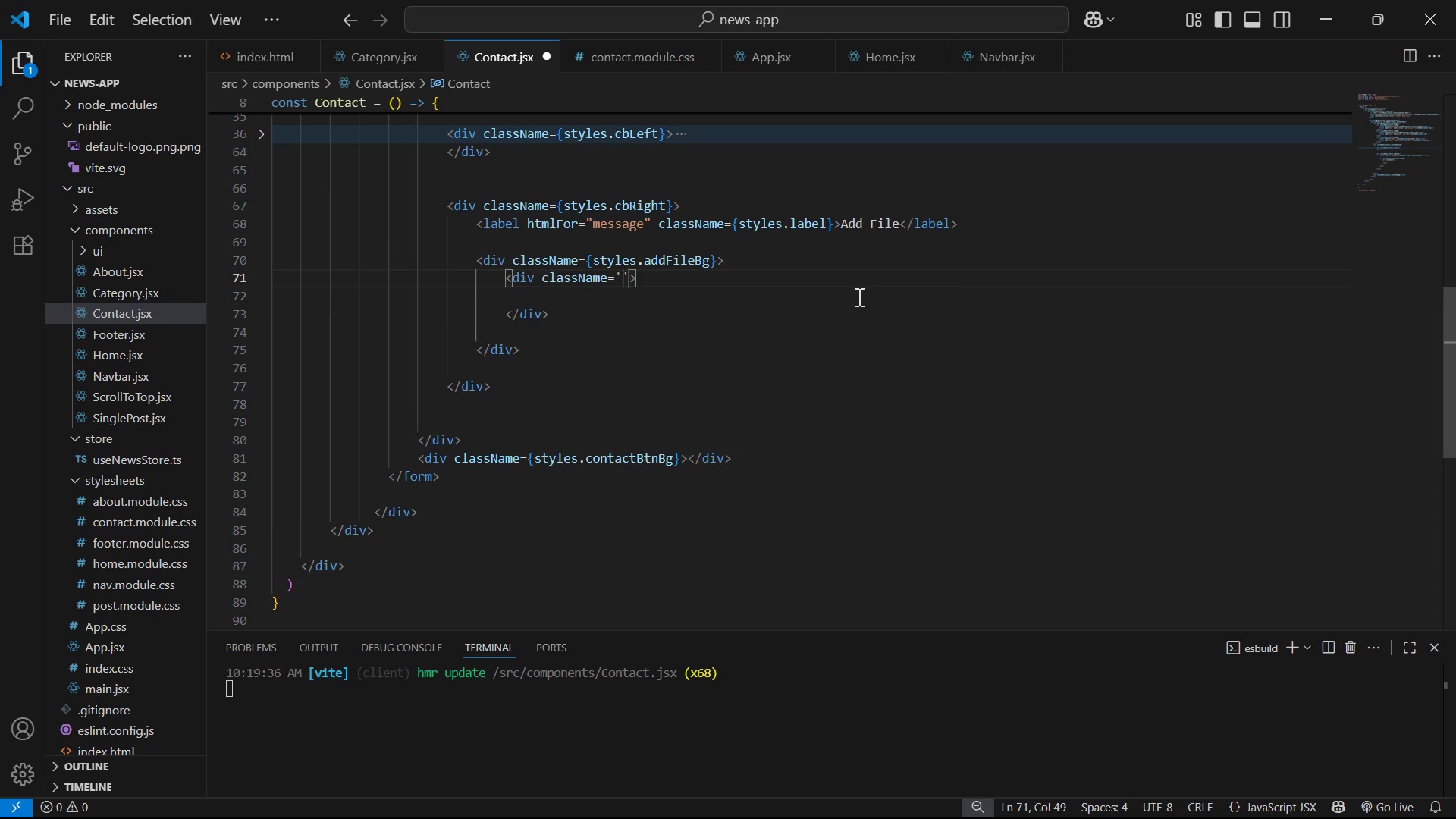 
key(A)
 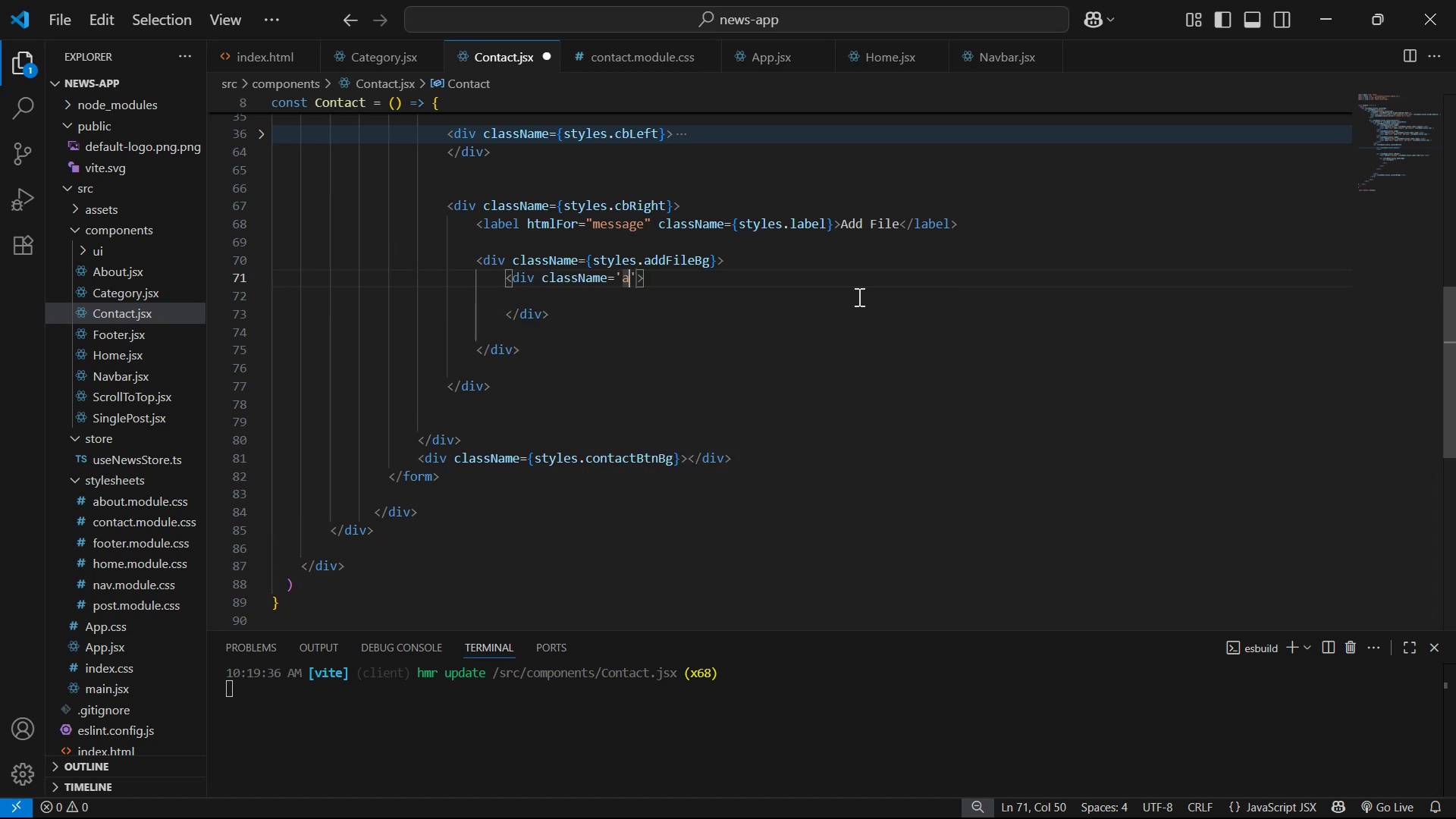 
key(ArrowRight)
 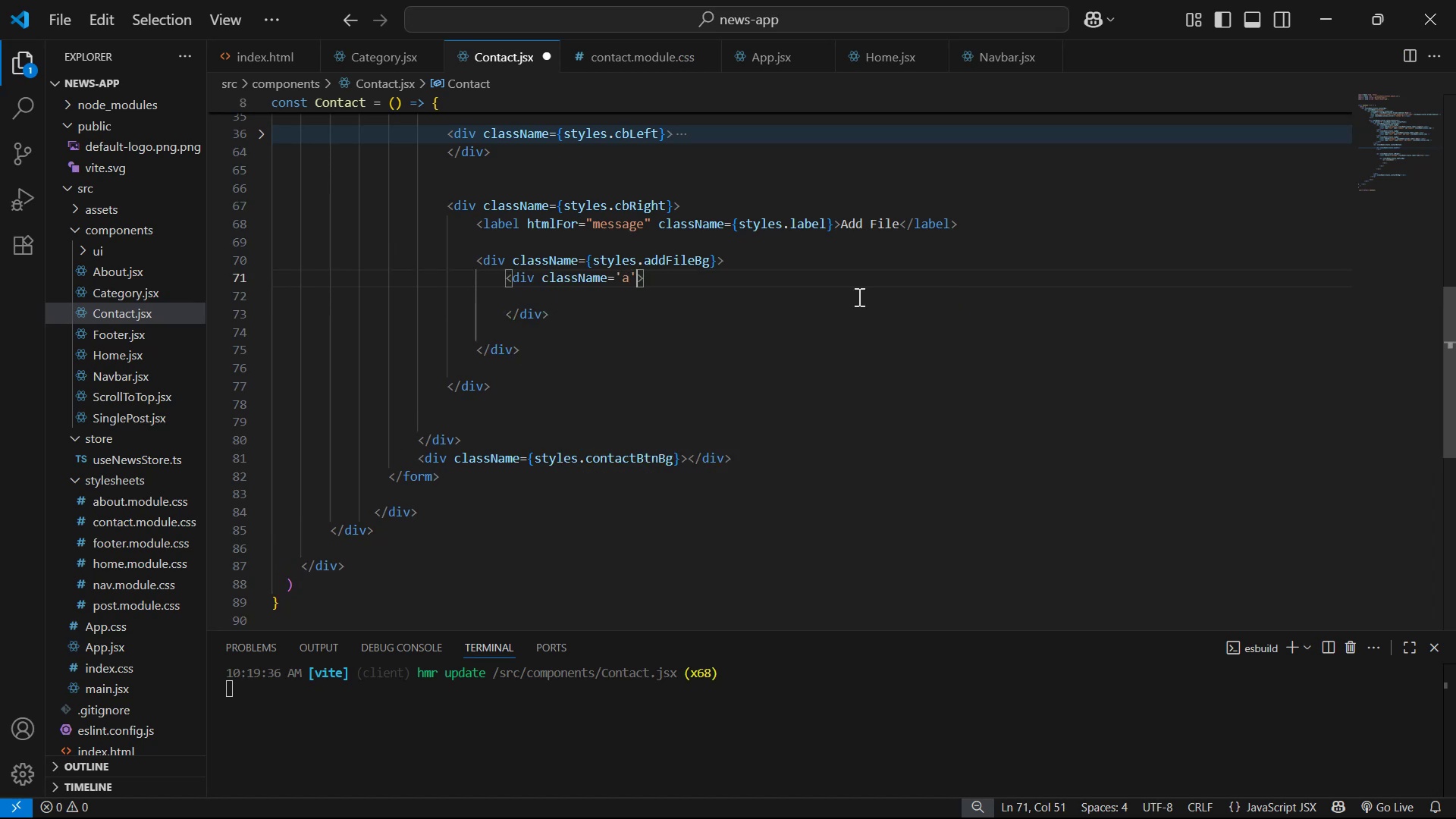 
key(Backspace)
key(Backspace)
key(Backspace)
type({sty)
 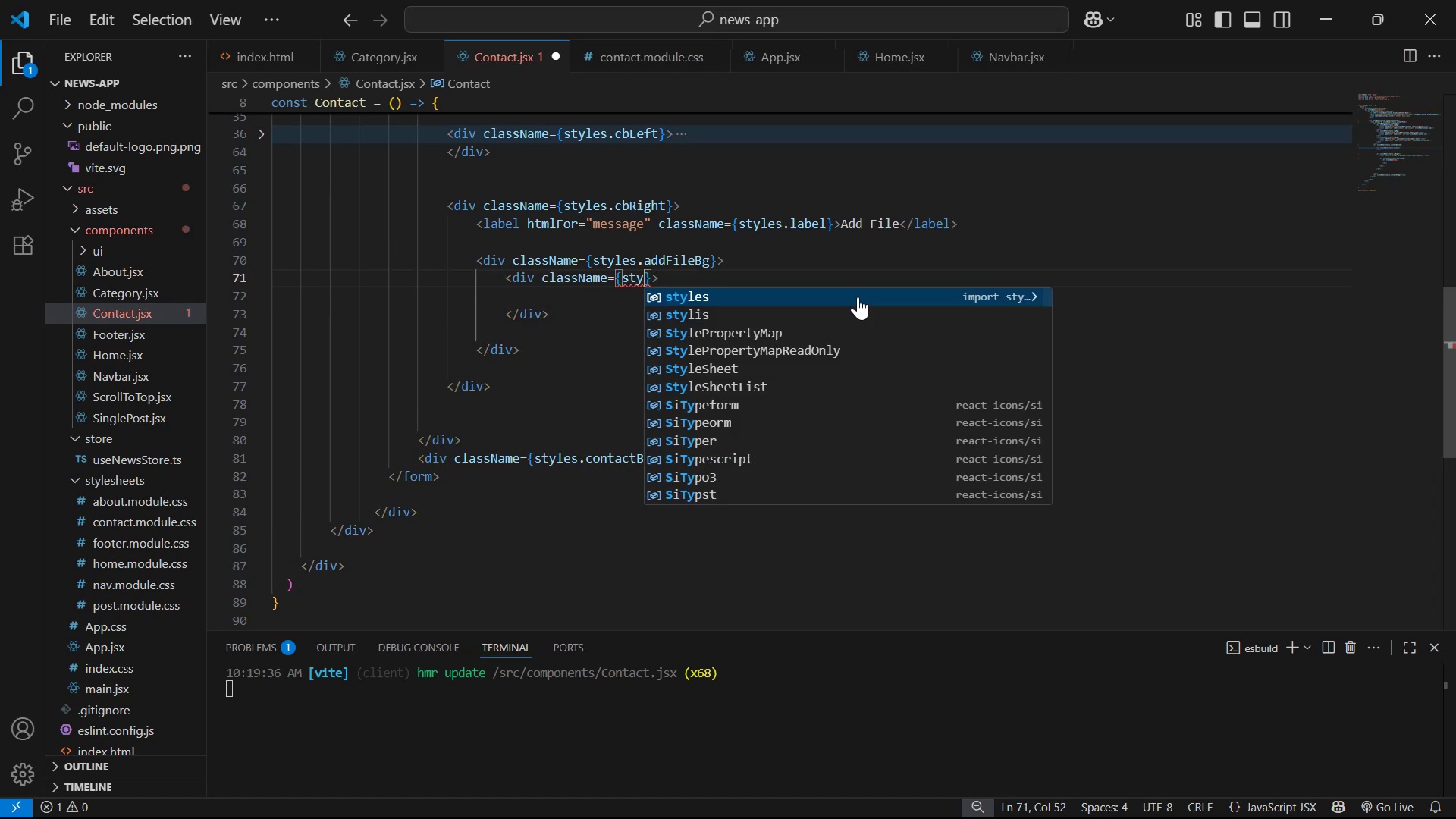 
key(Enter)
 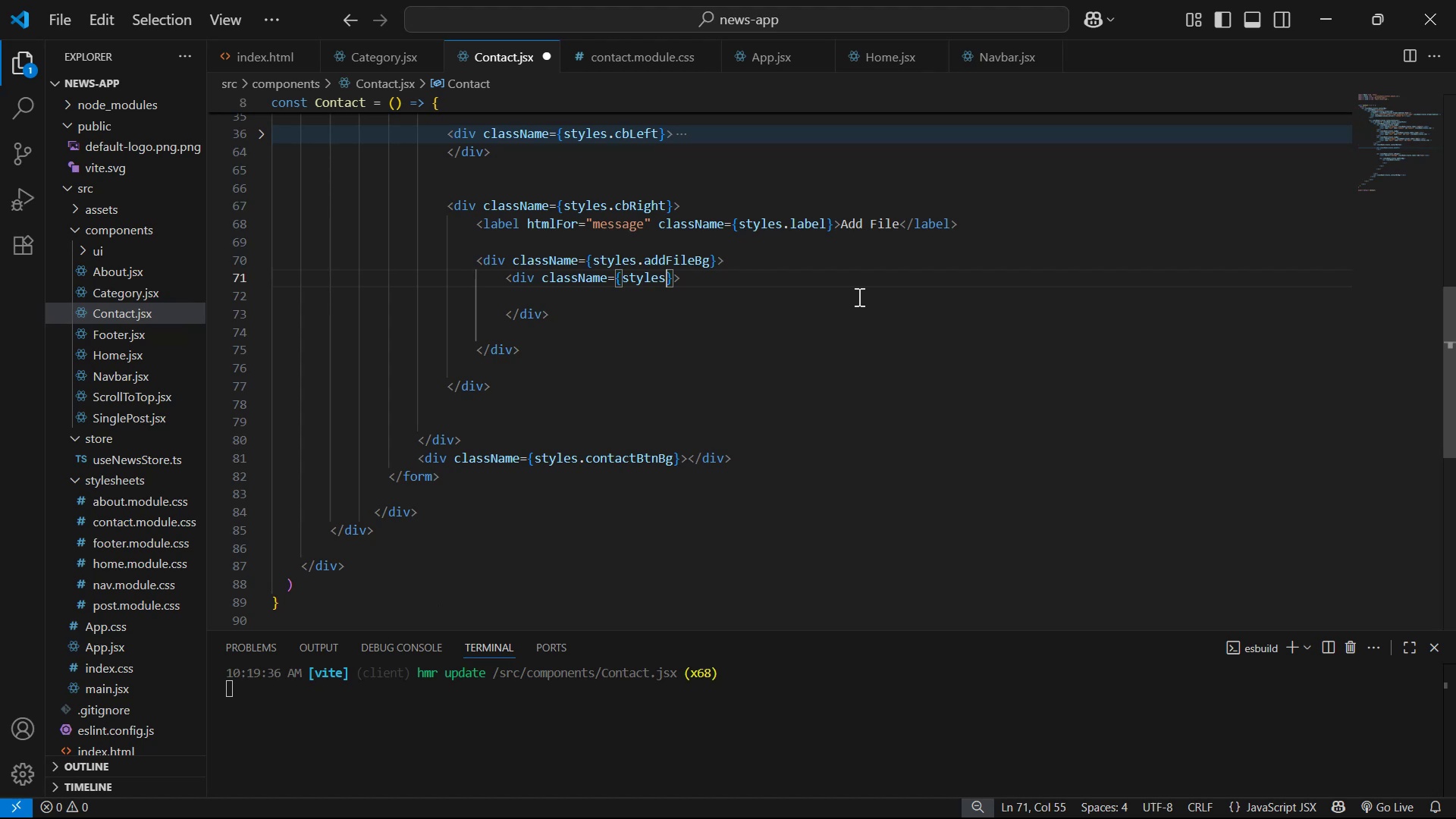 
type(.addFile)
 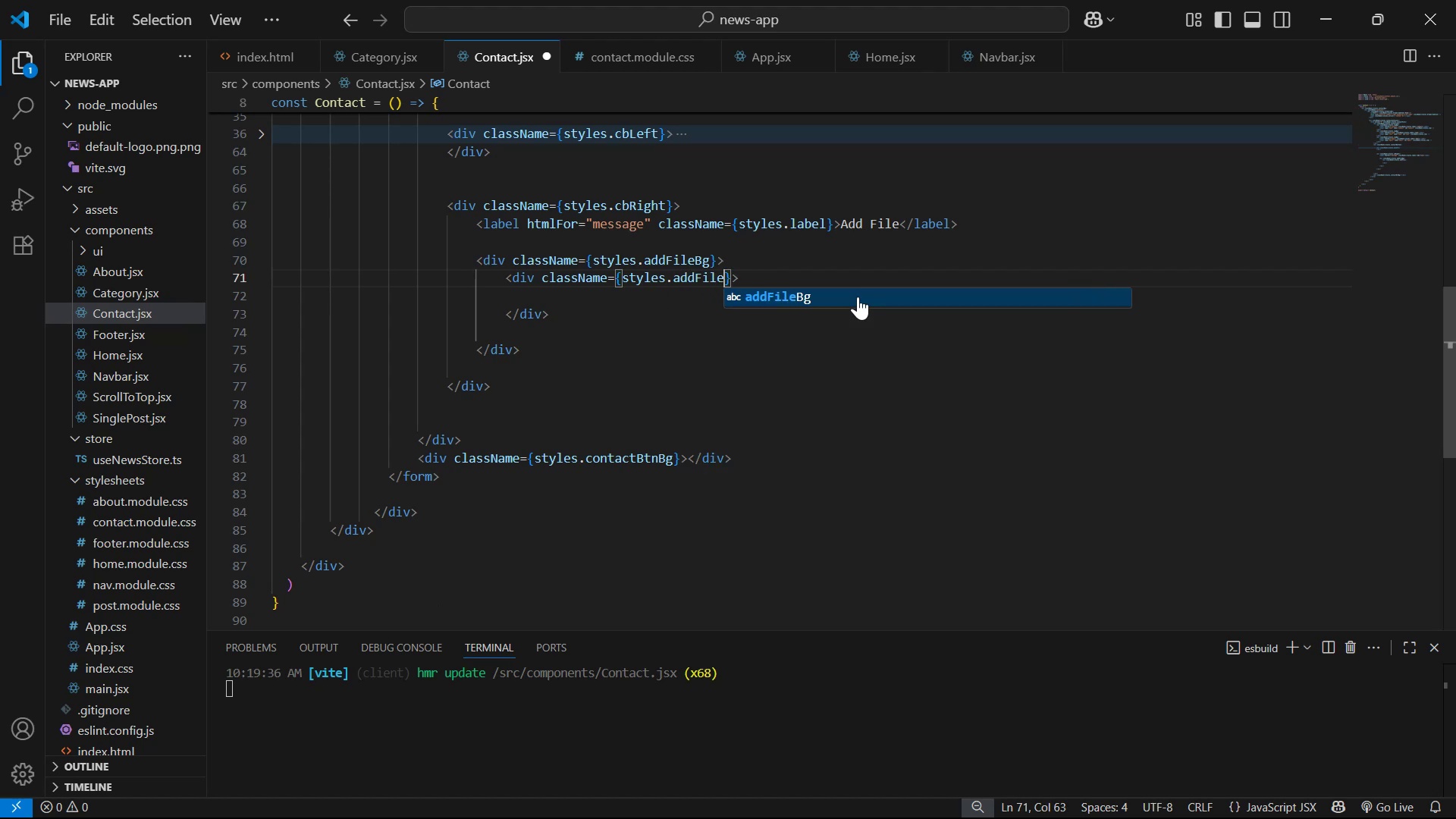 
key(Control+S)
 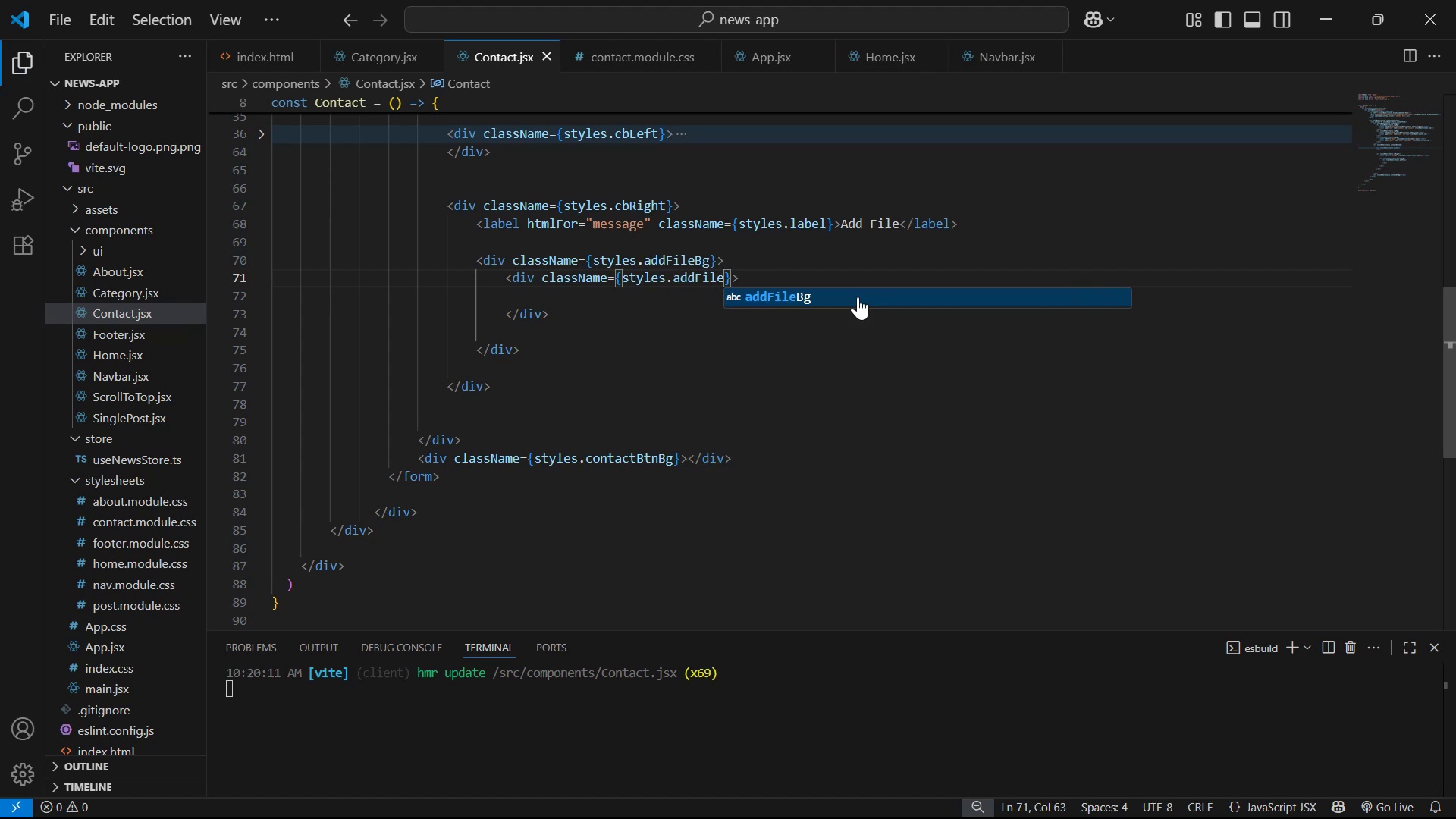 
wait(5.3)
 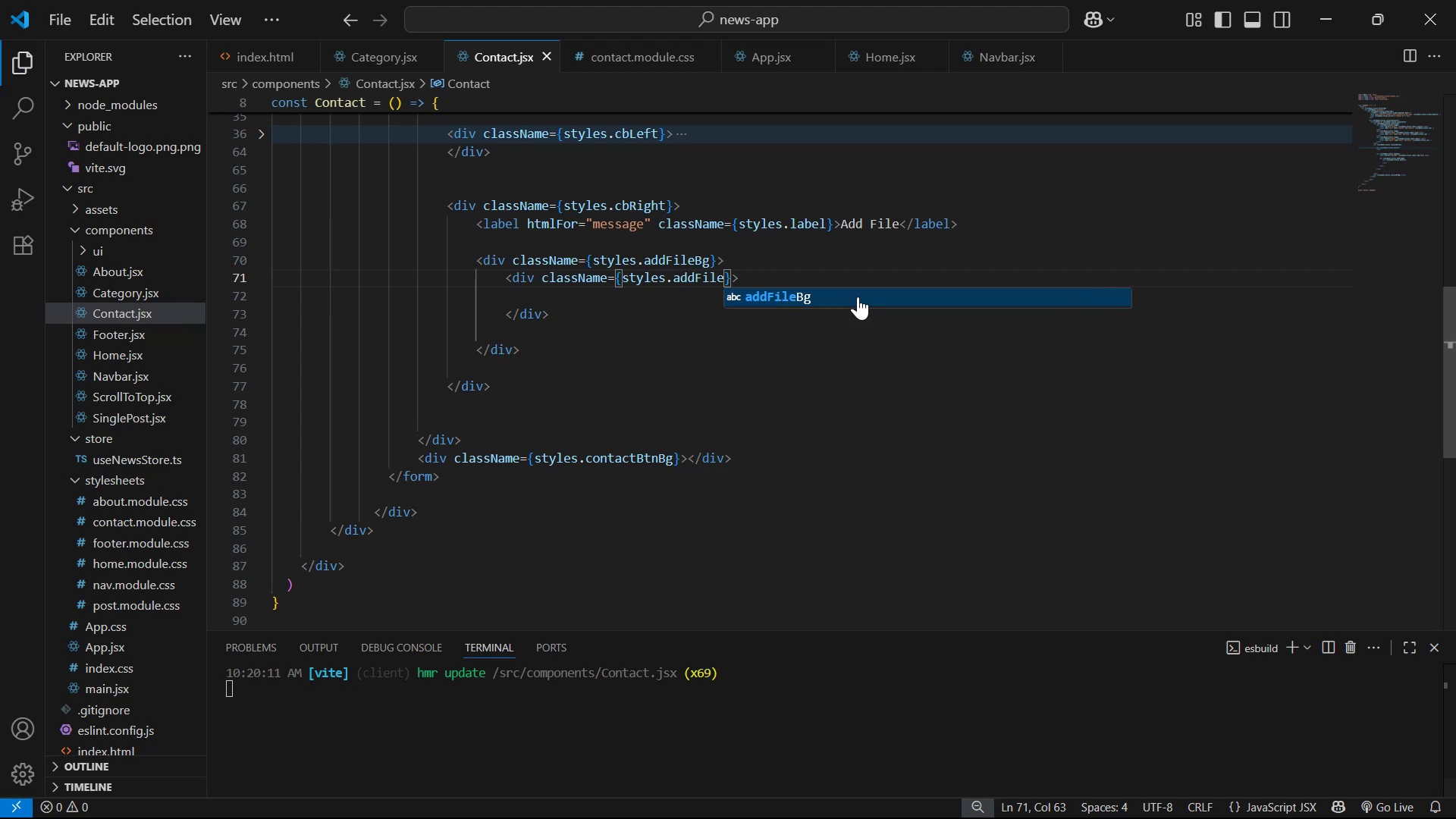 
left_click([664, 334])
 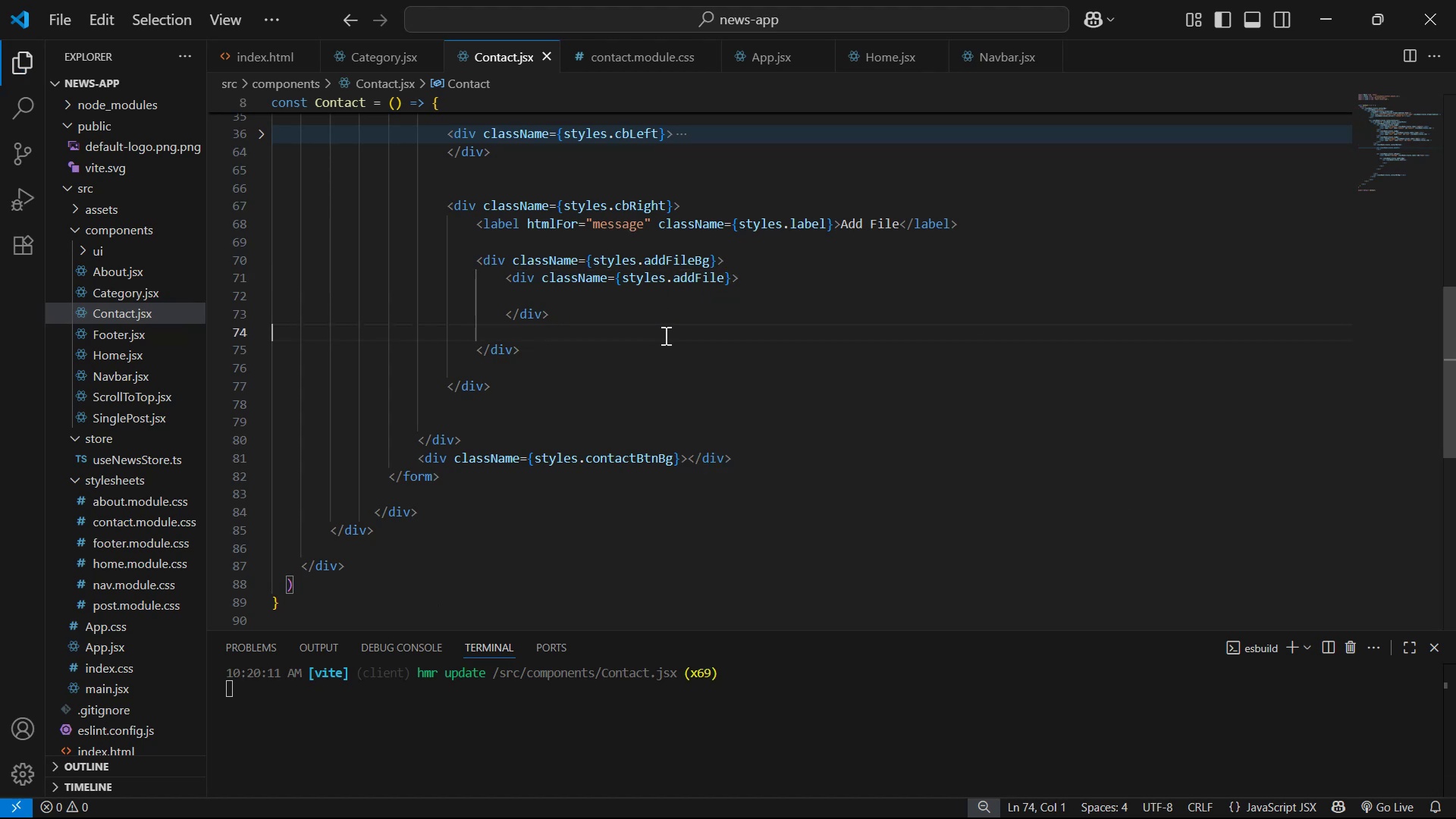 
scroll: coordinate [669, 343], scroll_direction: up, amount: 1.0
 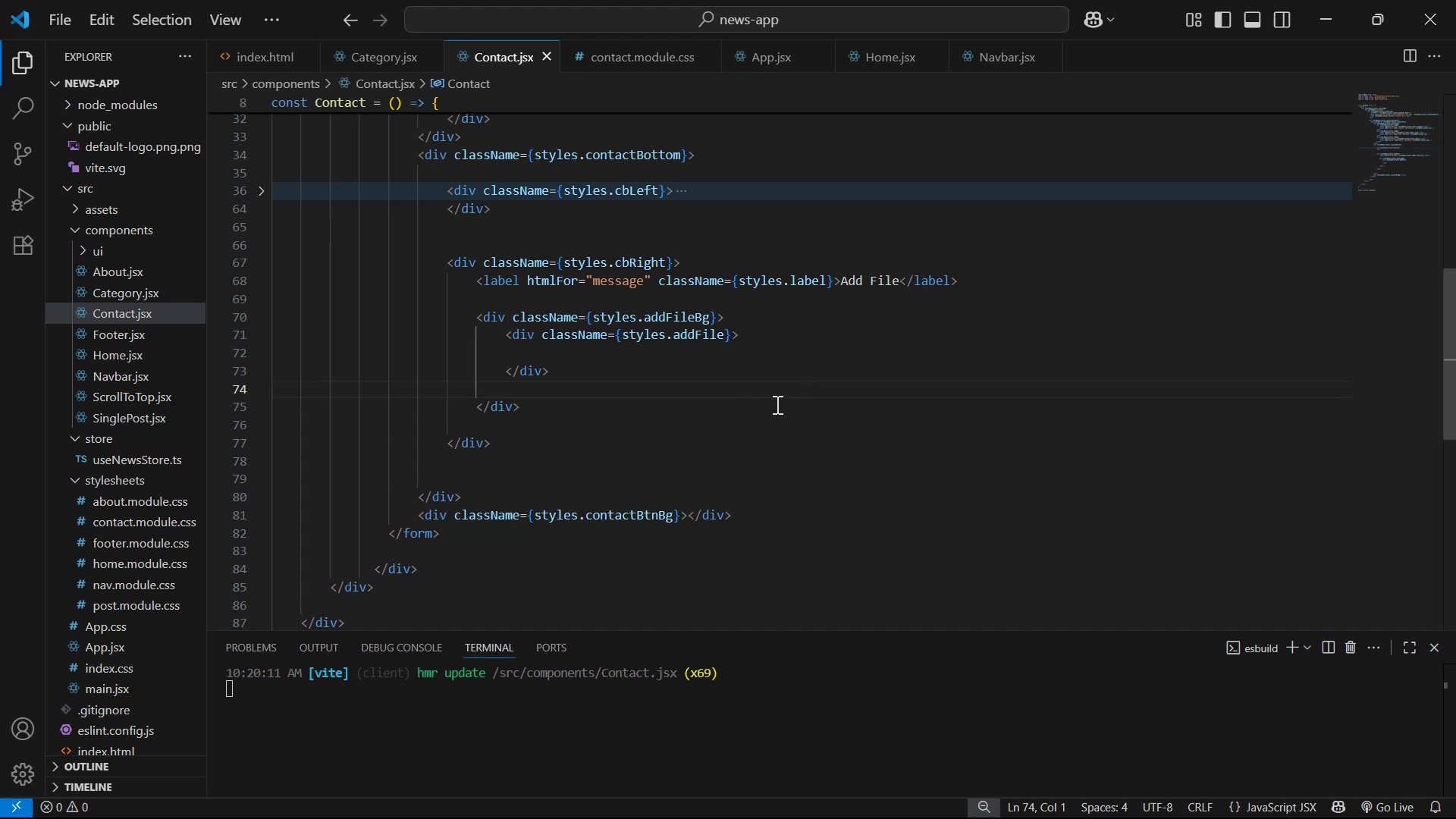 
left_click([745, 354])
 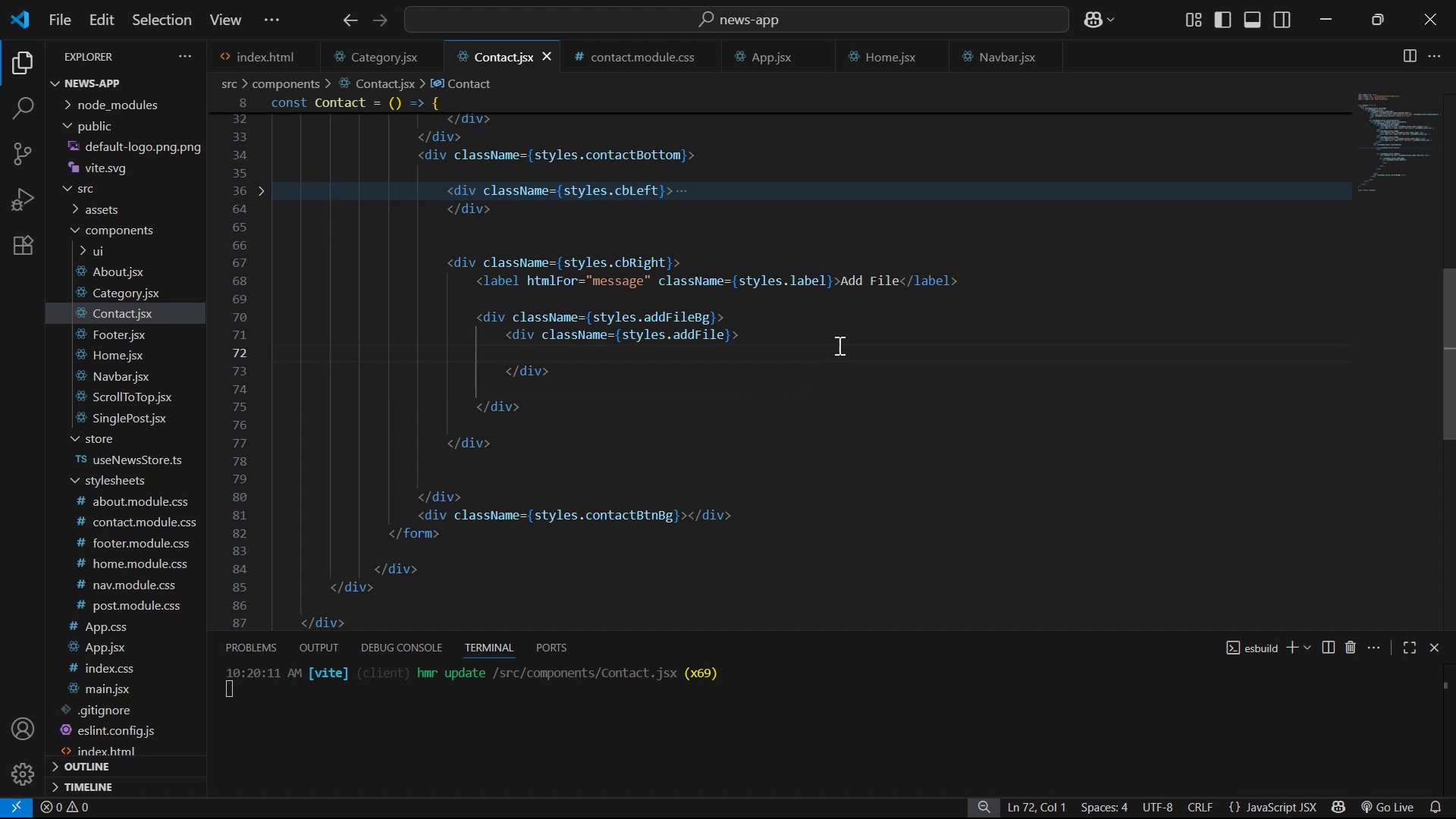 
key(Backspace)
 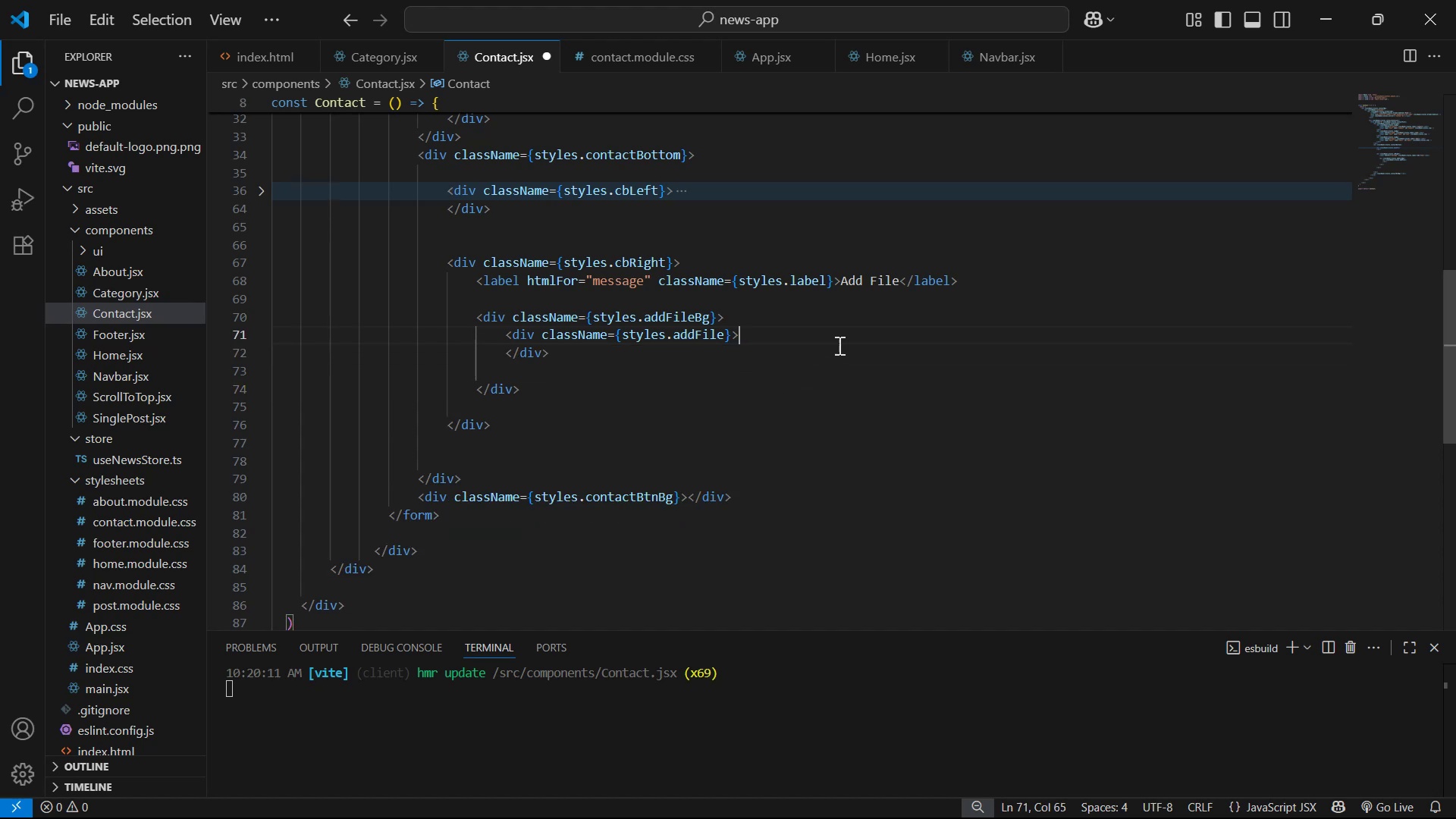 
key(Enter)
 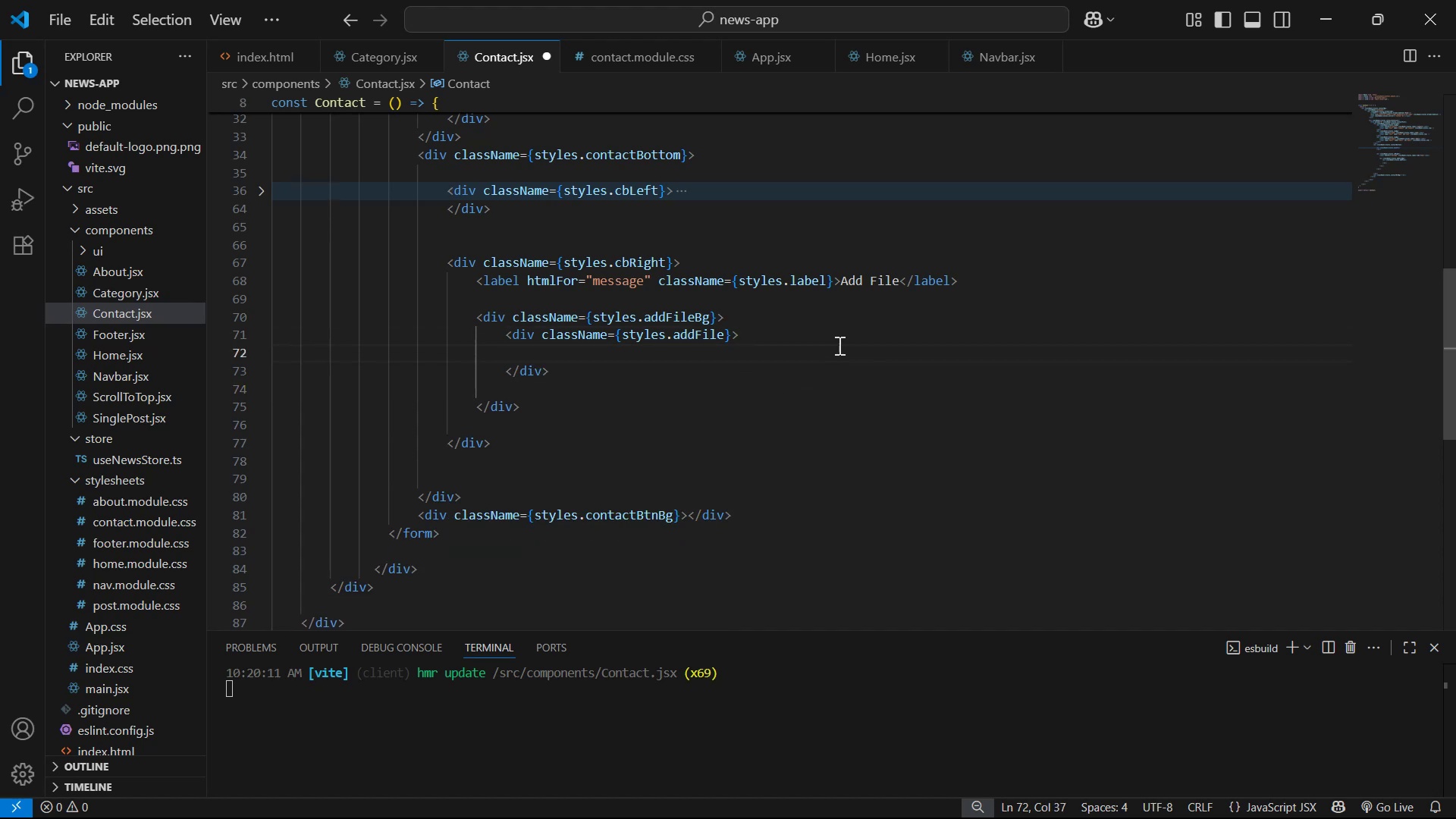 
key(Control+S)
 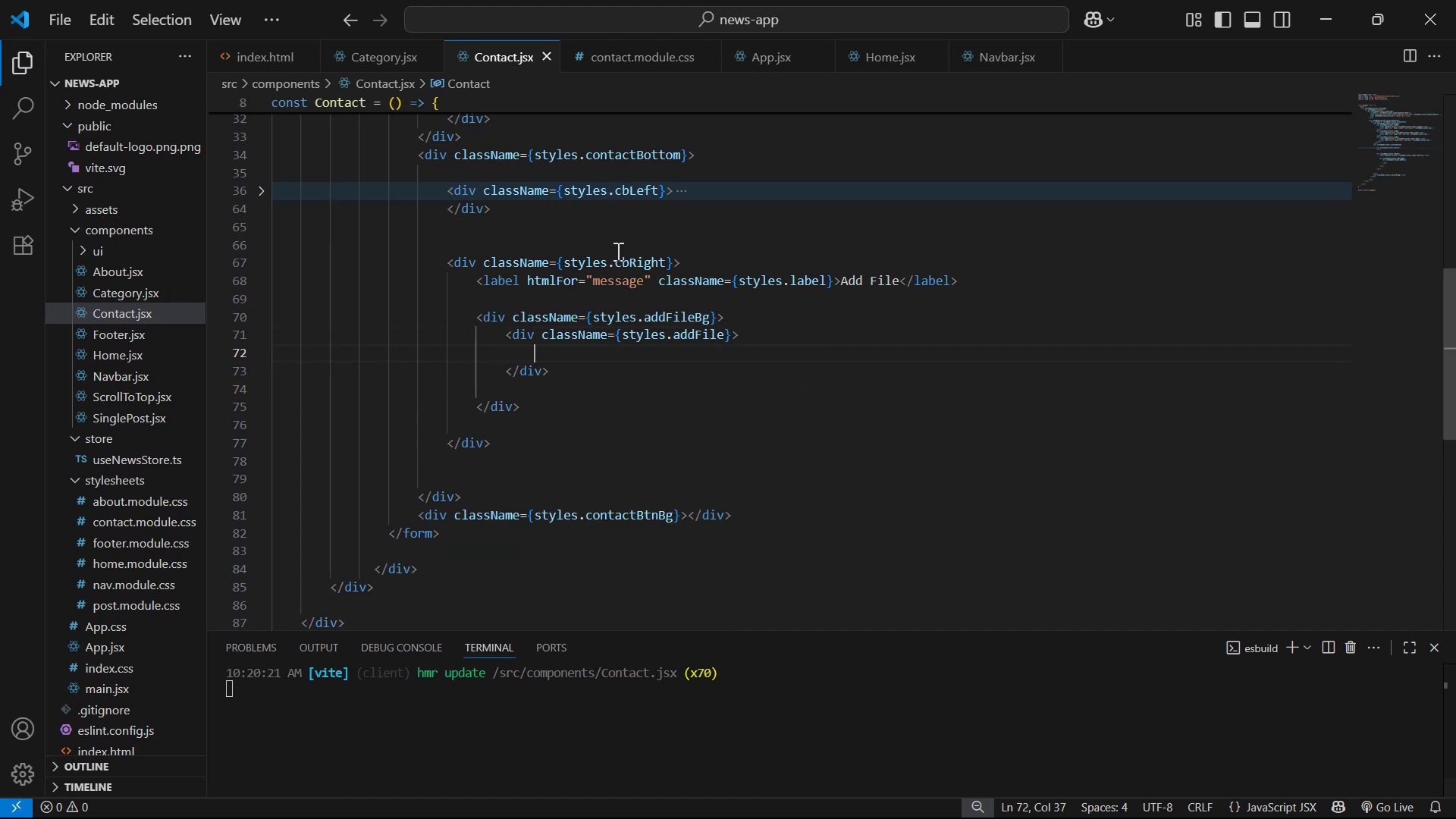 
left_click([623, 61])
 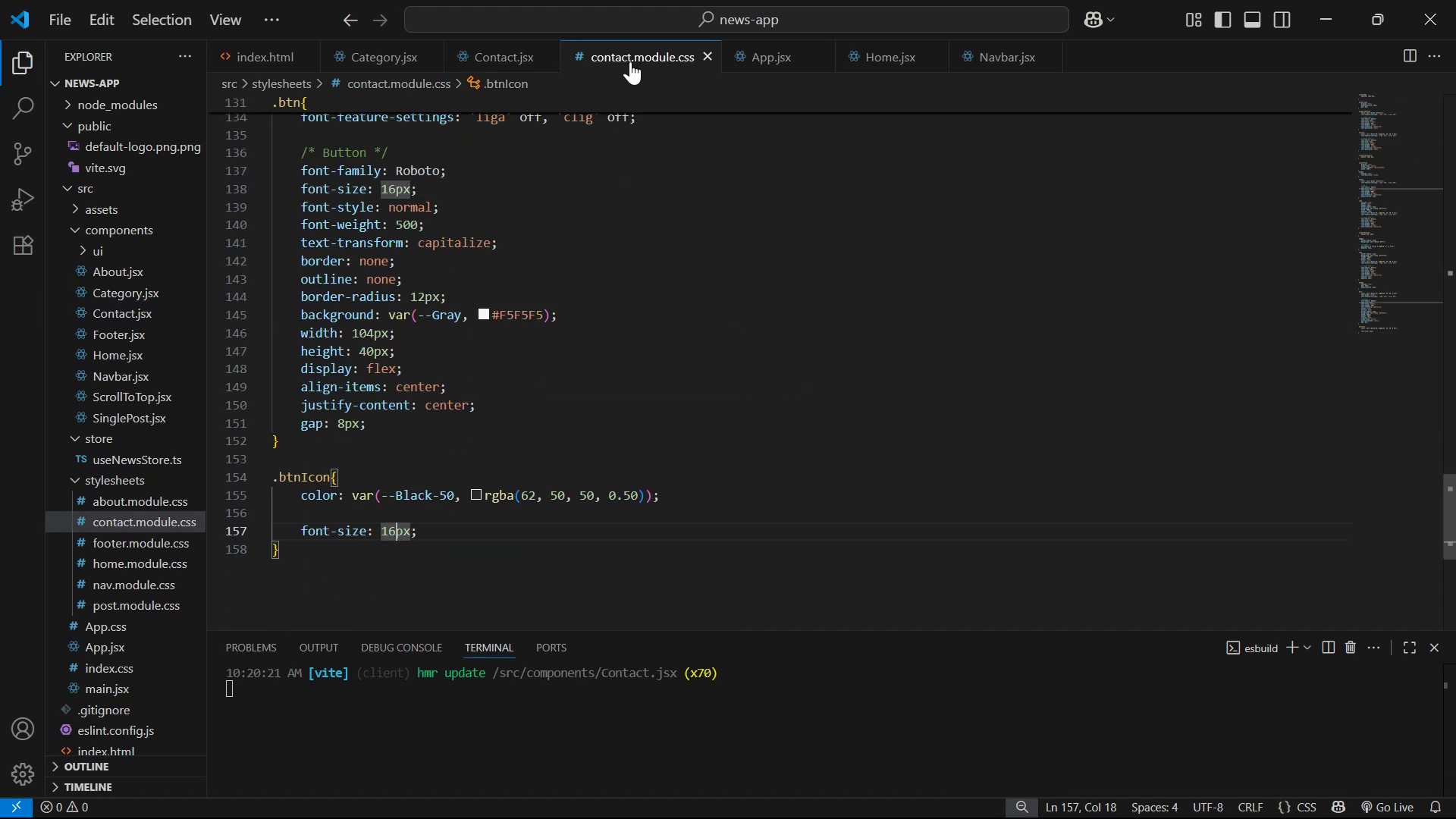 
scroll: coordinate [765, 231], scroll_direction: up, amount: 16.0
 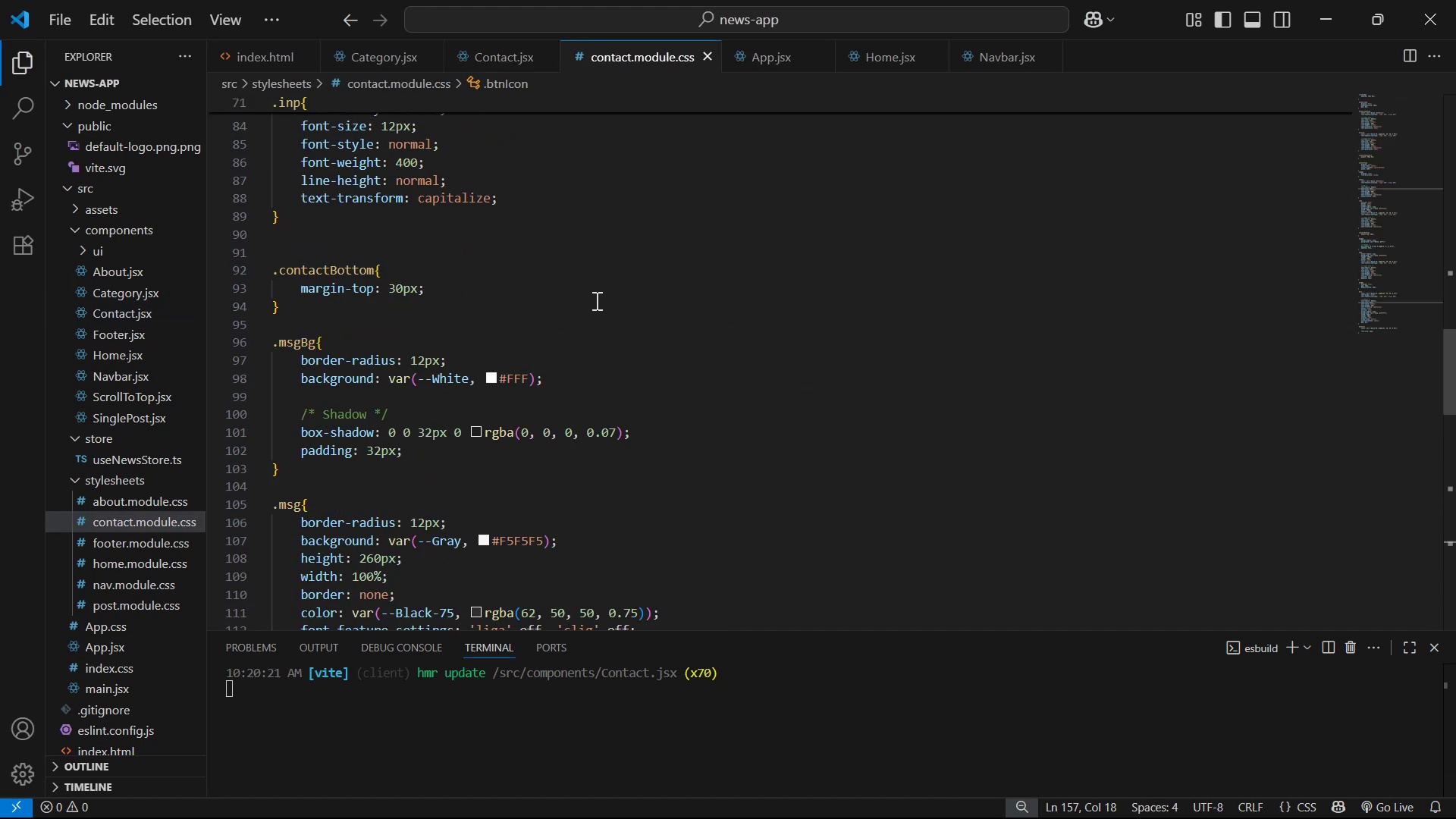 
double_click([609, 285])
 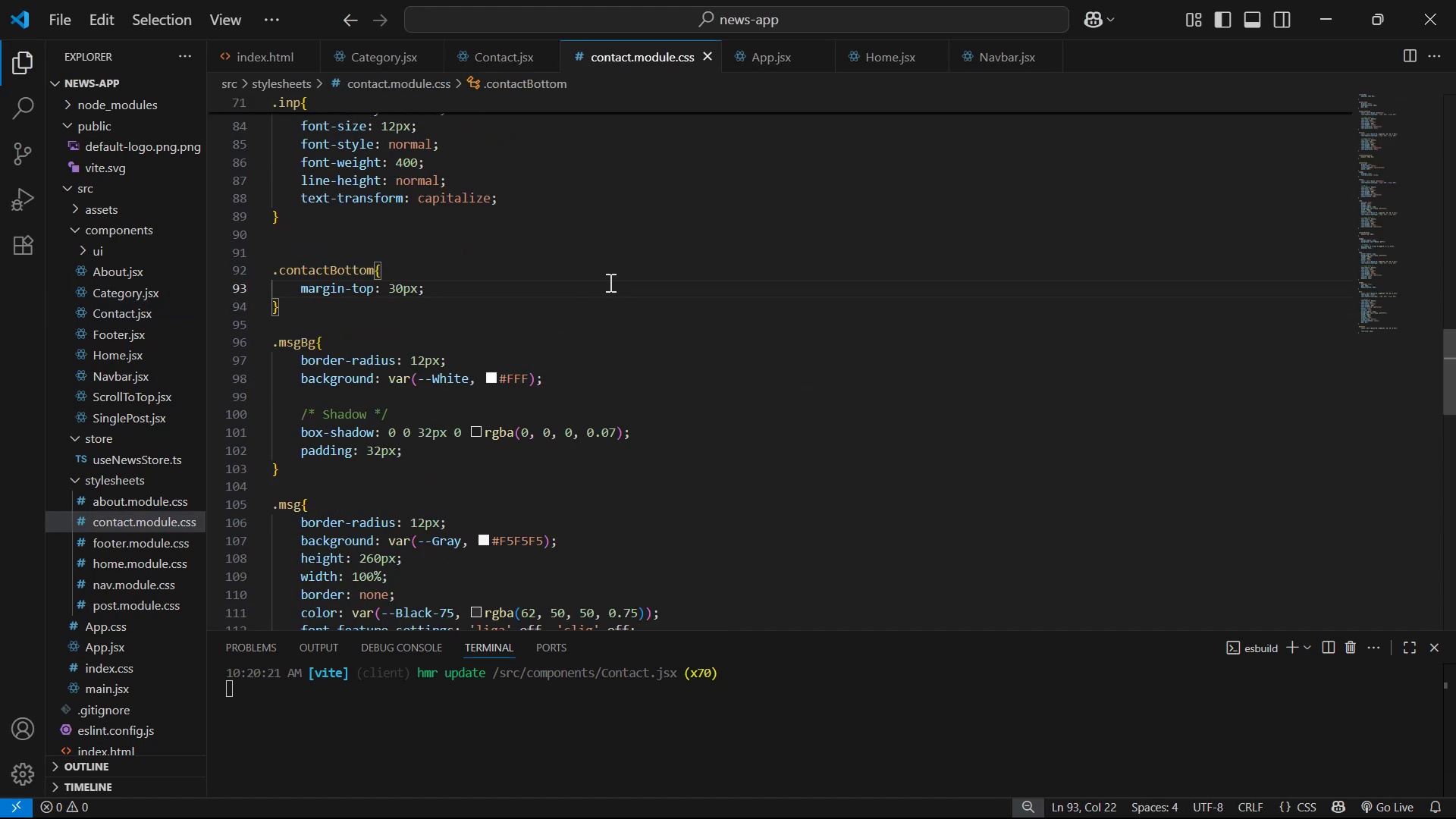 
key(Enter)
 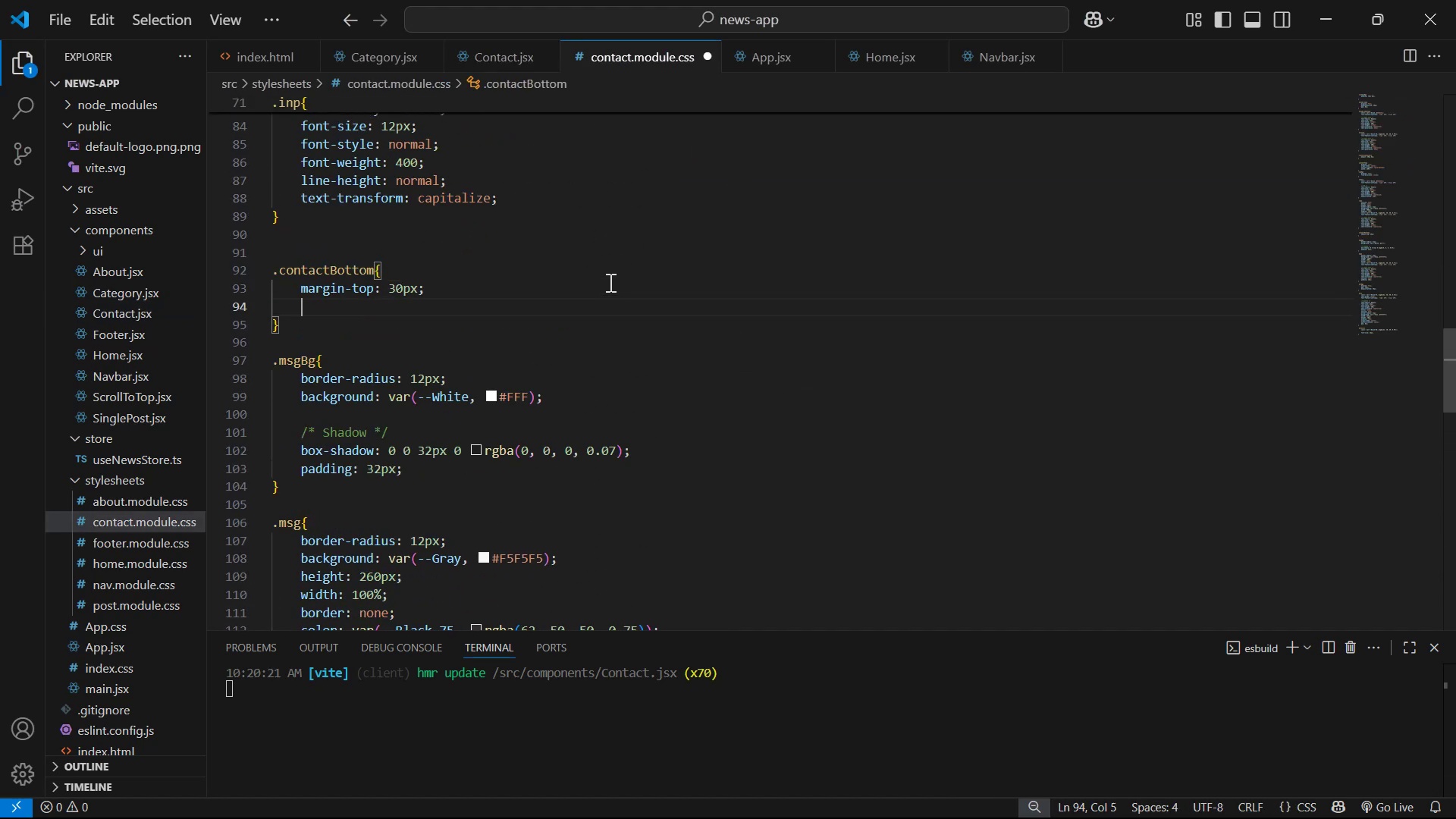 
type(dis)
 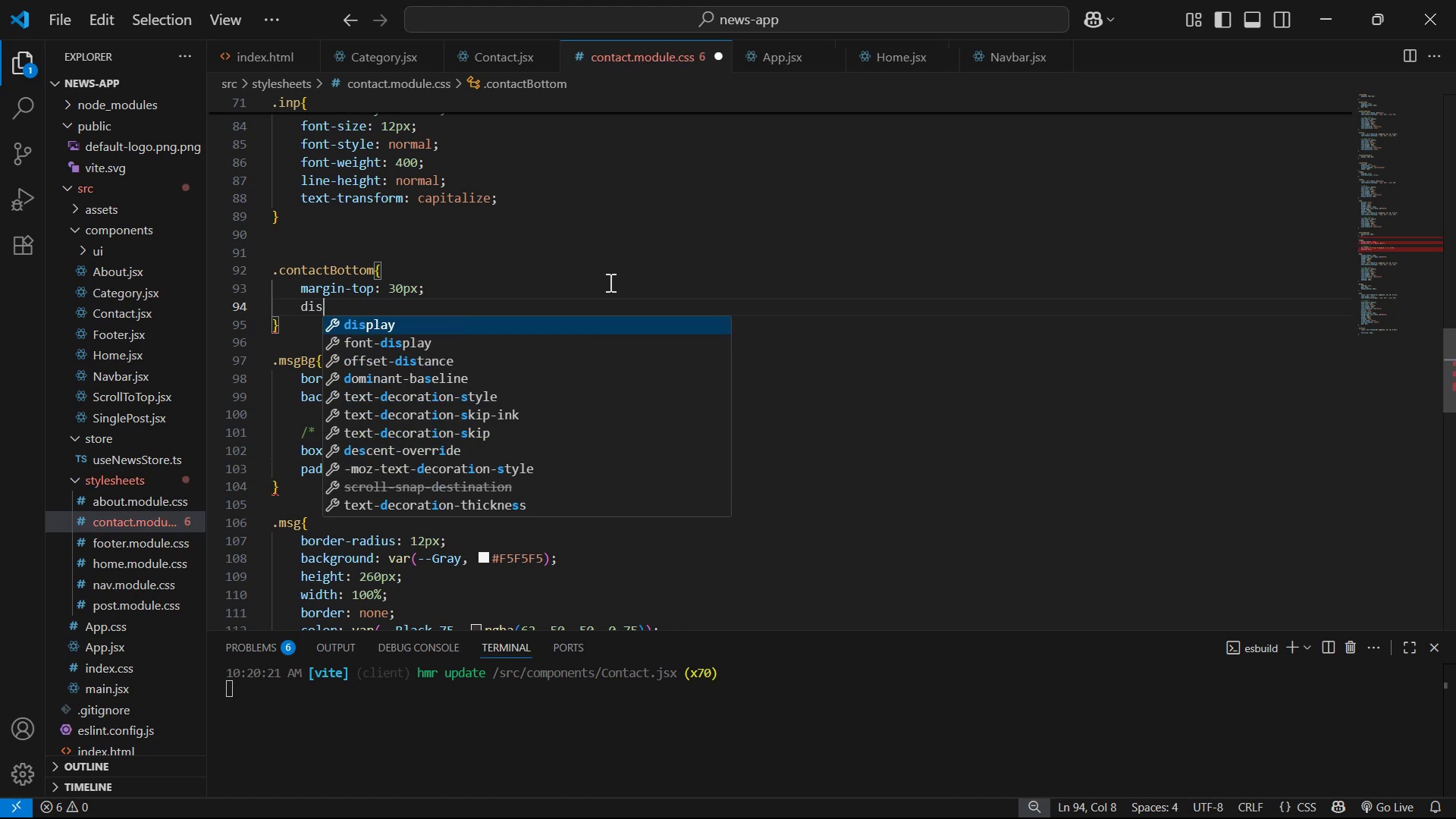 
key(Enter)
 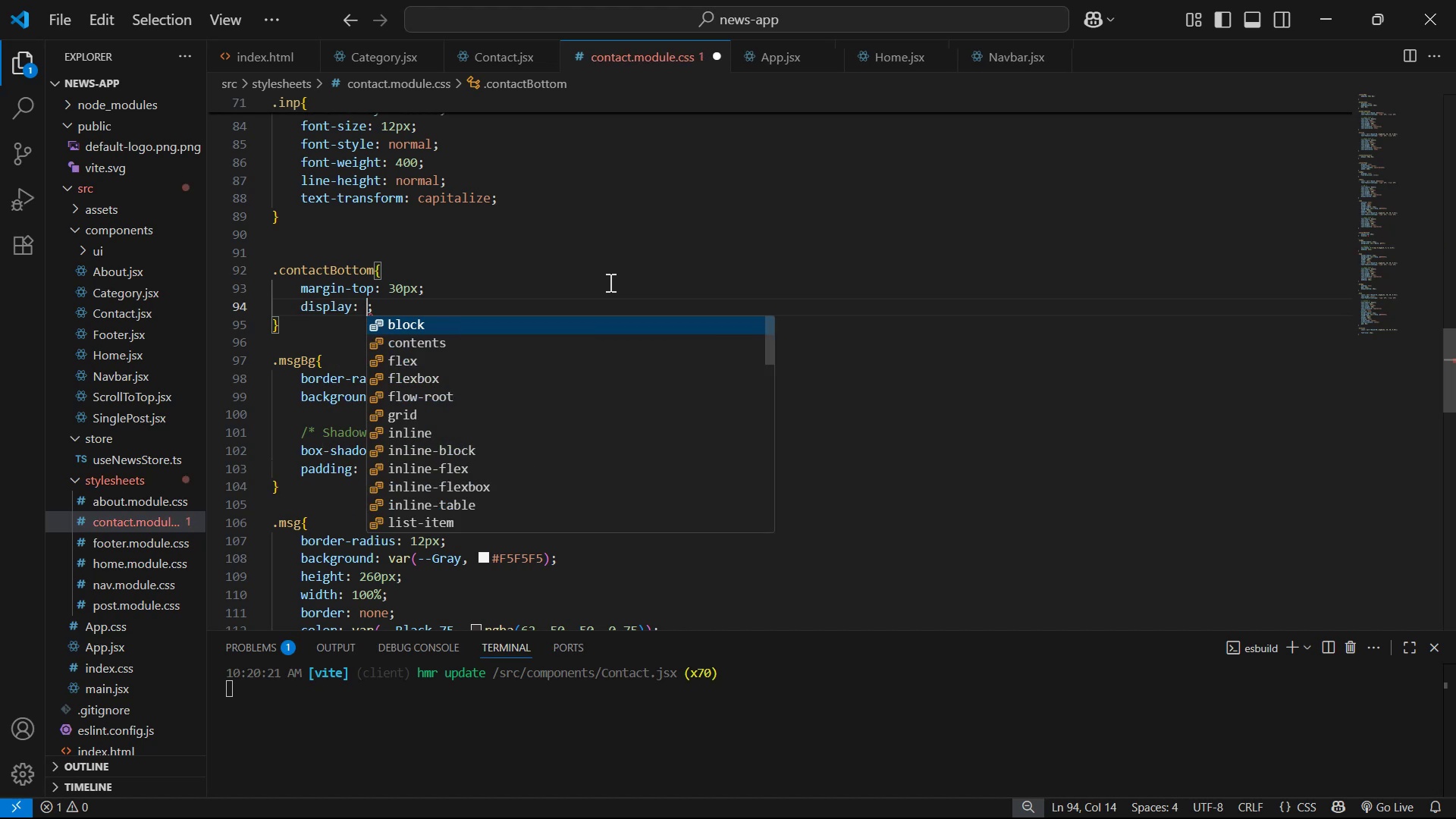 
key(ArrowDown)
 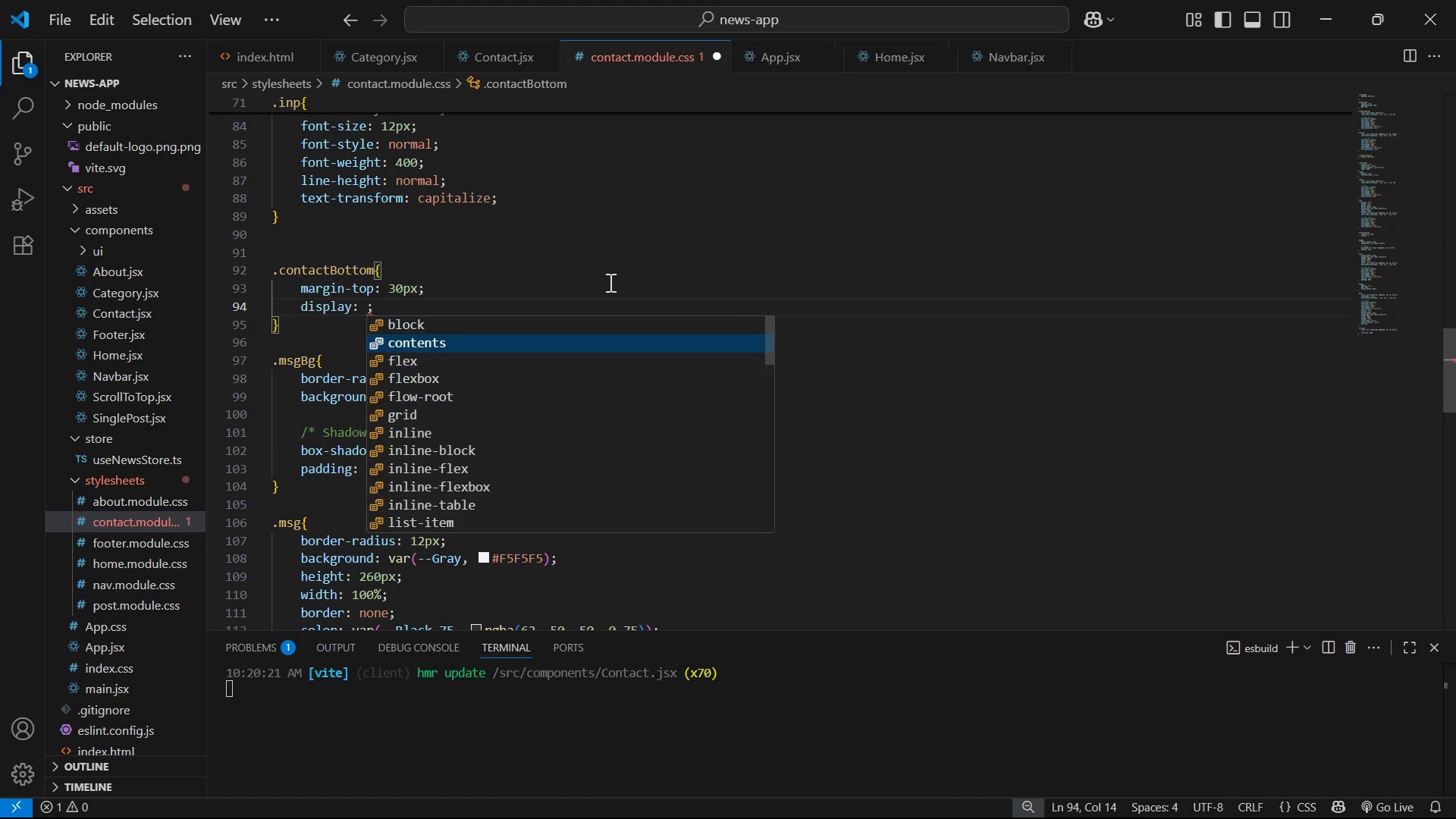 
key(ArrowDown)
 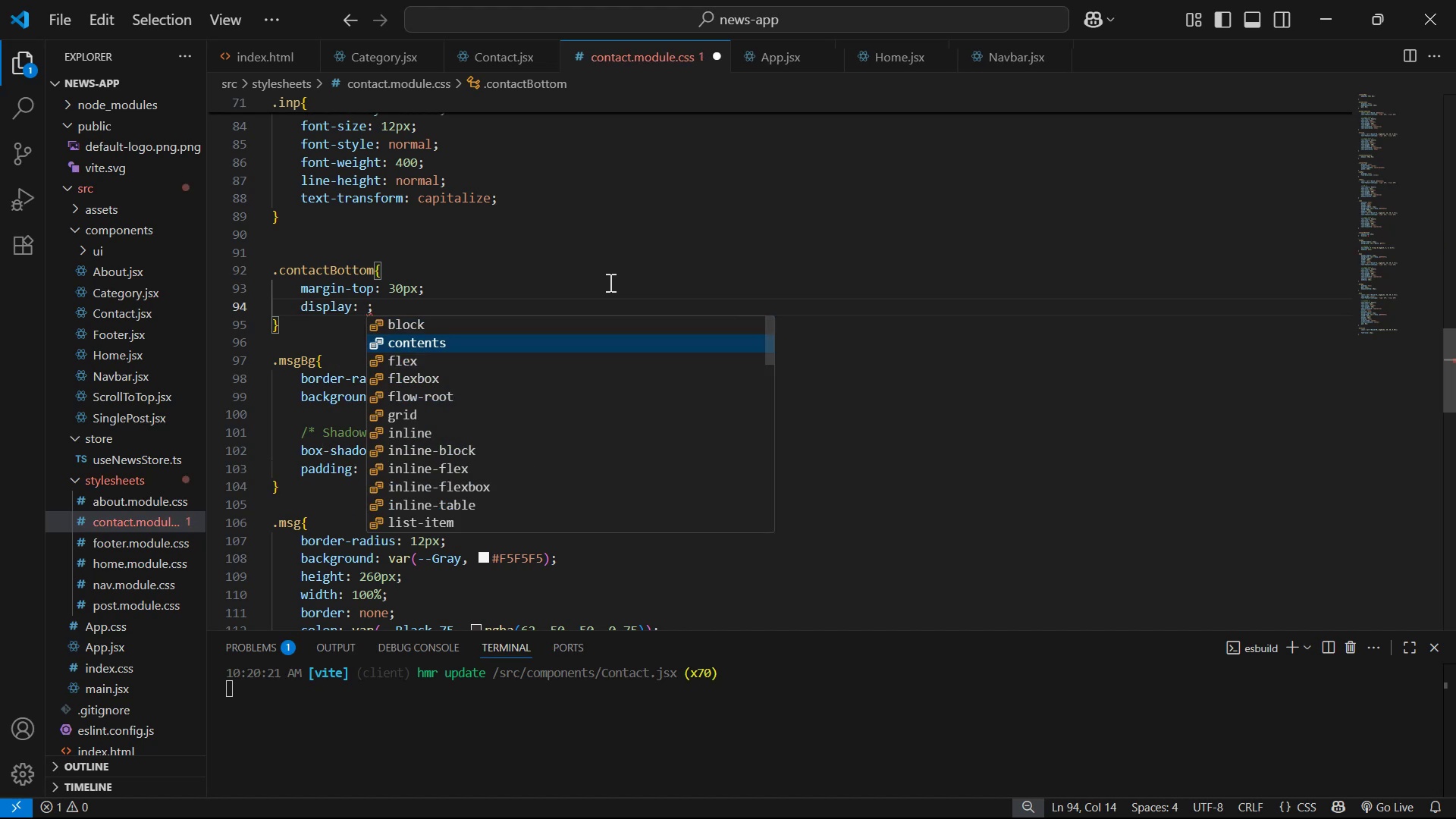 
key(Enter)
 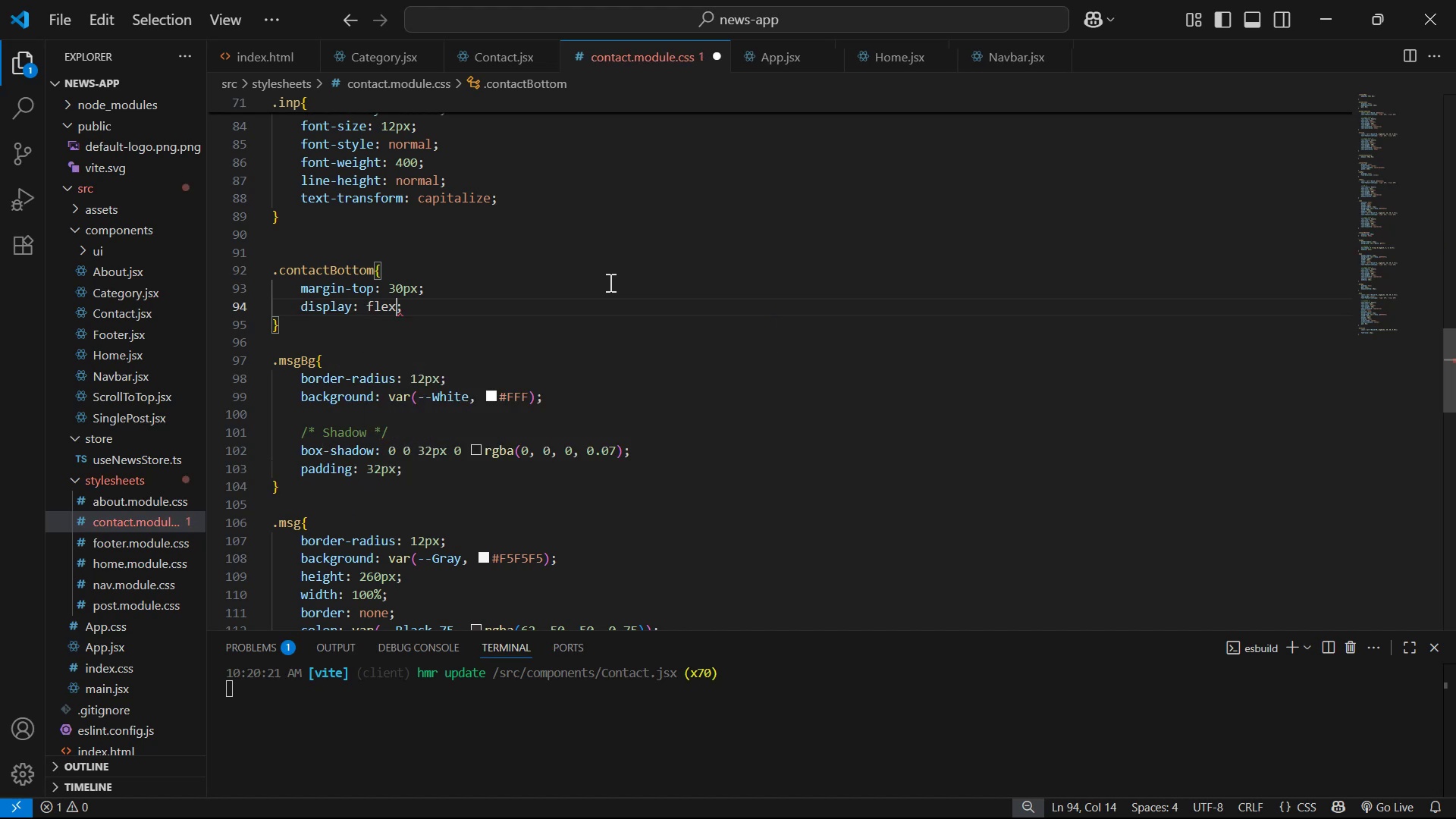 
key(ArrowRight)
 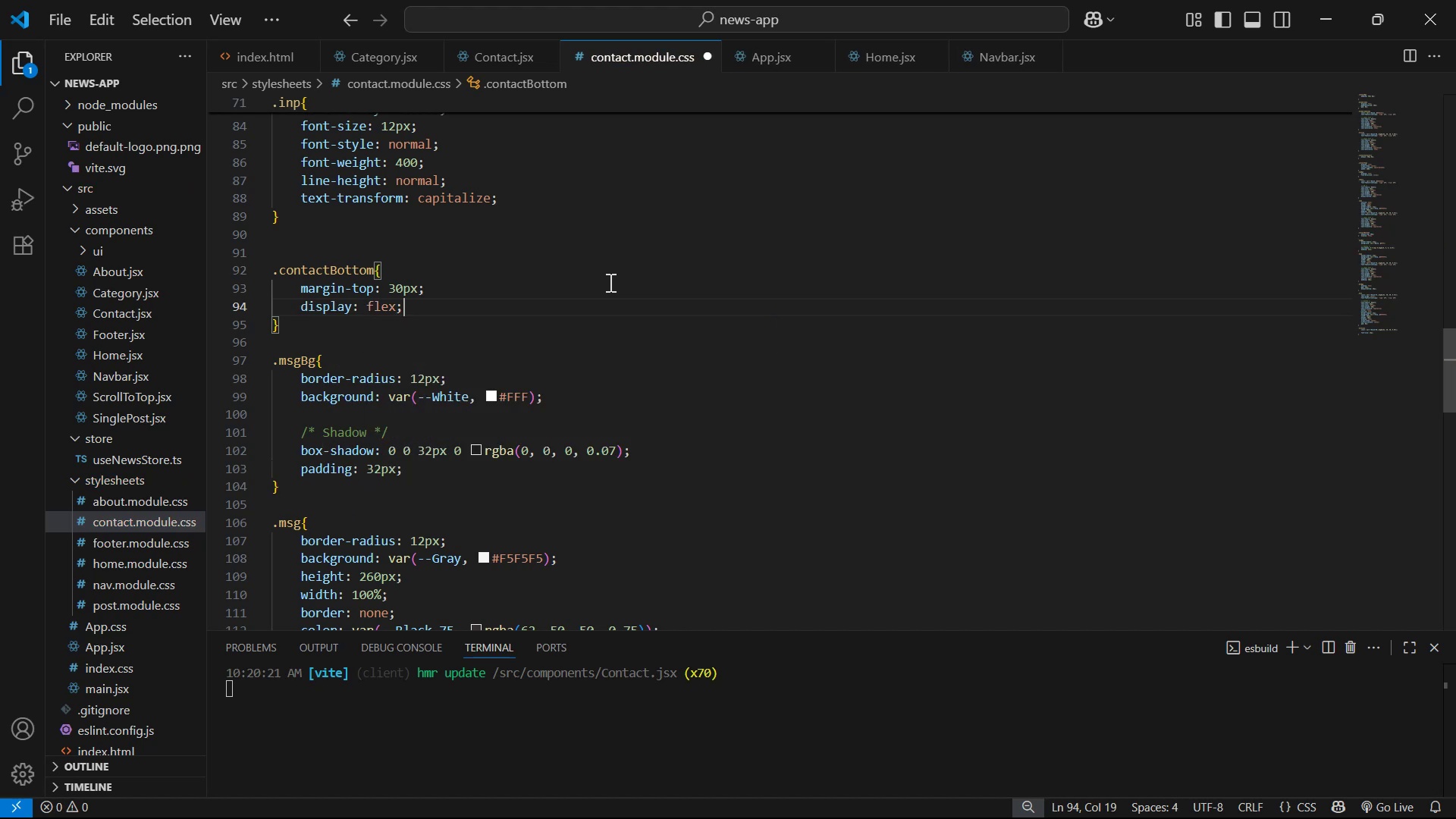 
key(Enter)
 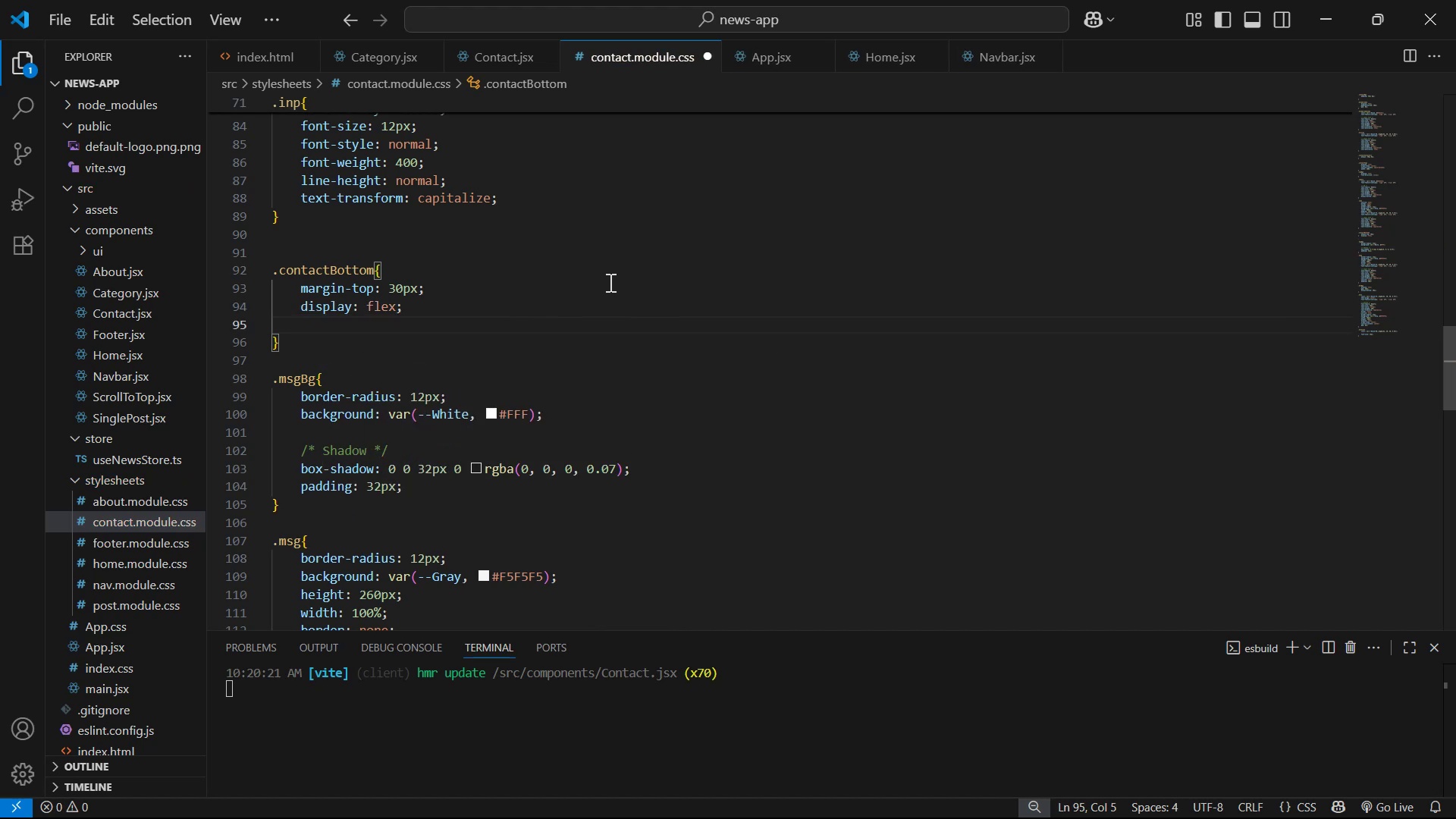 
type(al)
 